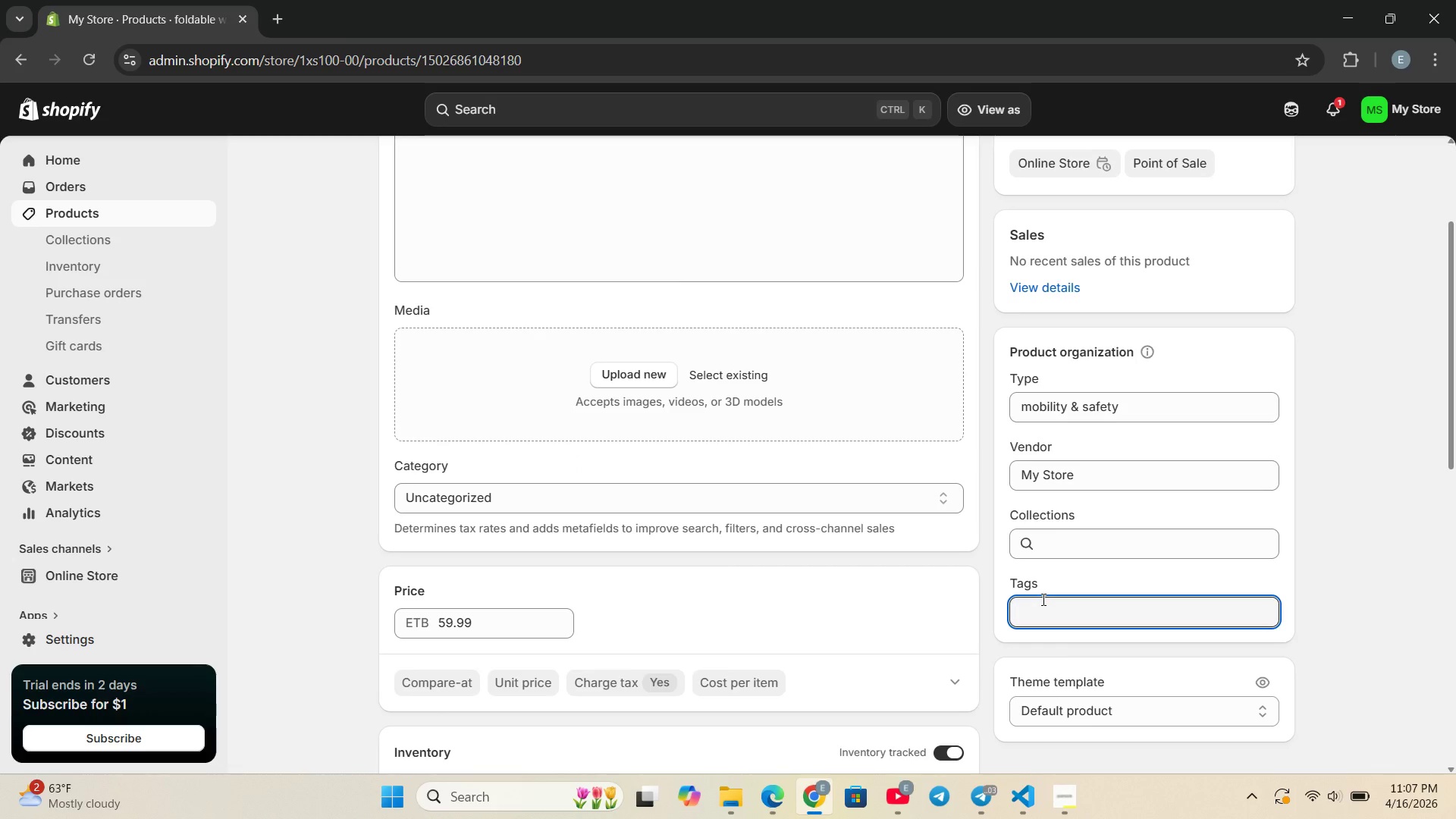 
left_click([1042, 599])
 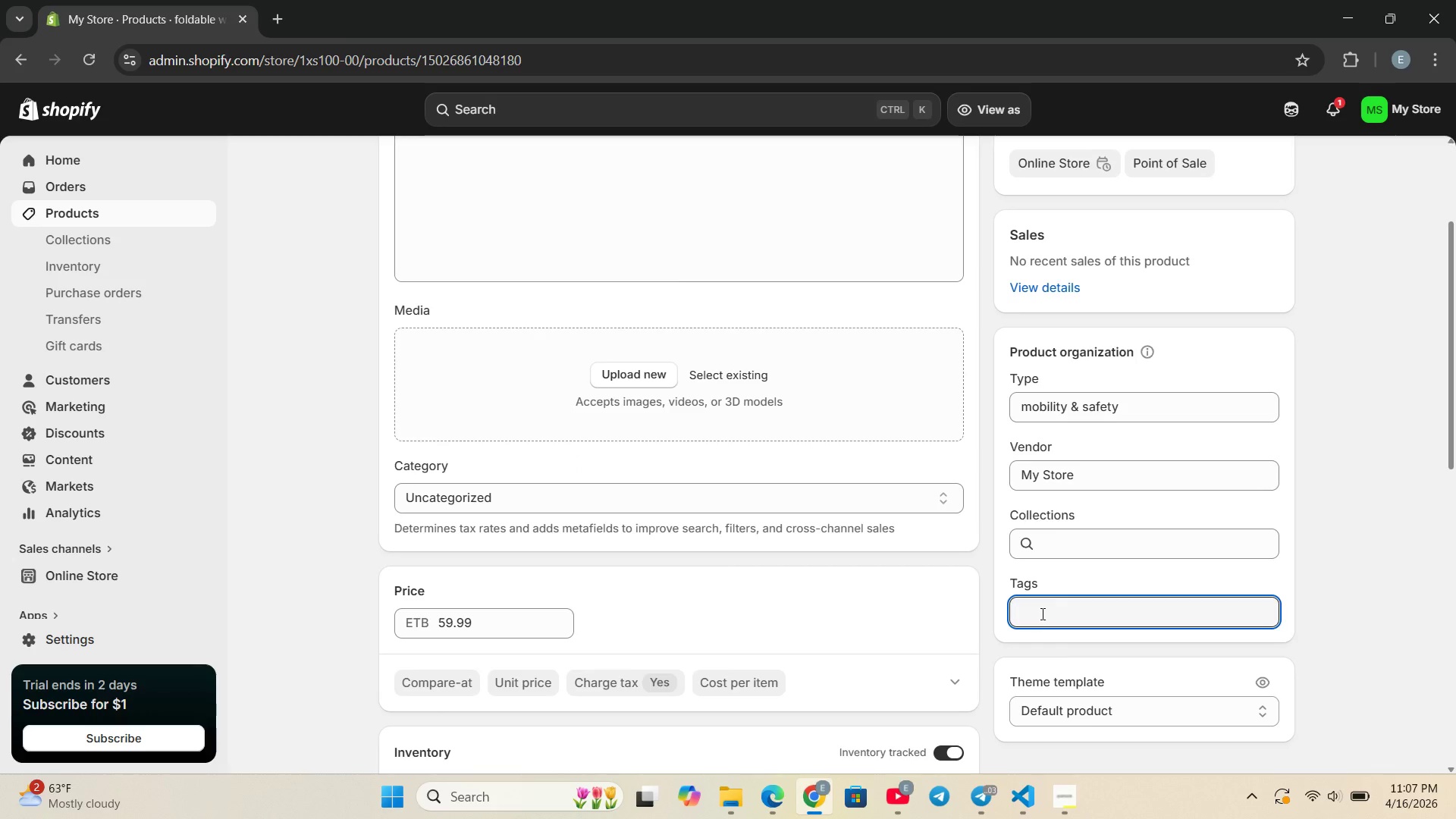 
left_click([1041, 613])
 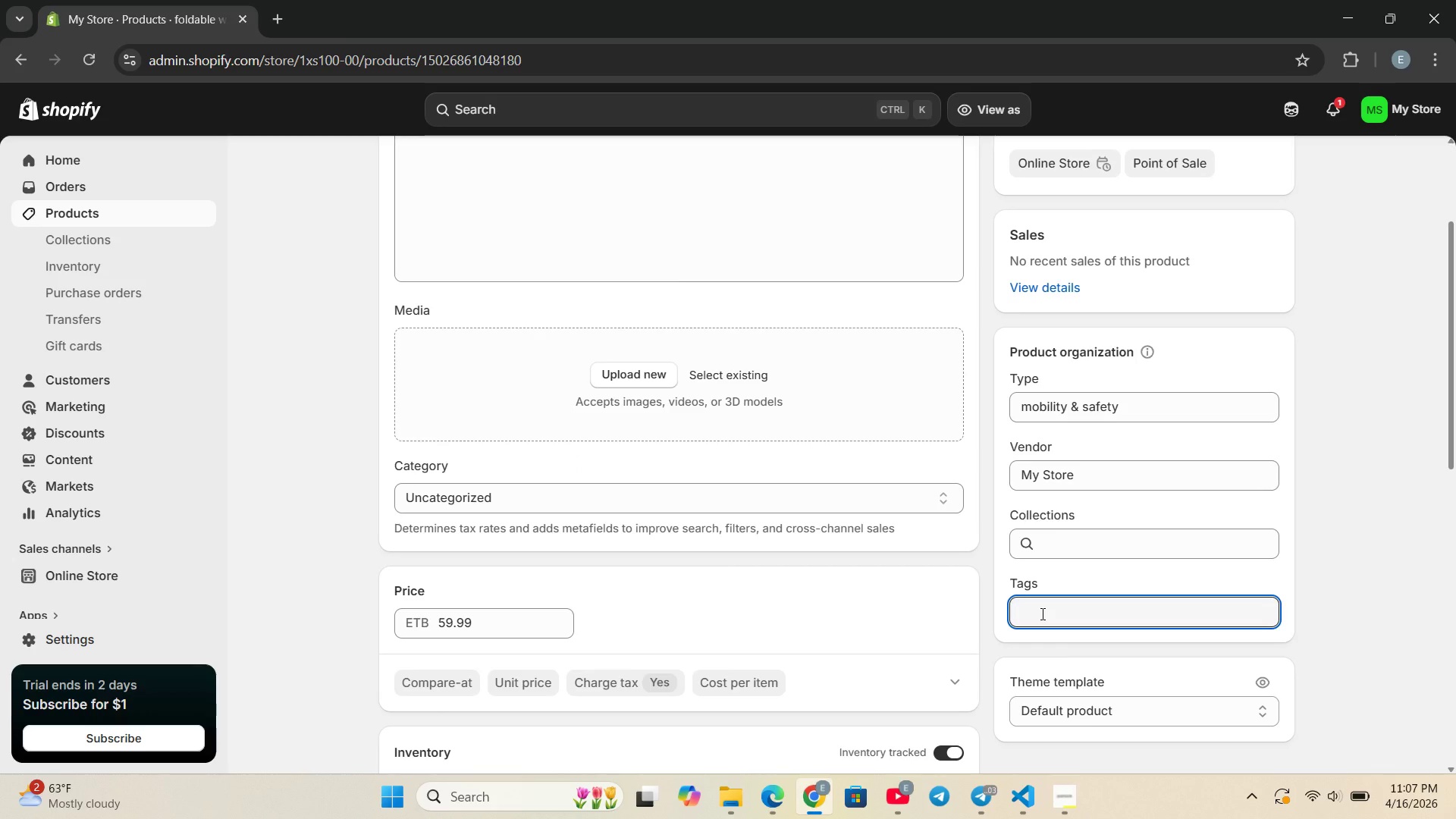 
key(Control+C)
 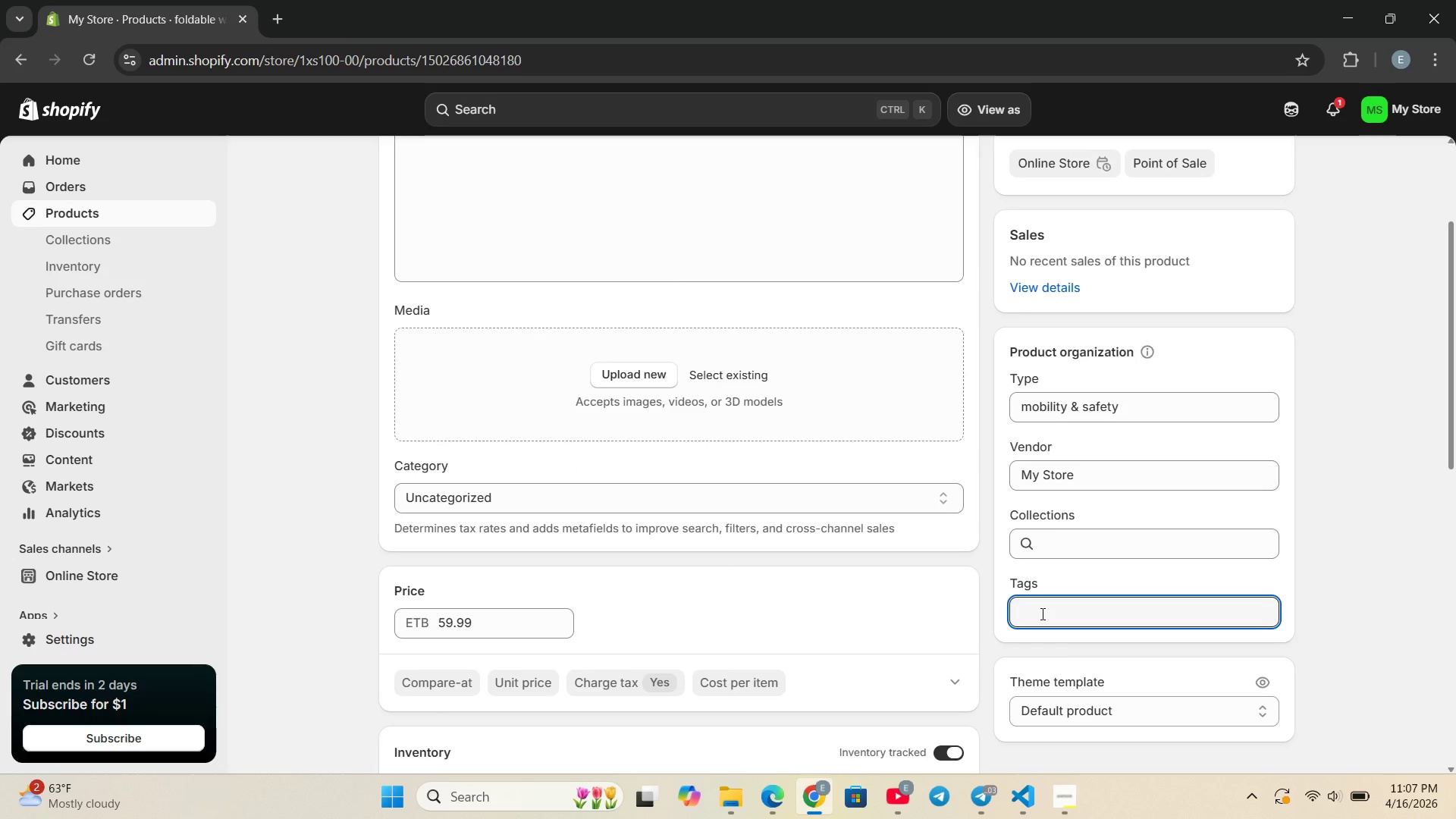 
key(Control+ControlLeft)
 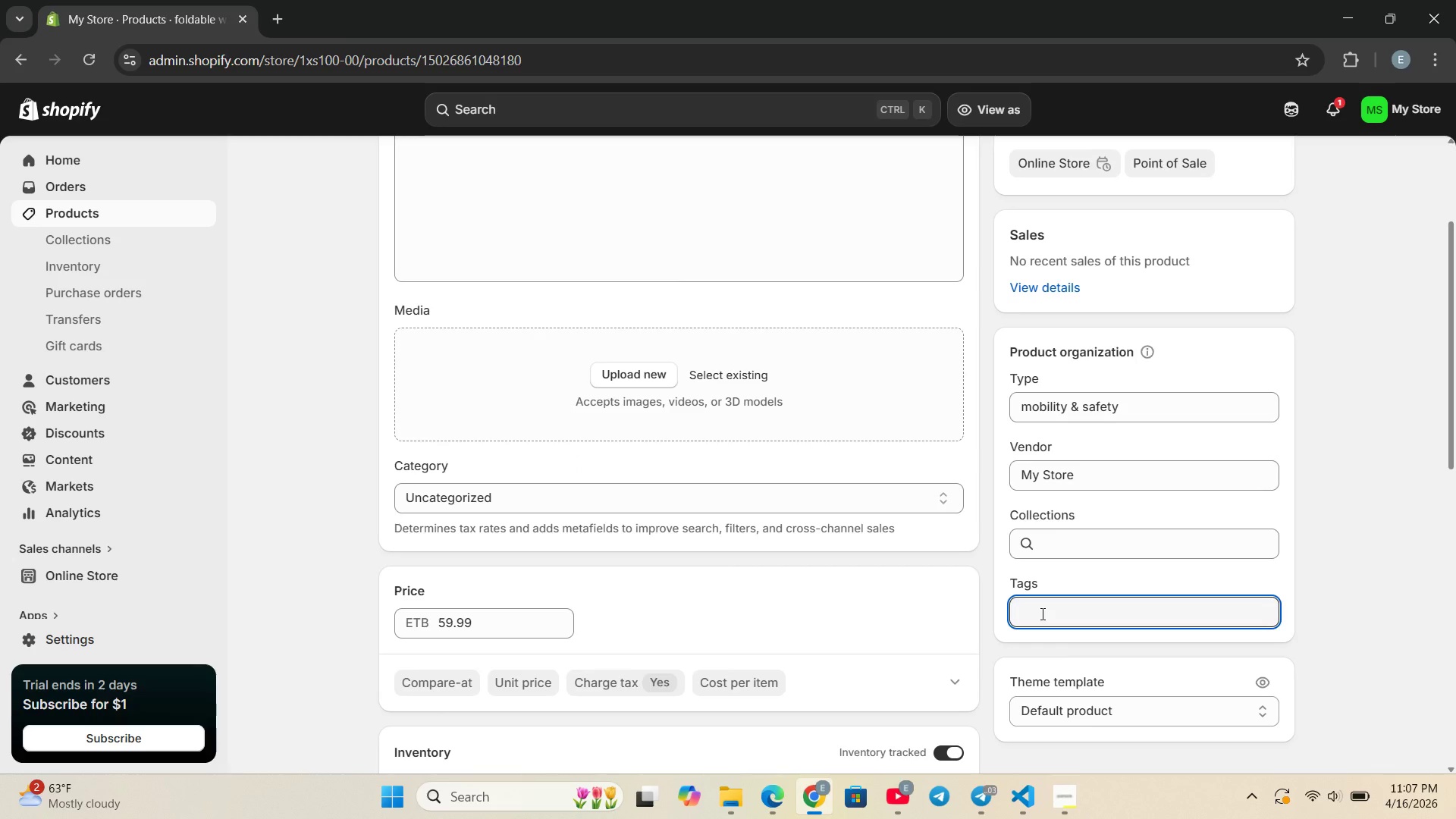 
key(Control+V)
 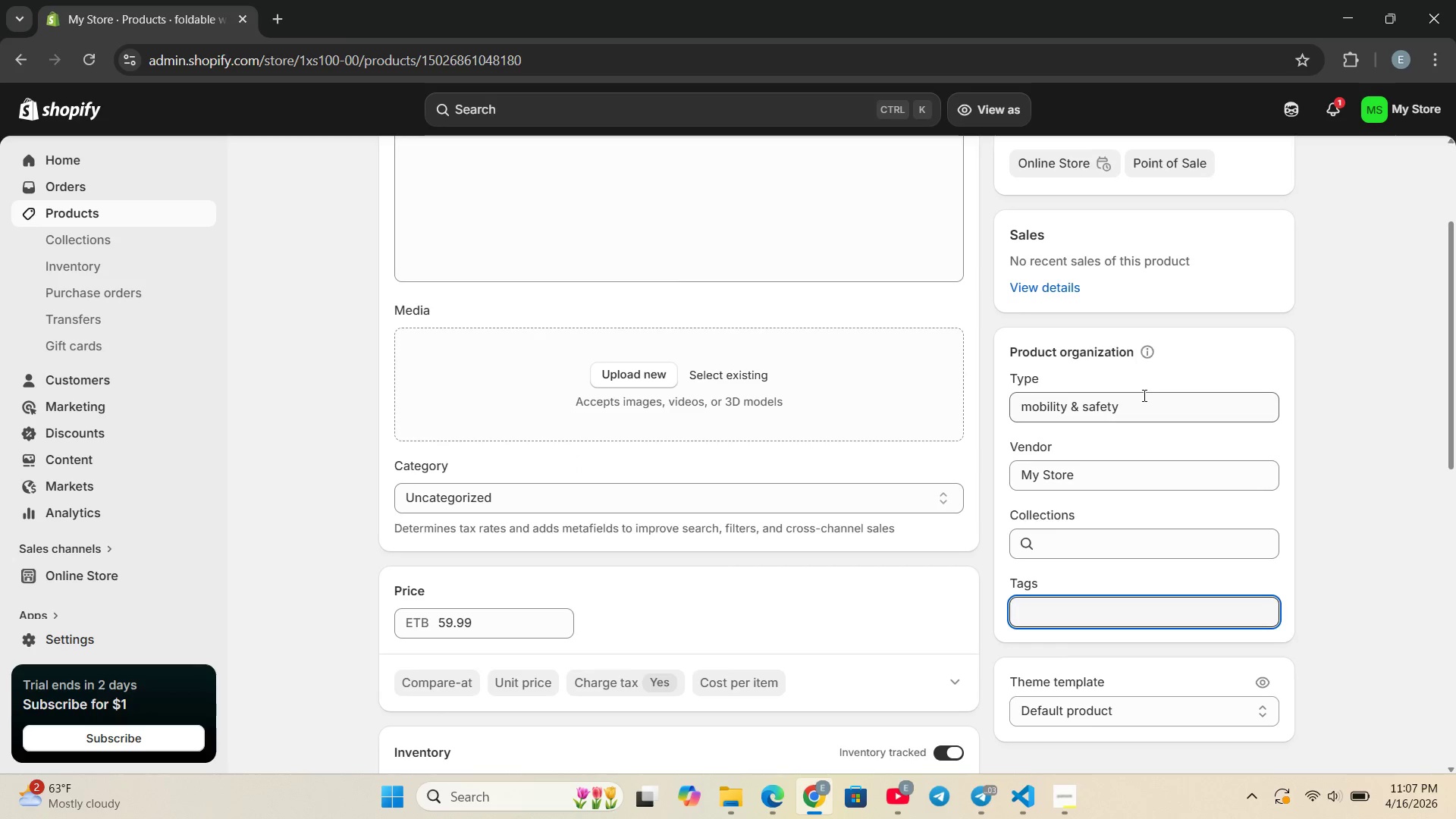 
double_click([1143, 395])
 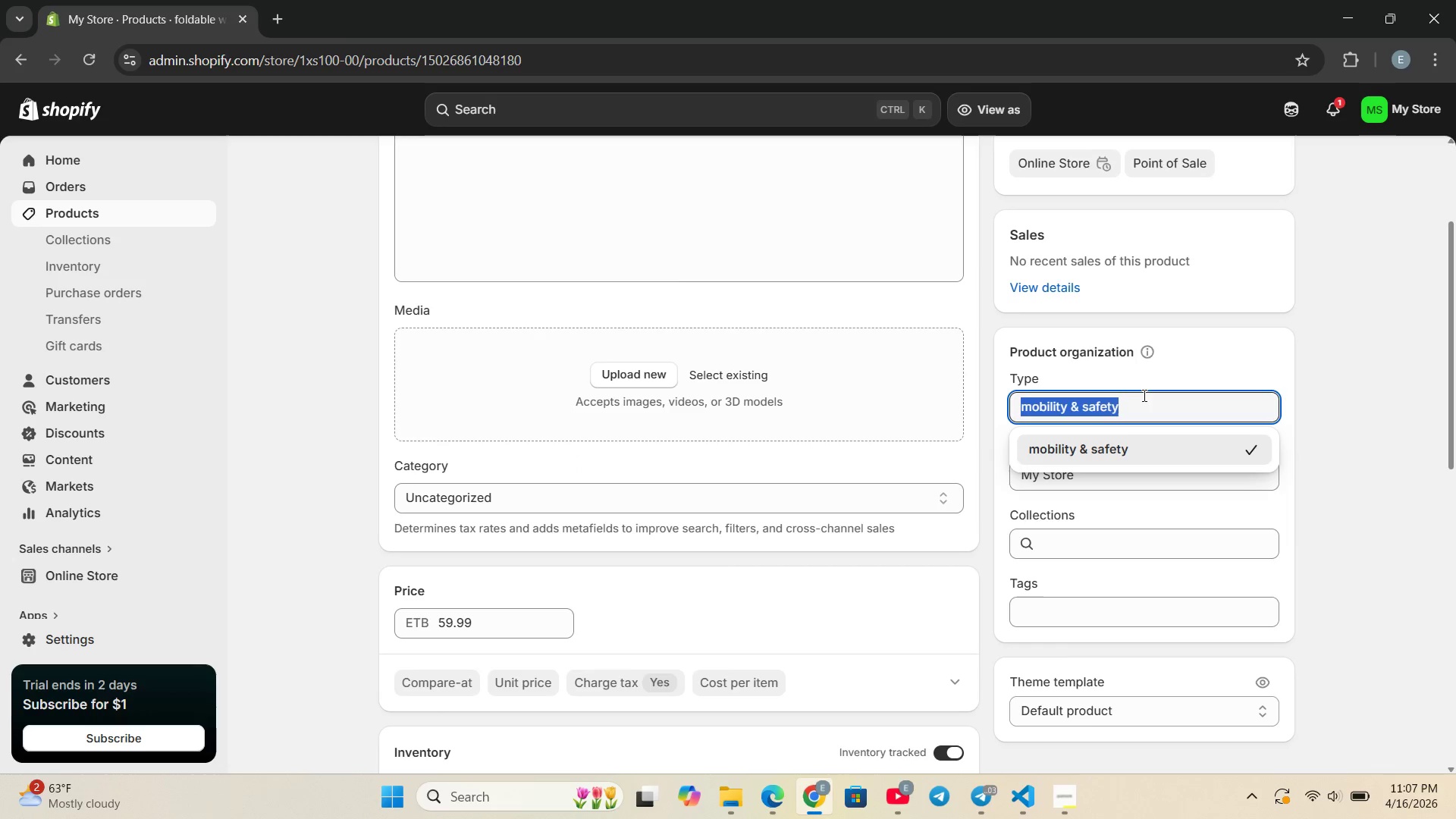 
triple_click([1143, 395])
 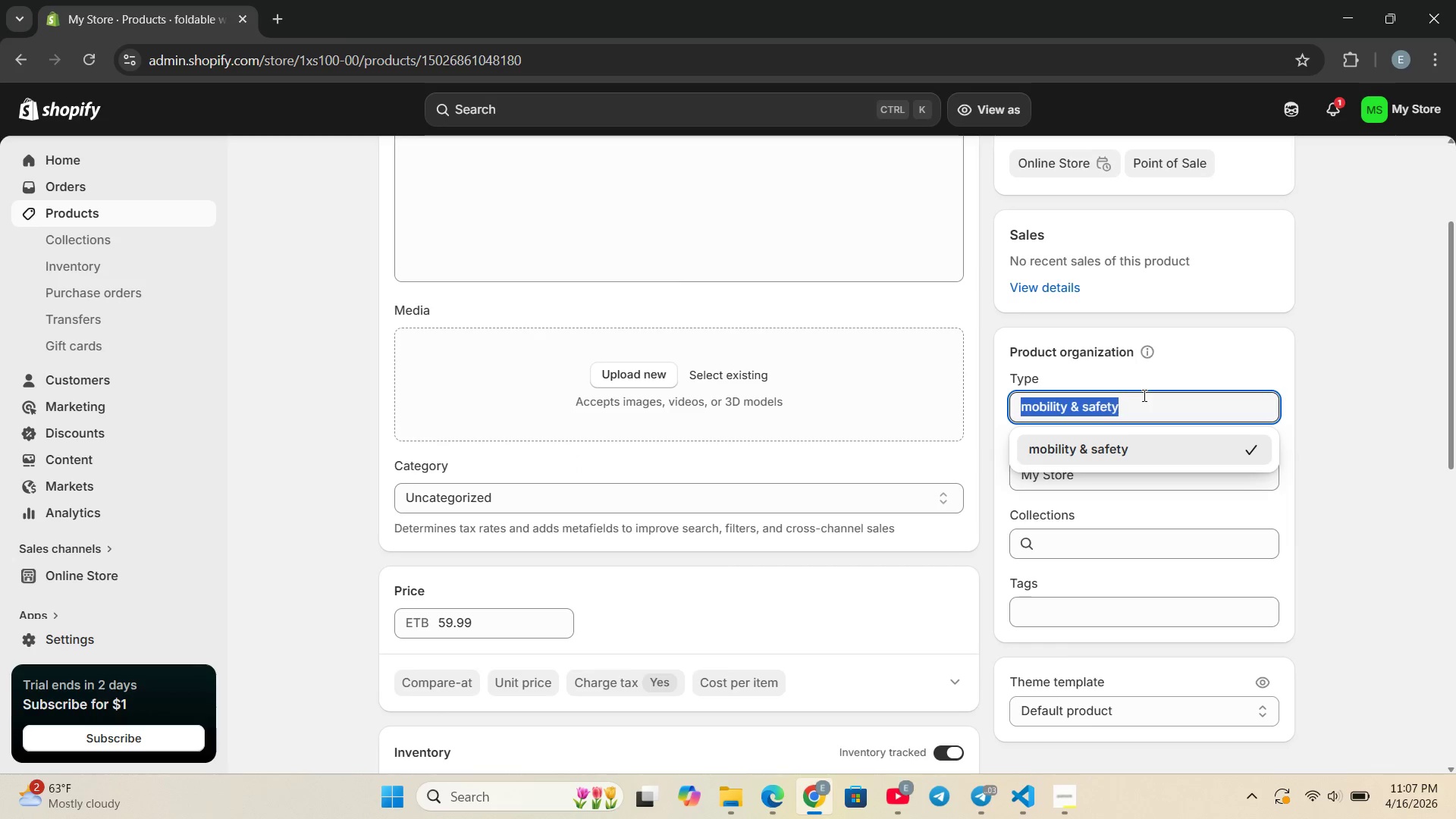 
triple_click([1143, 395])
 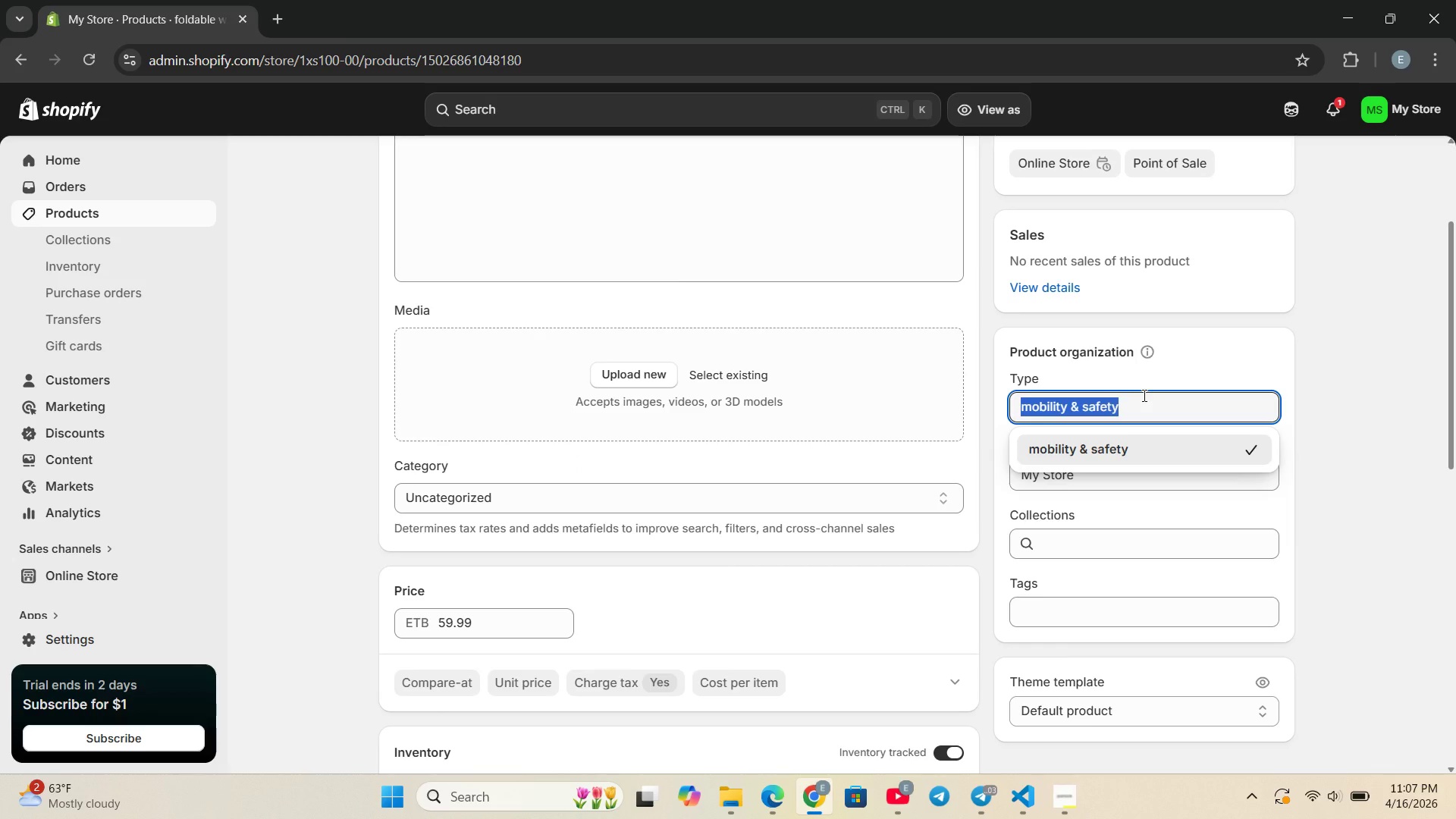 
key(Control+C)
 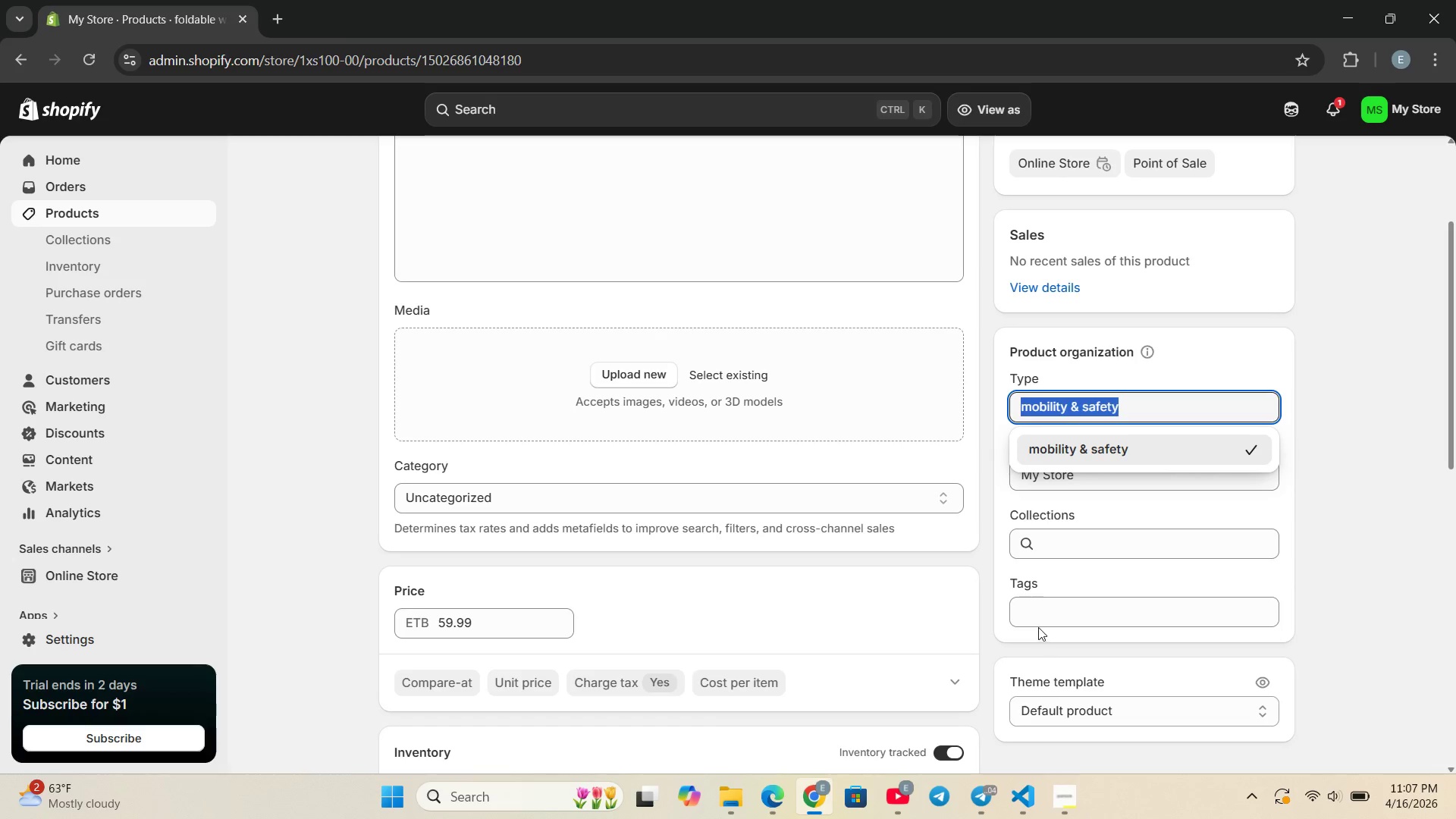 
left_click([1038, 615])
 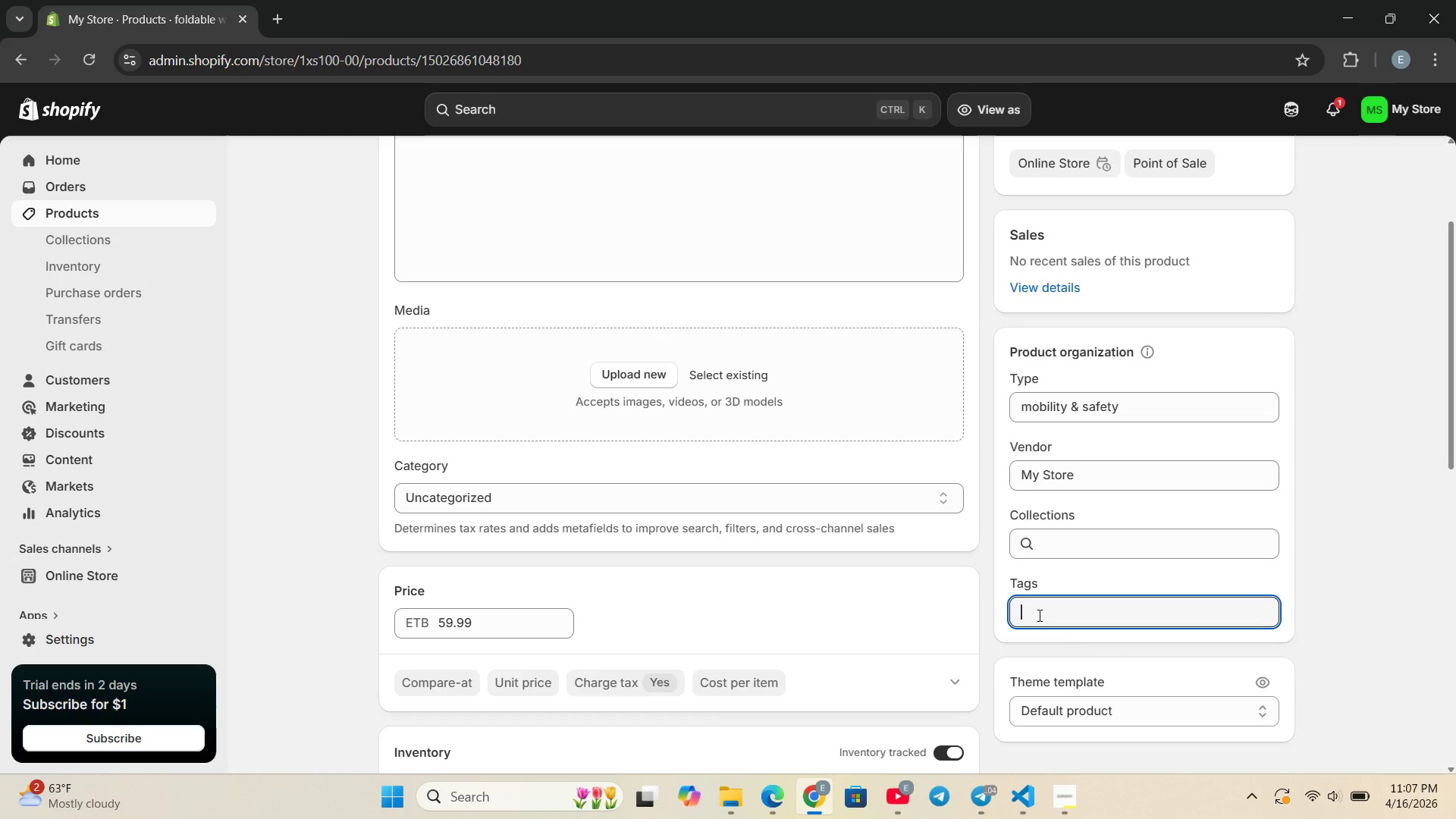 
key(Control+ControlLeft)
 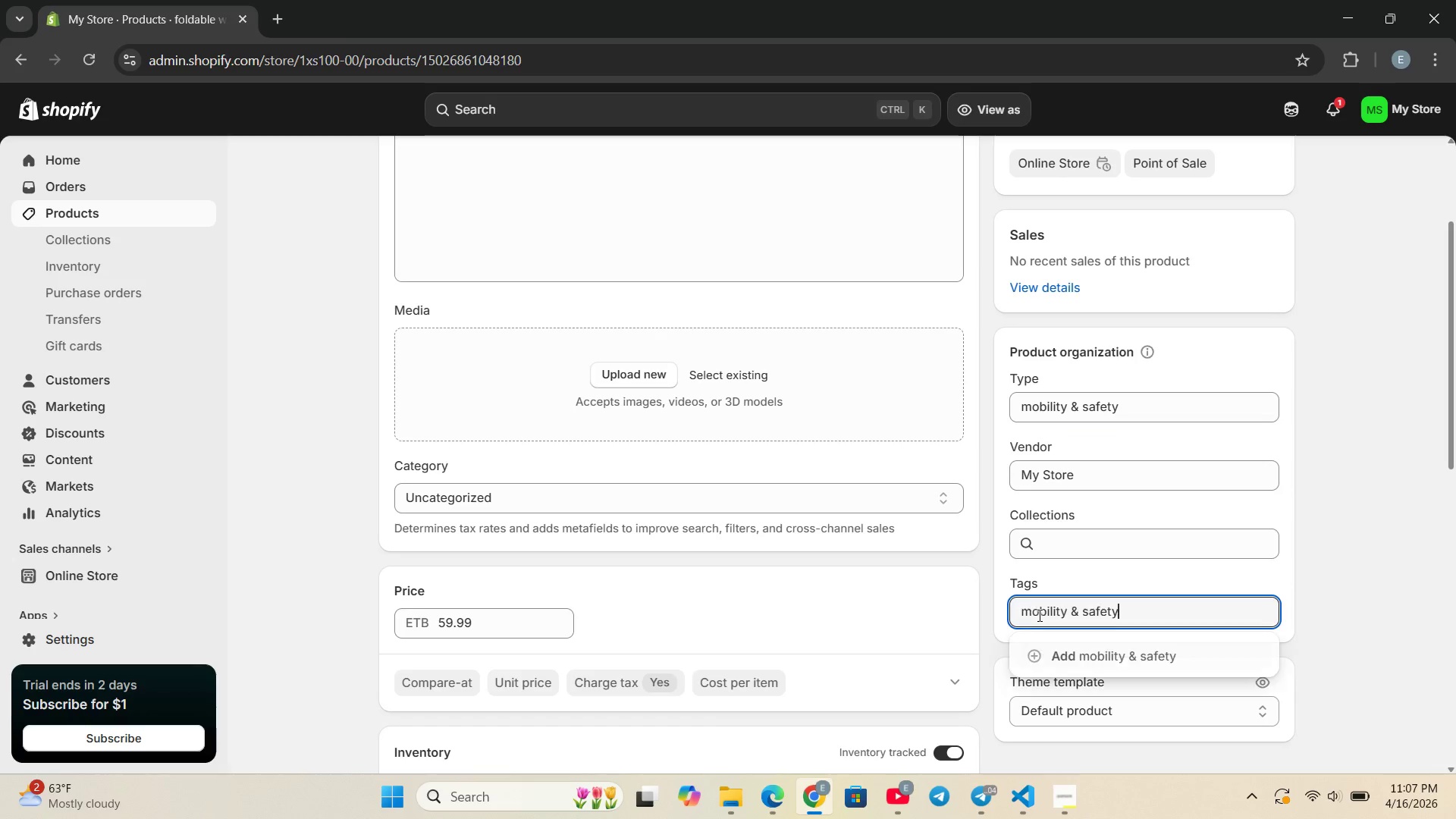 
key(Control+V)
 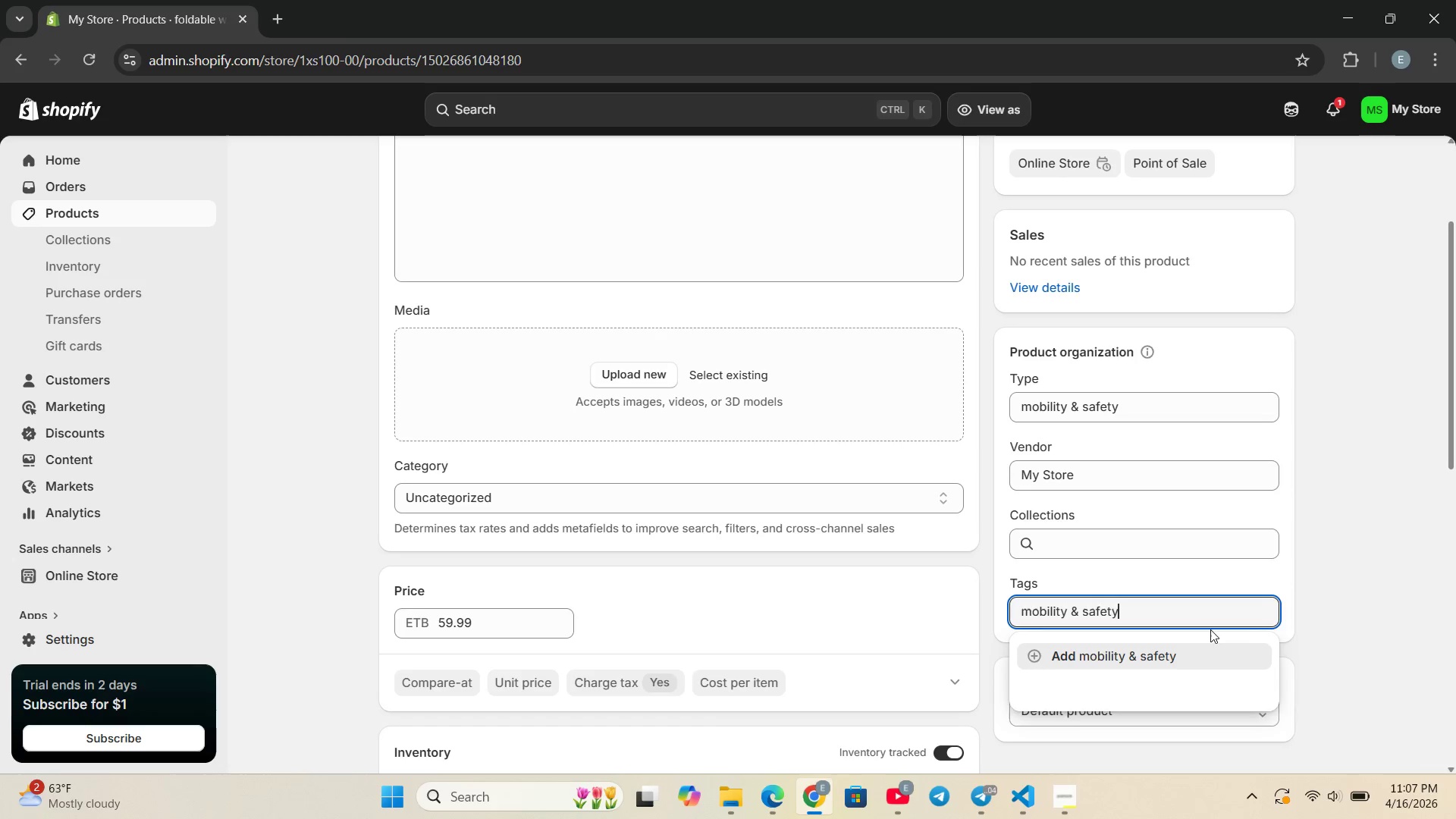 
left_click([1169, 657])
 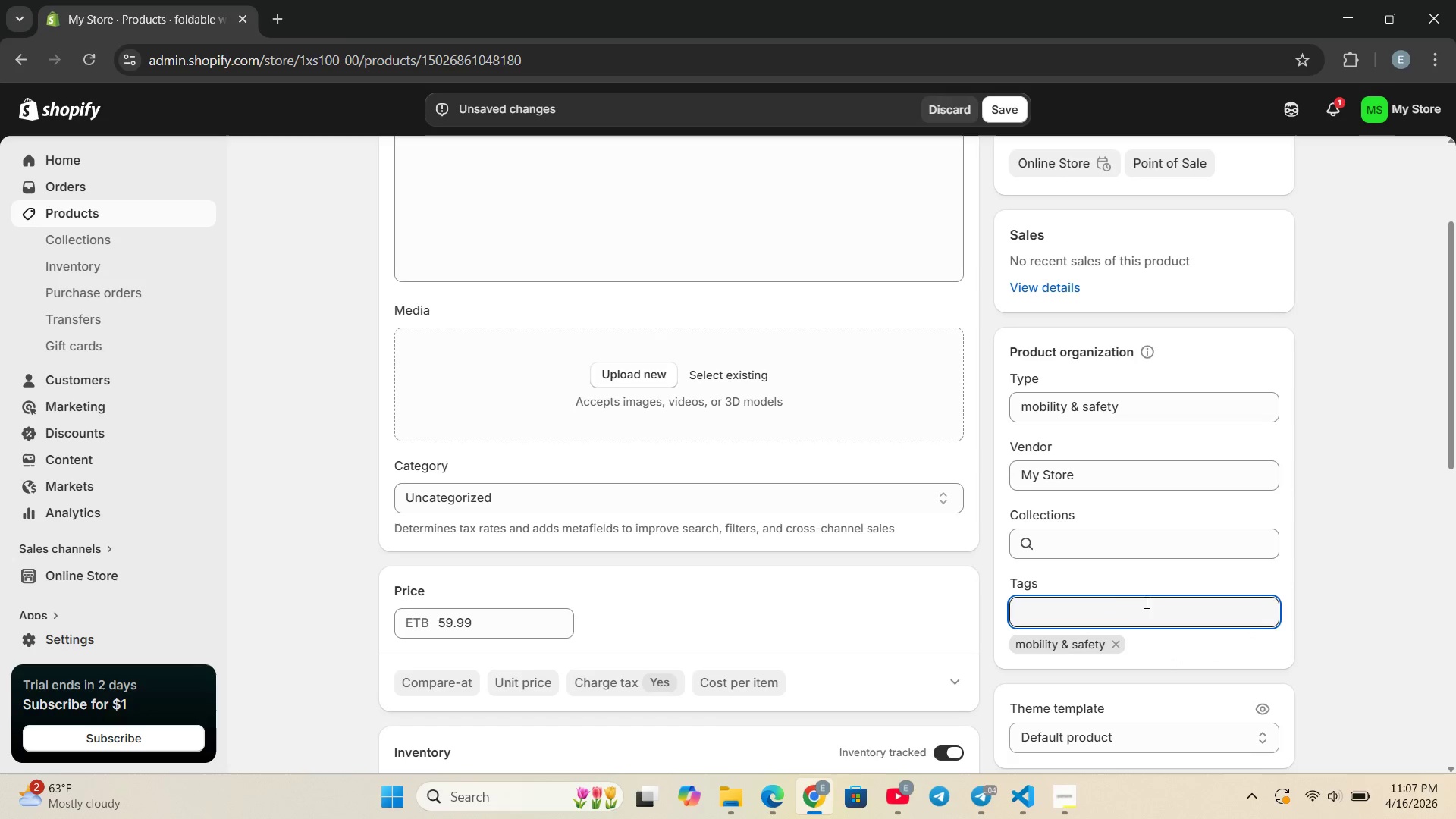 
left_click([1127, 604])
 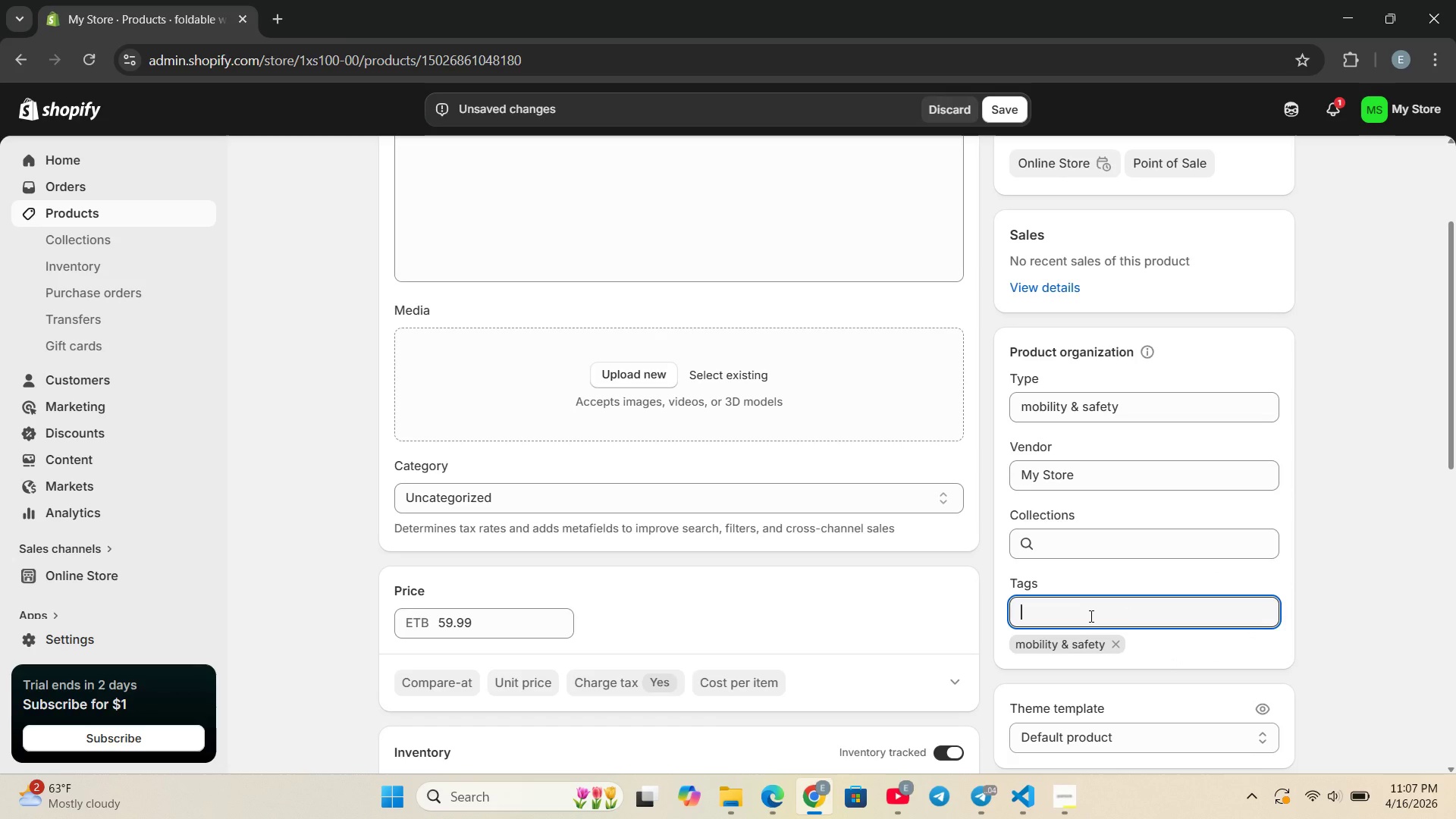 
key(Control+ControlLeft)
 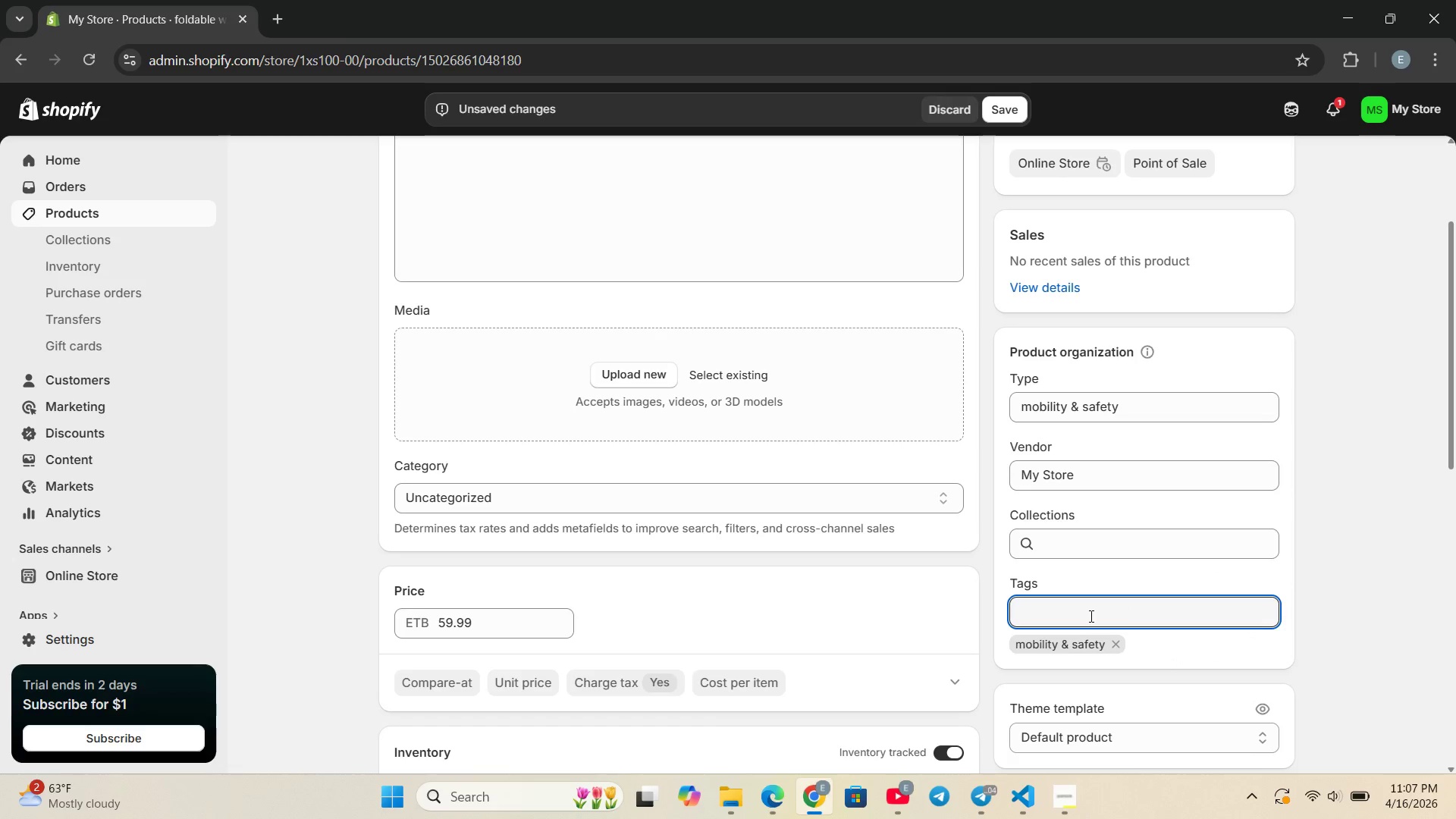 
key(Control+V)
 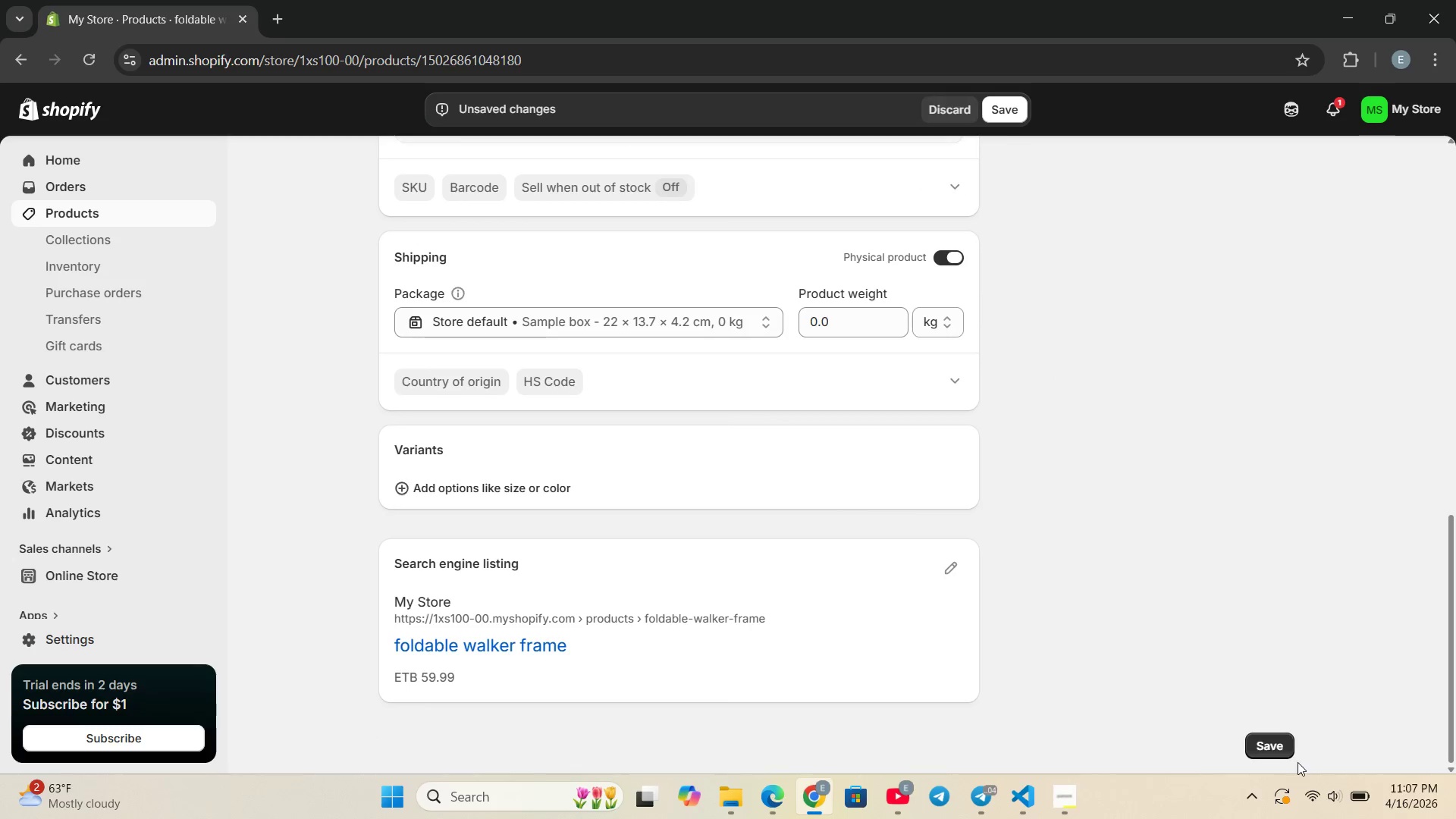 
left_click([1269, 749])
 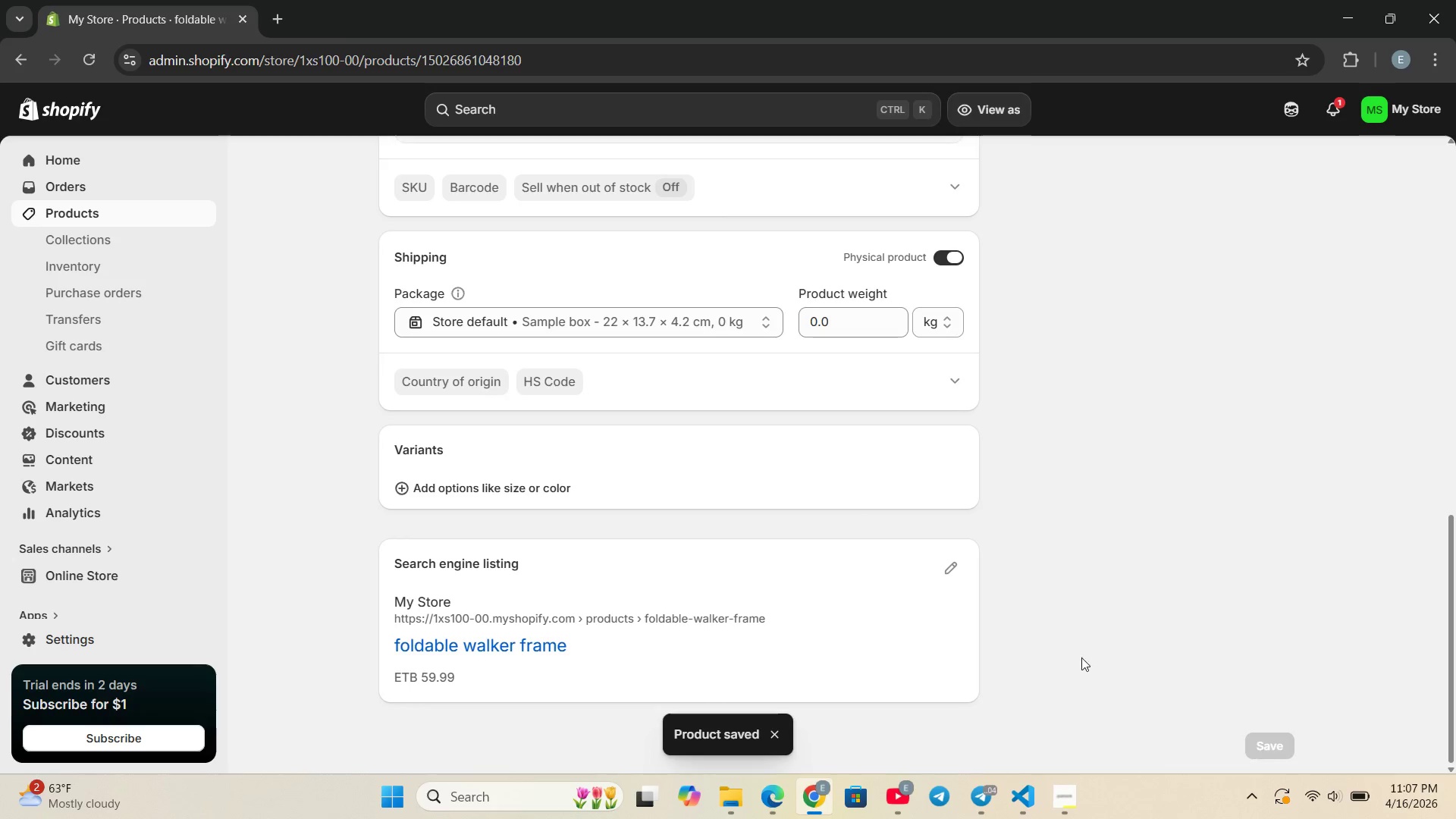 
wait(6.12)
 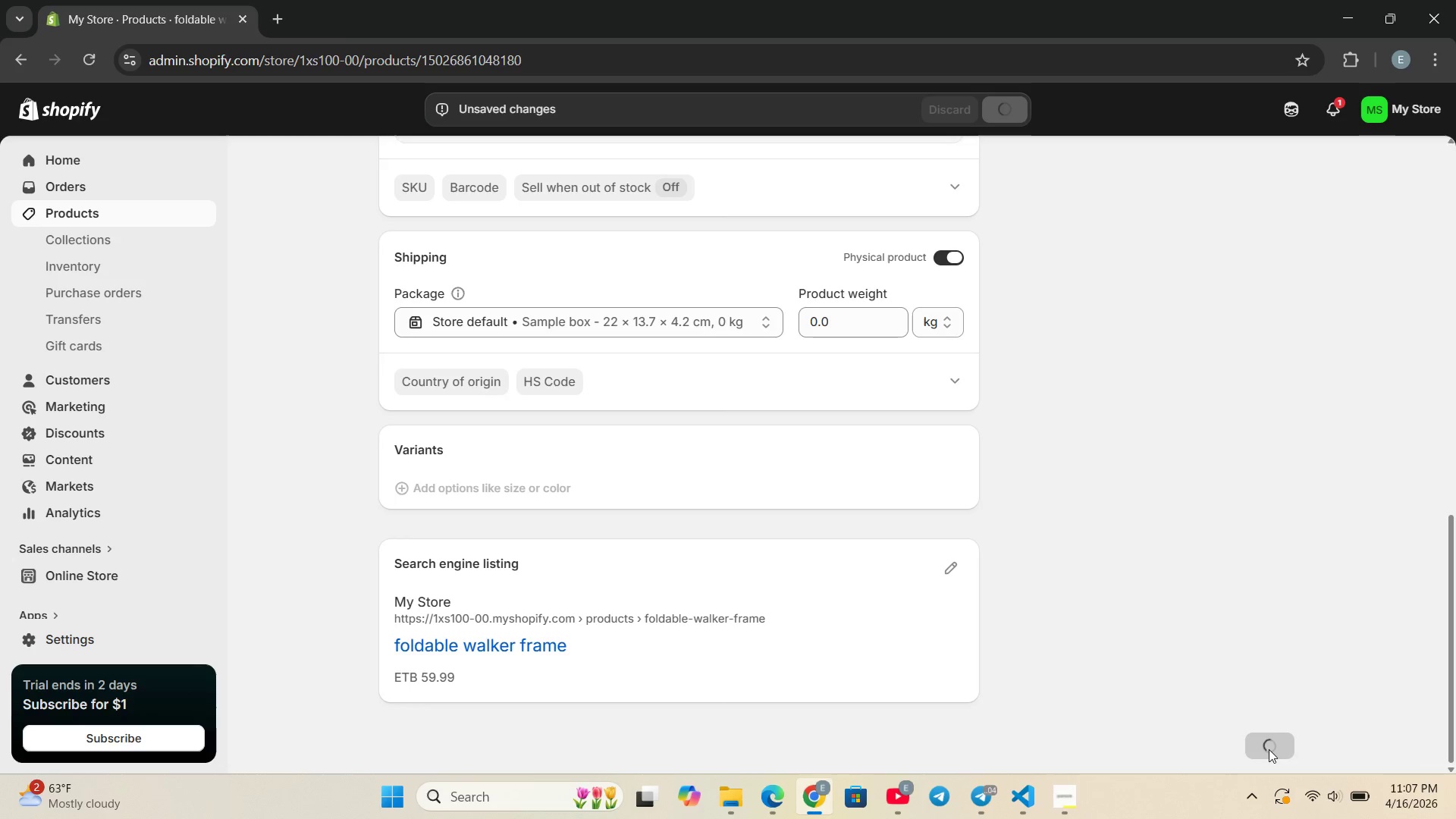 
left_click([89, 214])
 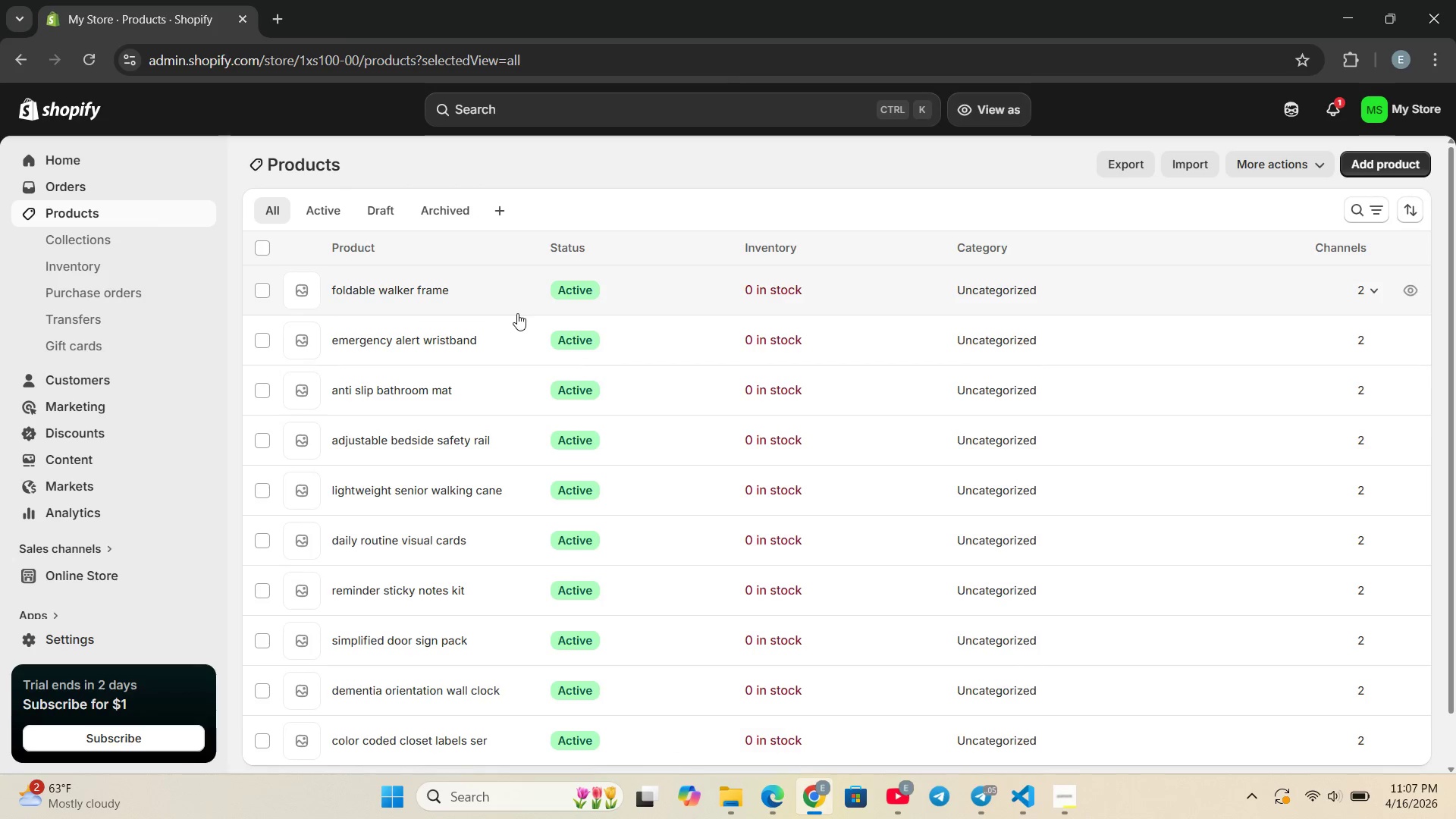 
left_click([397, 291])
 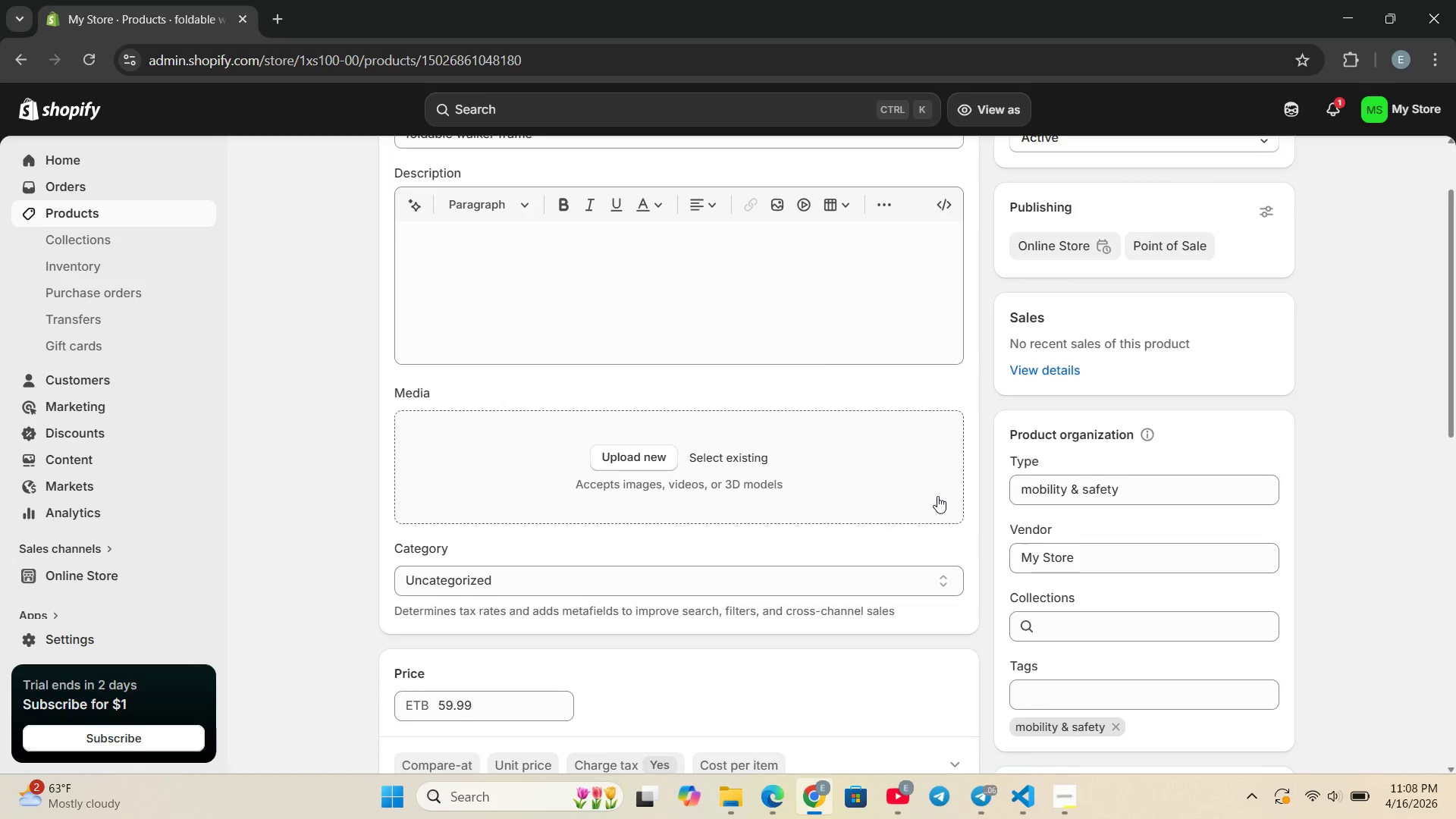 
wait(9.19)
 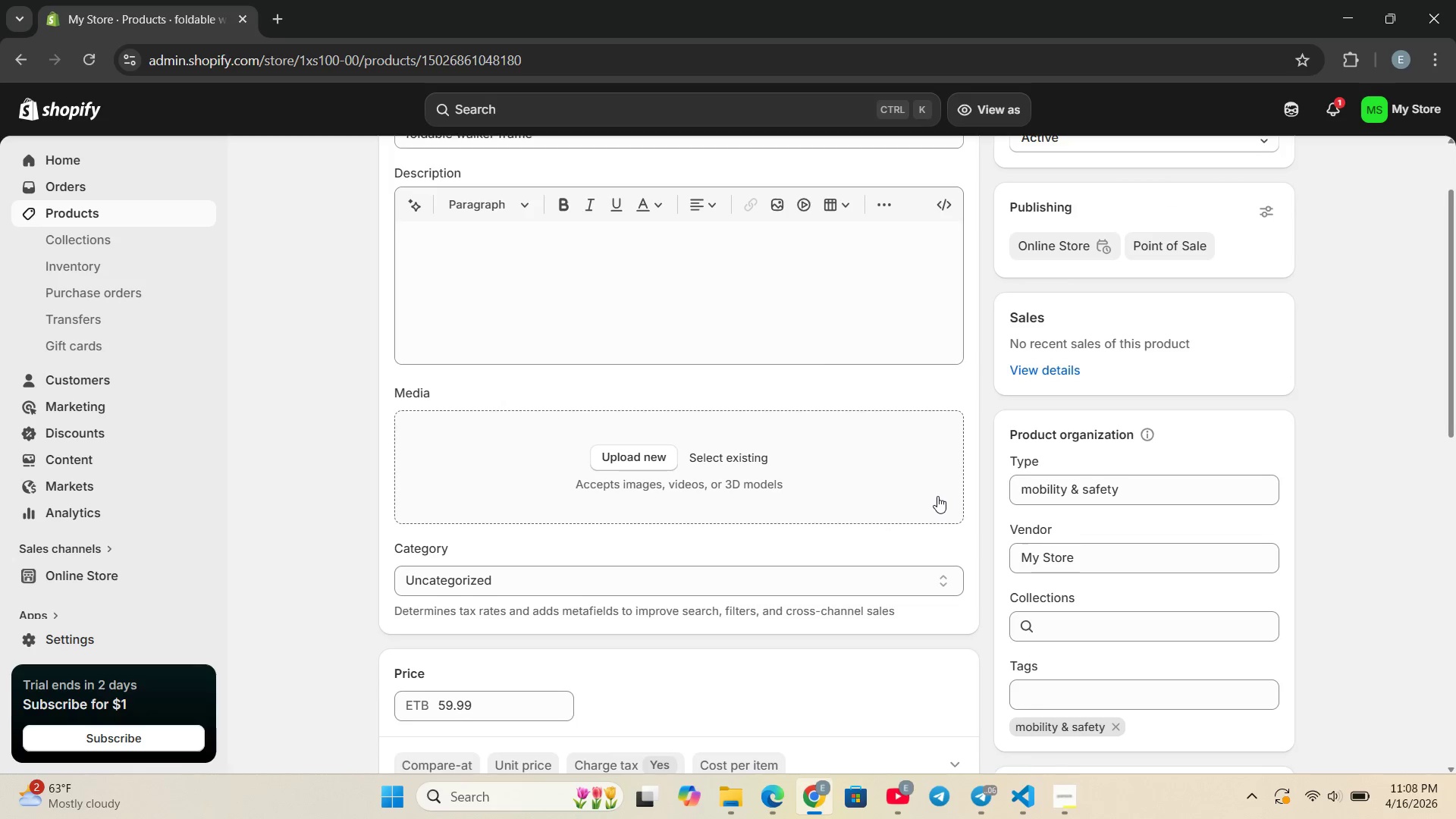 
left_click([86, 206])
 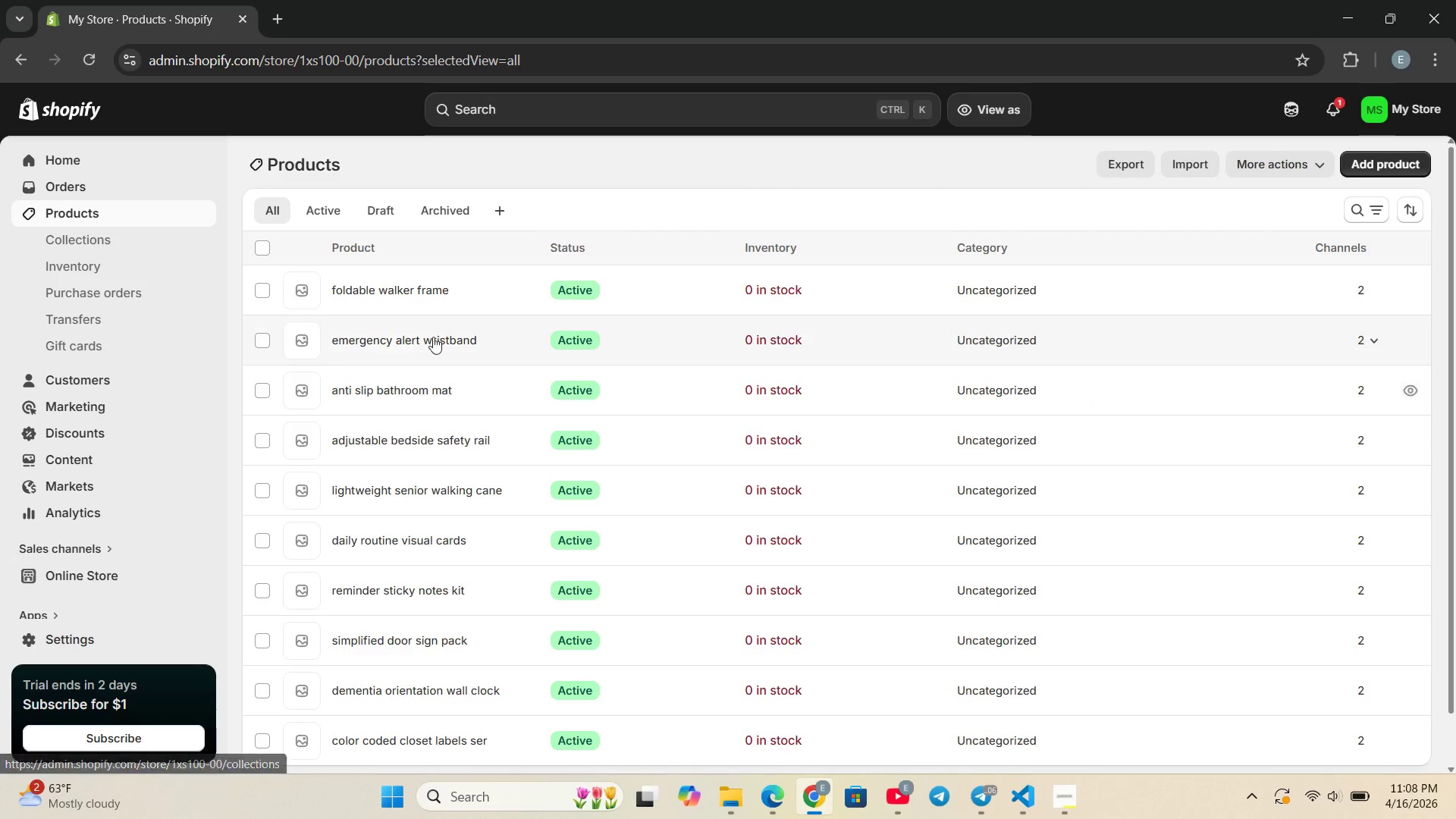 
left_click([381, 343])
 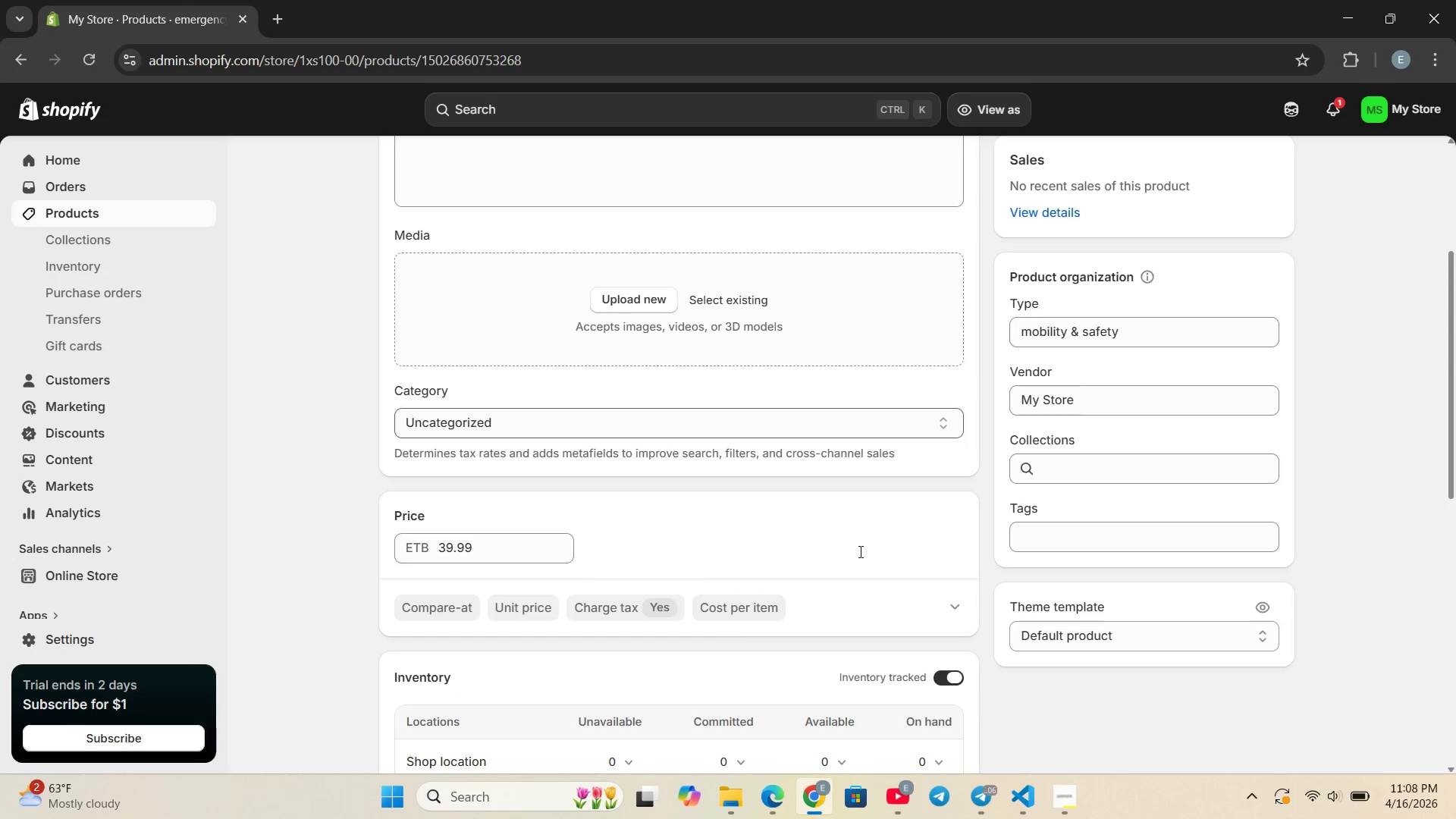 
left_click([1081, 539])
 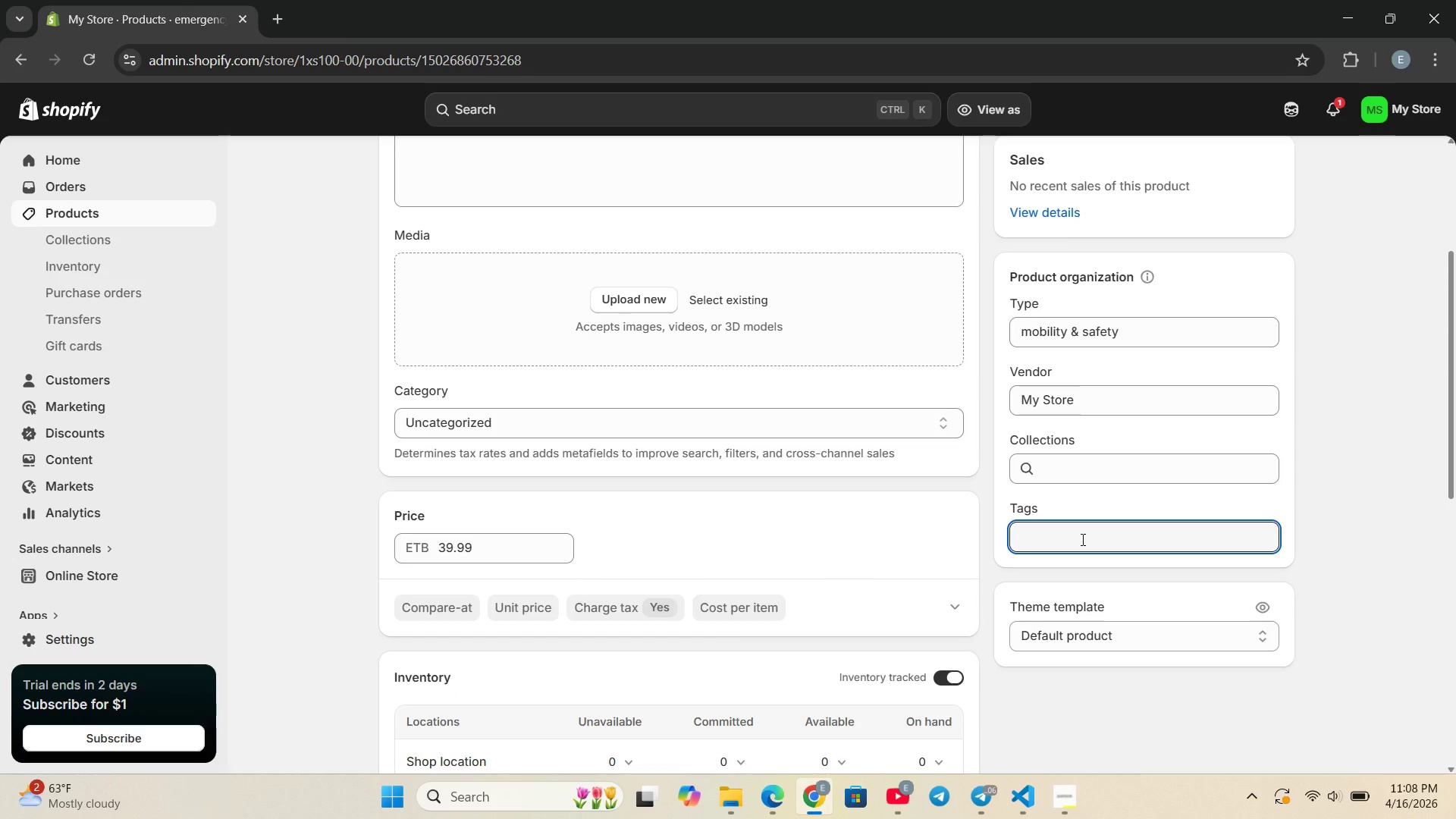 
key(Control+ControlLeft)
 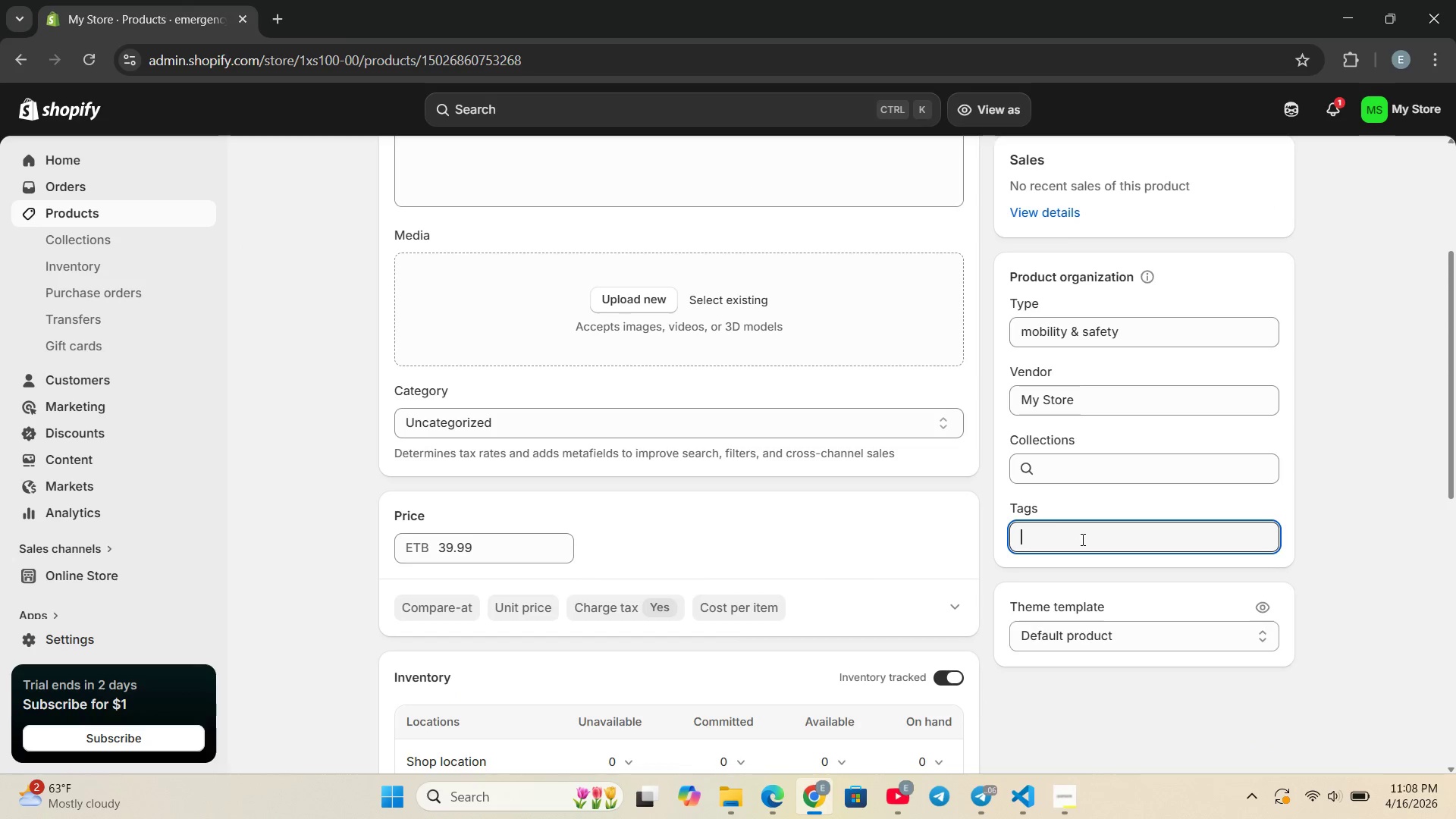 
key(Control+V)
 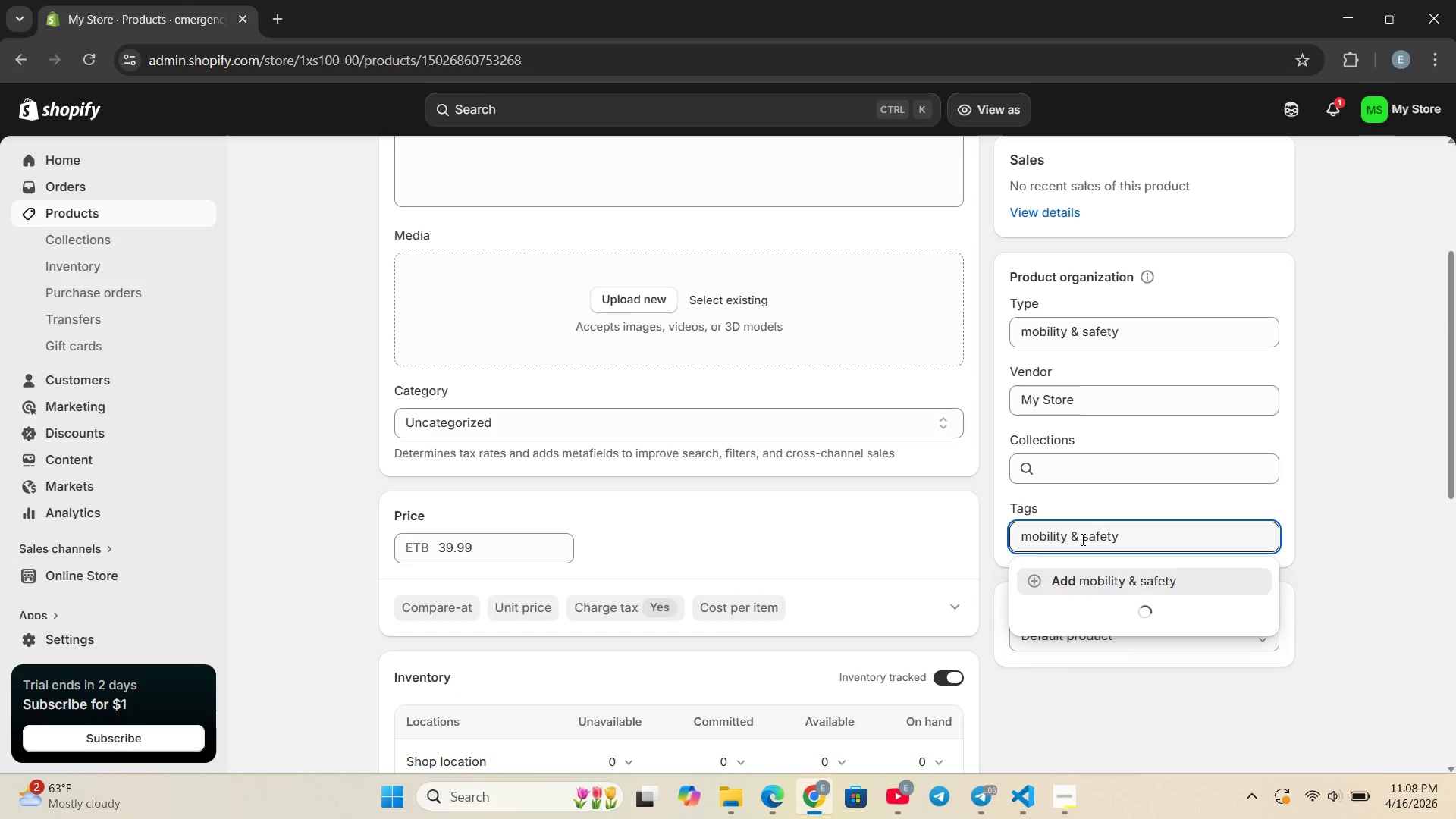 
key(Enter)
 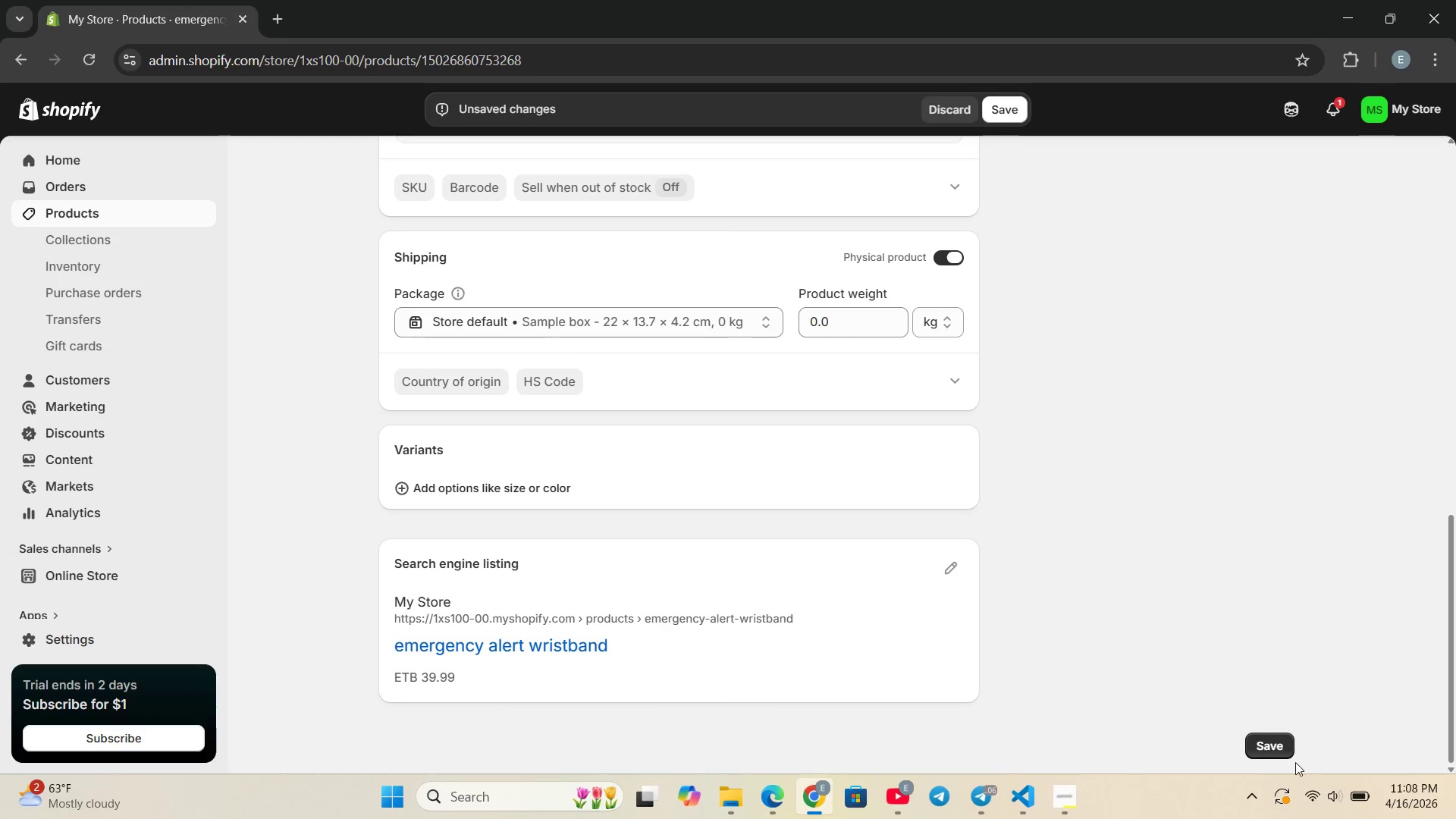 
left_click([1269, 740])
 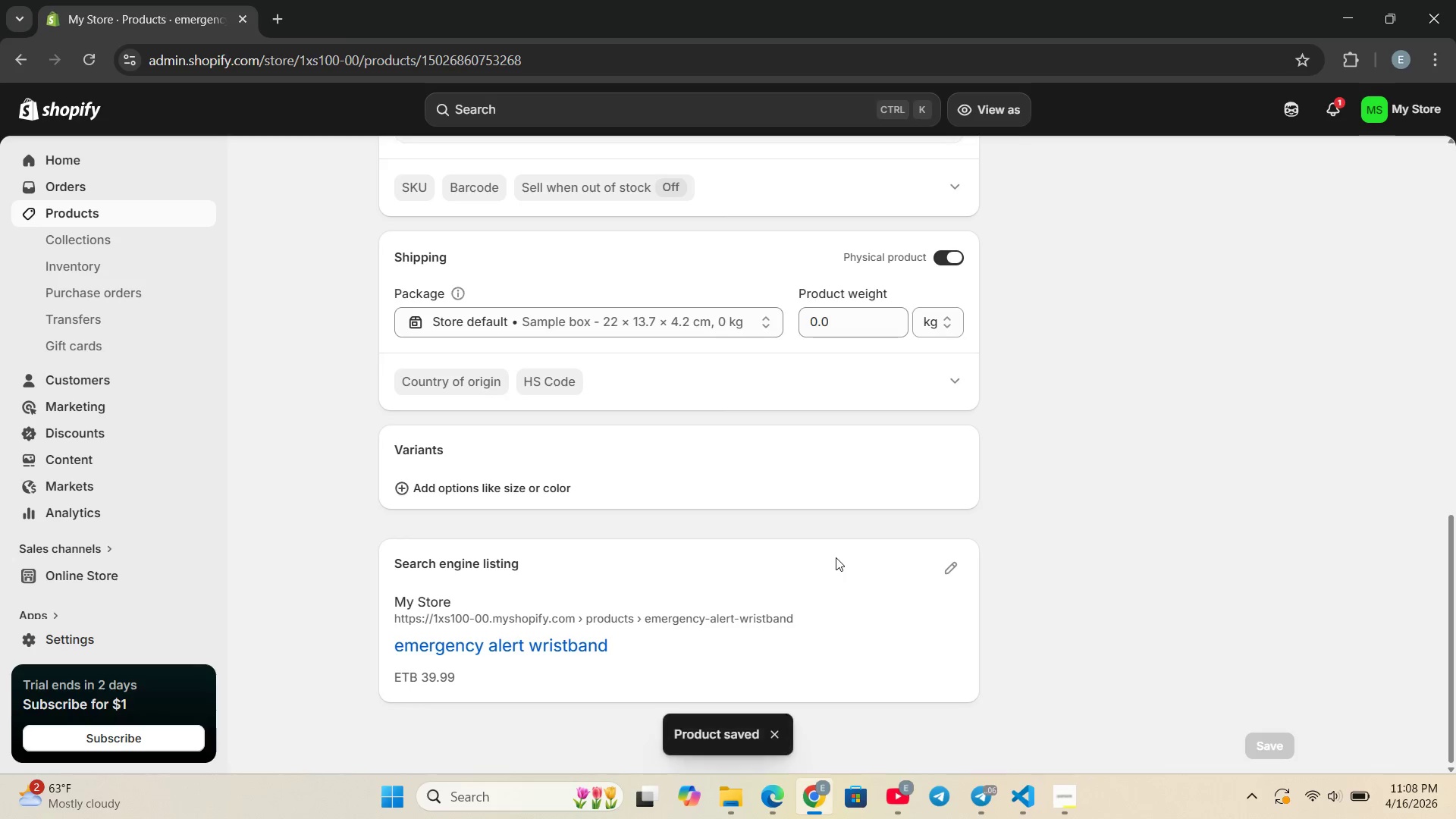 
left_click([16, 59])
 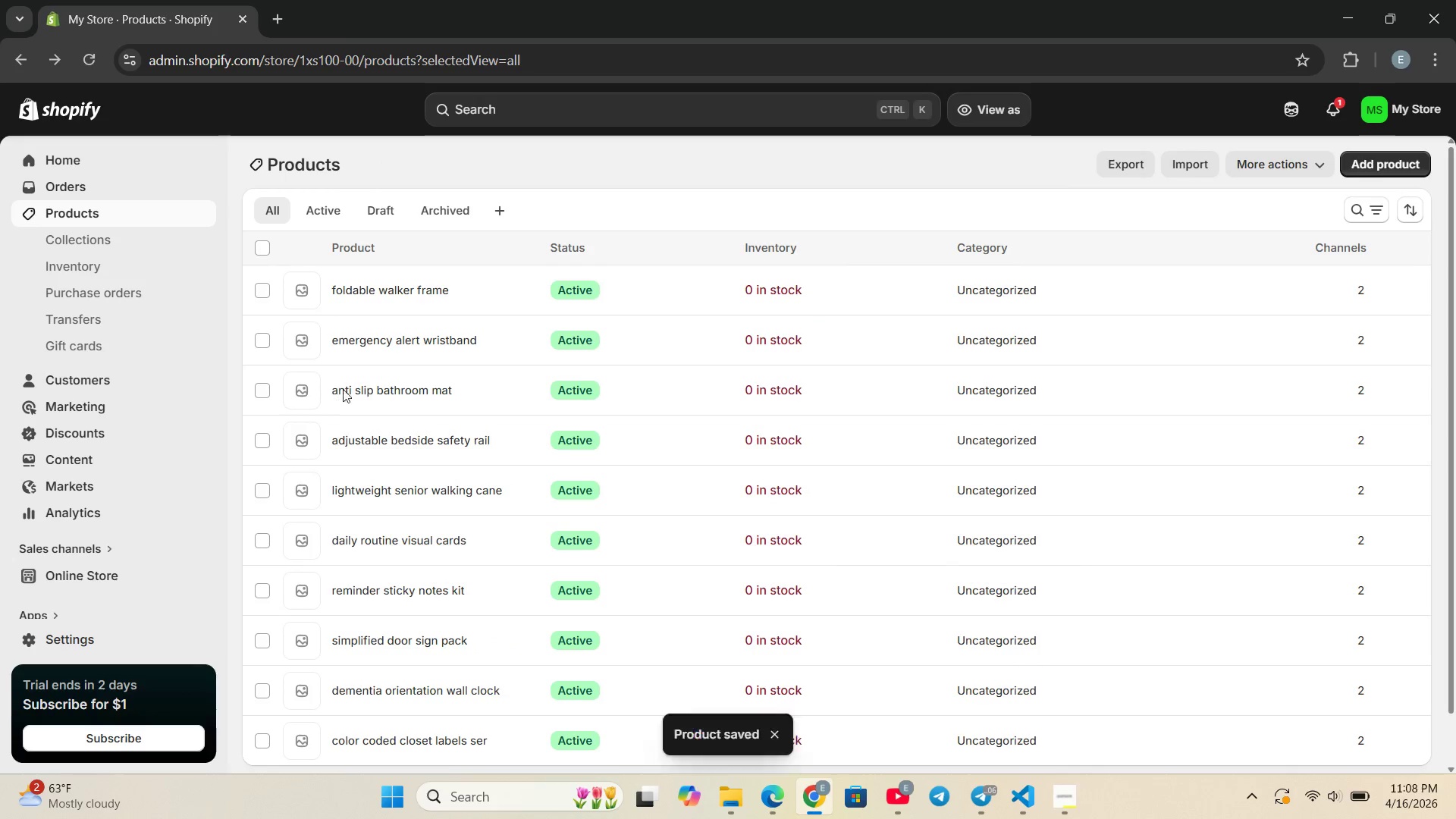 
left_click([371, 388])
 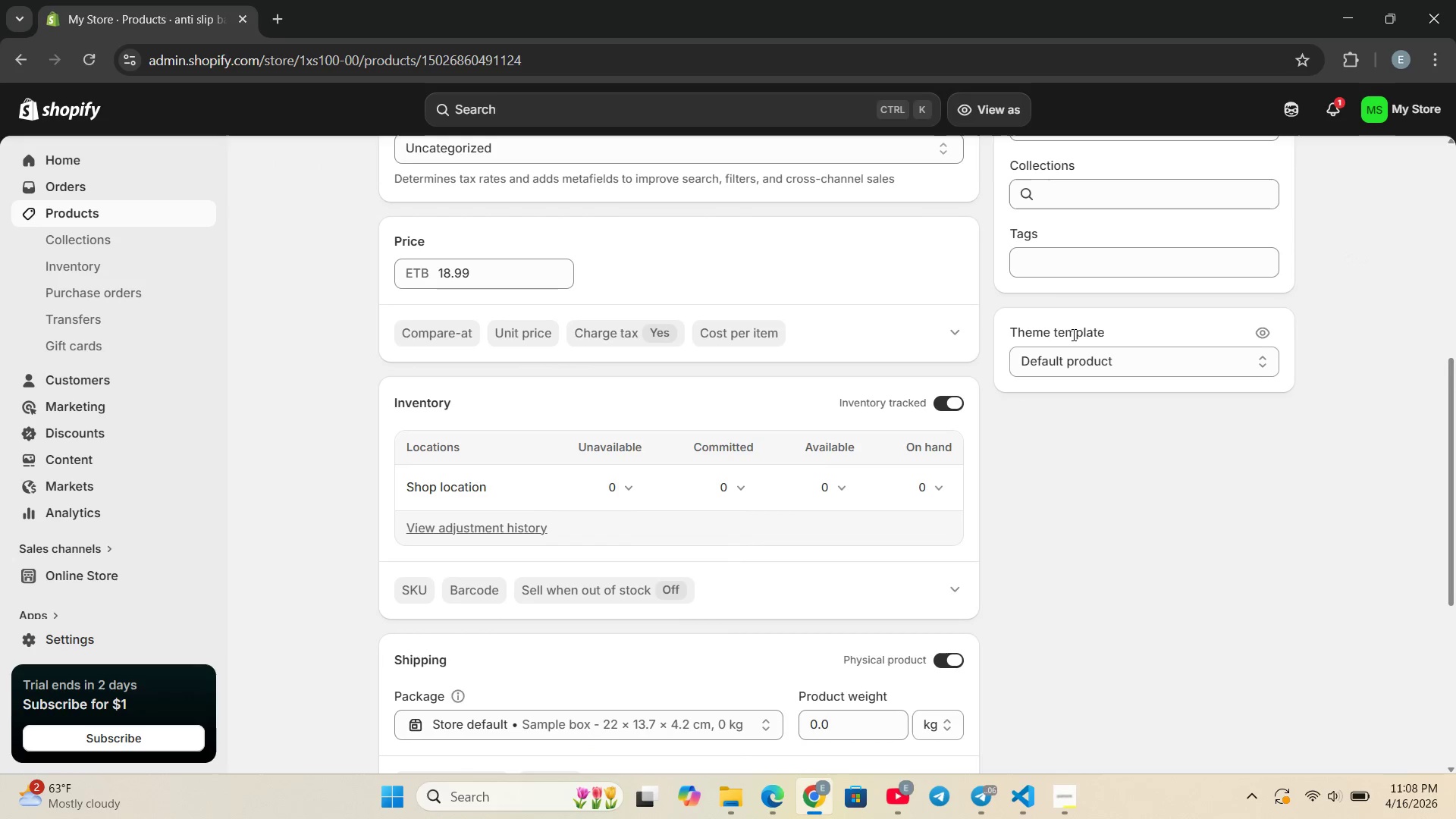 
left_click([1042, 267])
 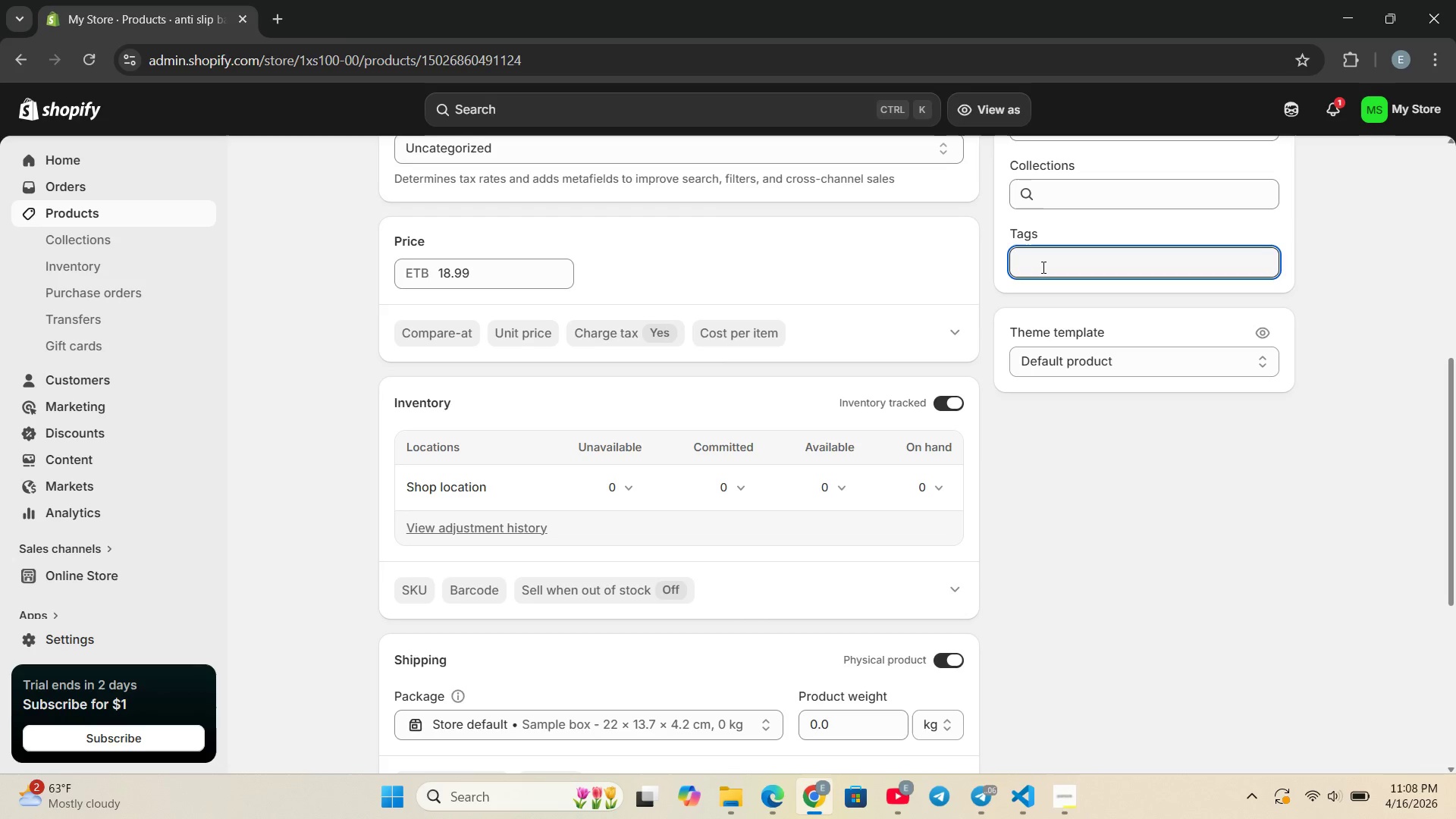 
key(Control+V)
 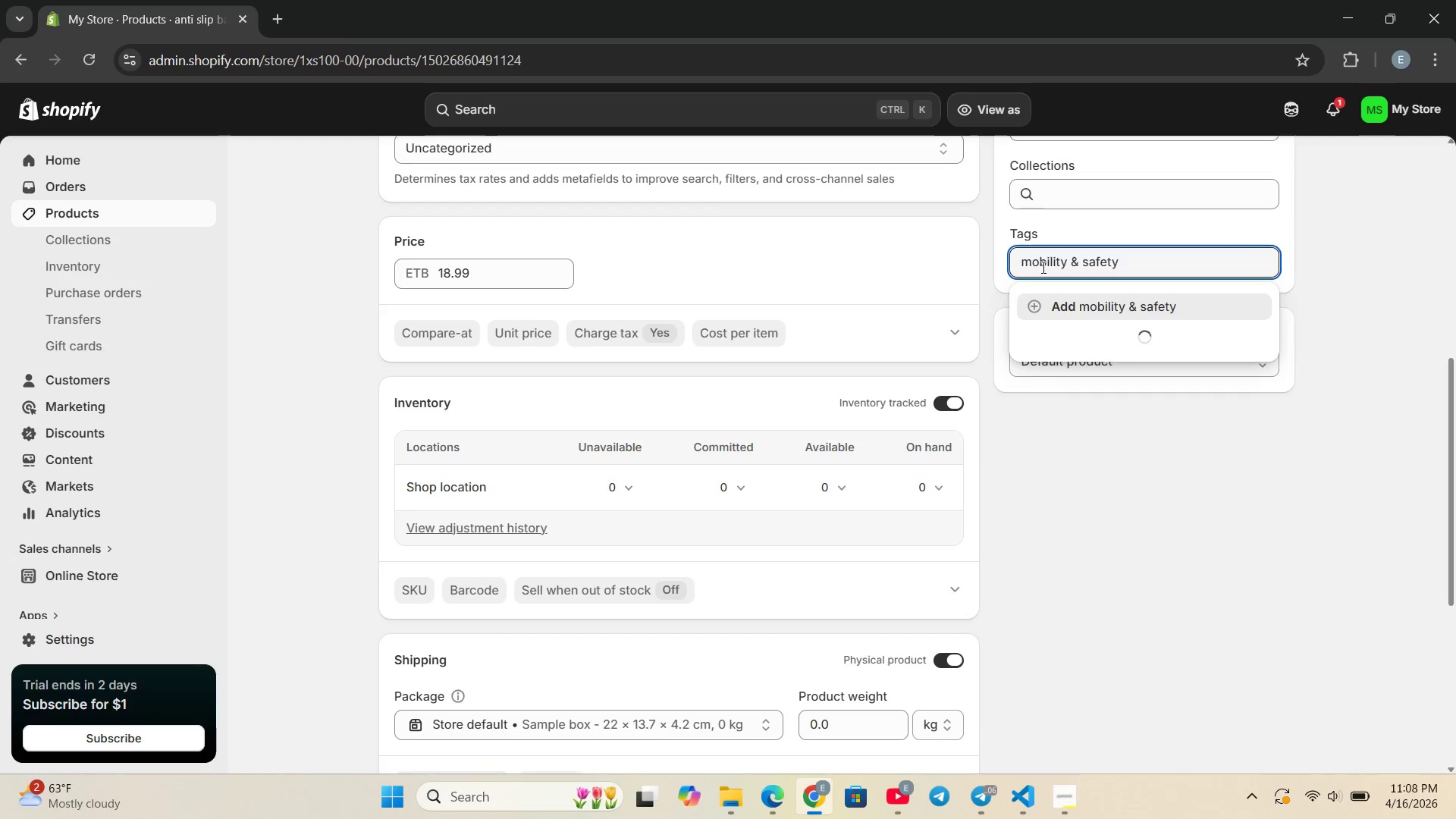 
key(Enter)
 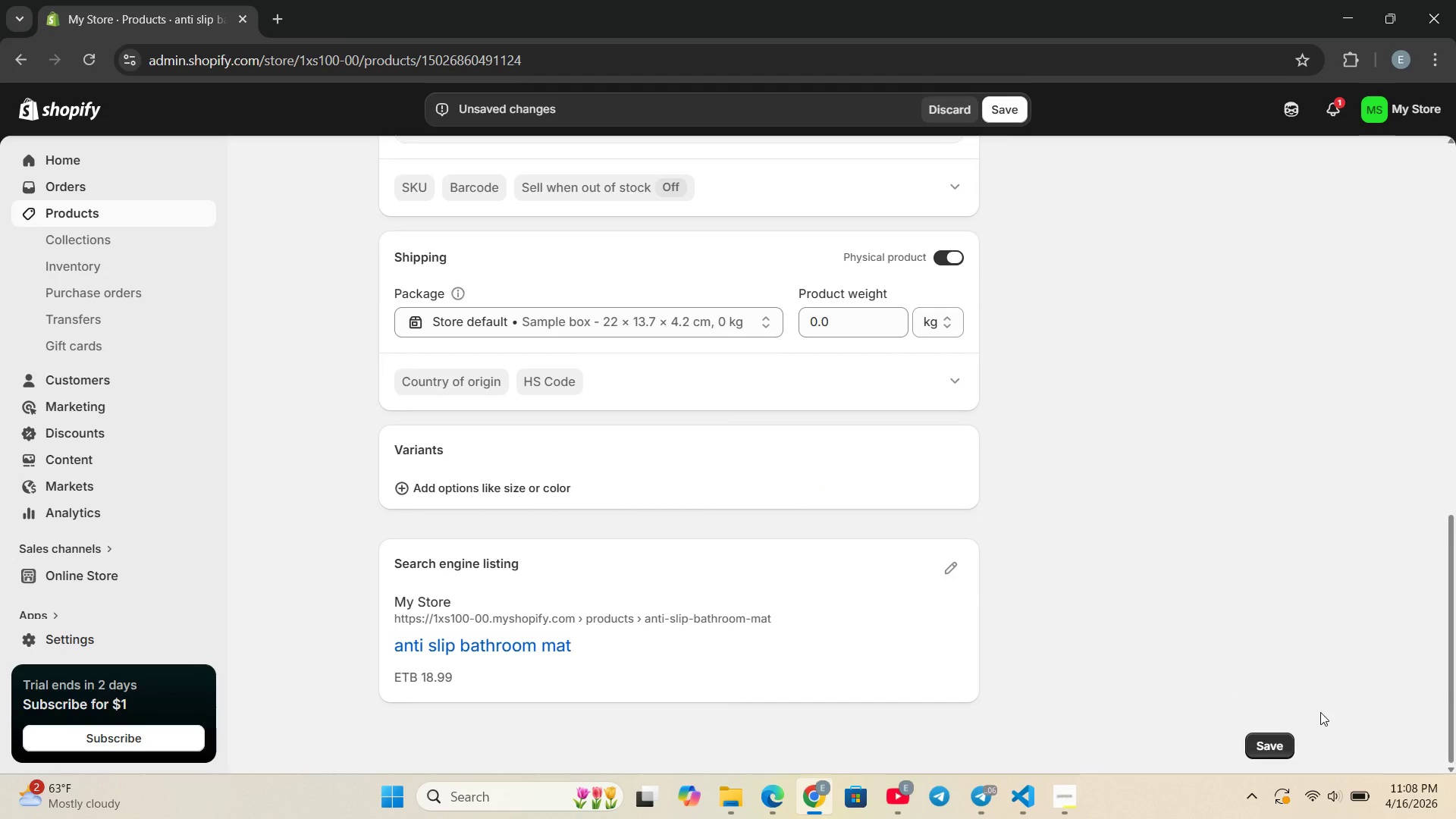 
left_click([1266, 742])
 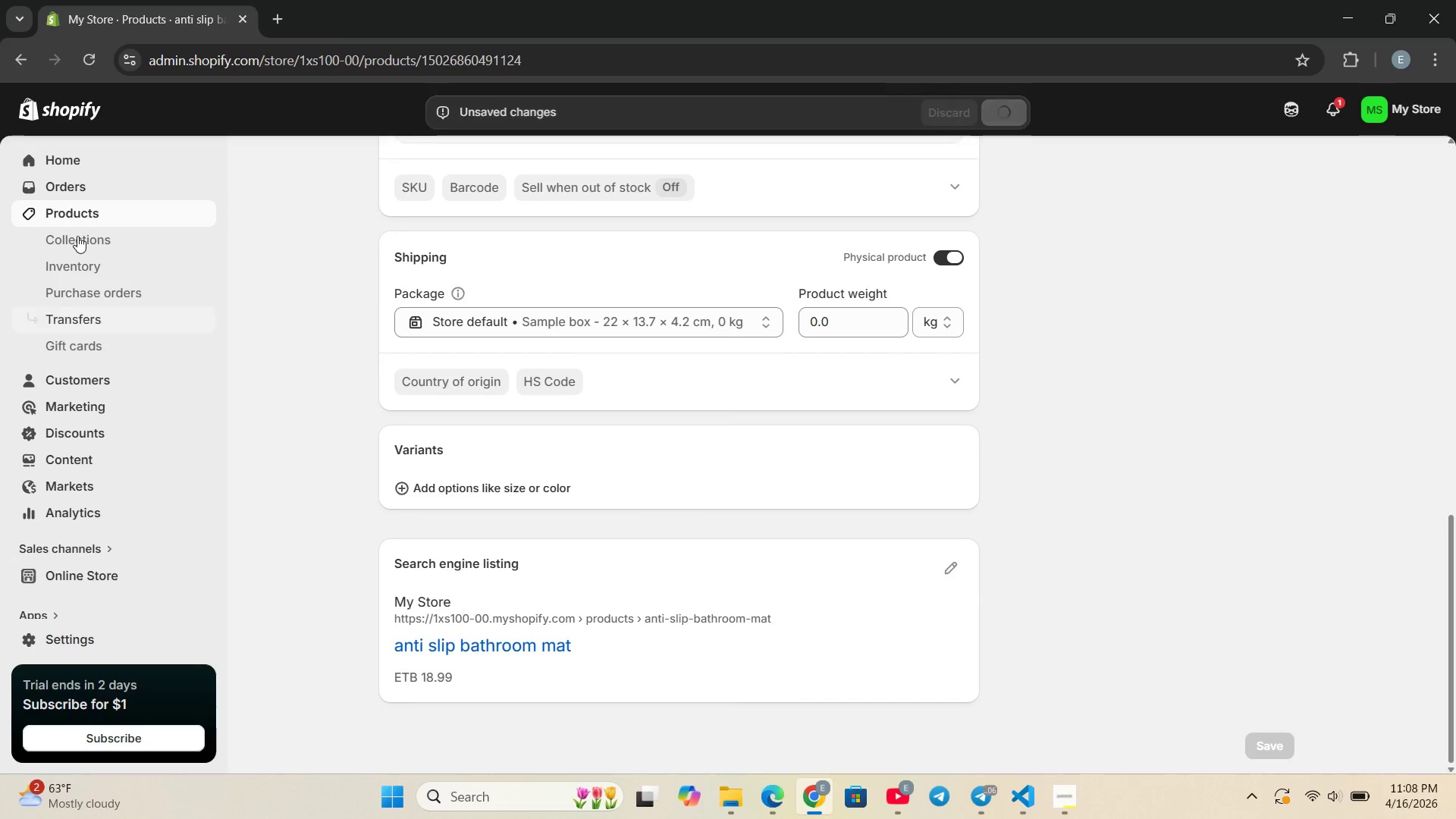 
left_click([12, 60])
 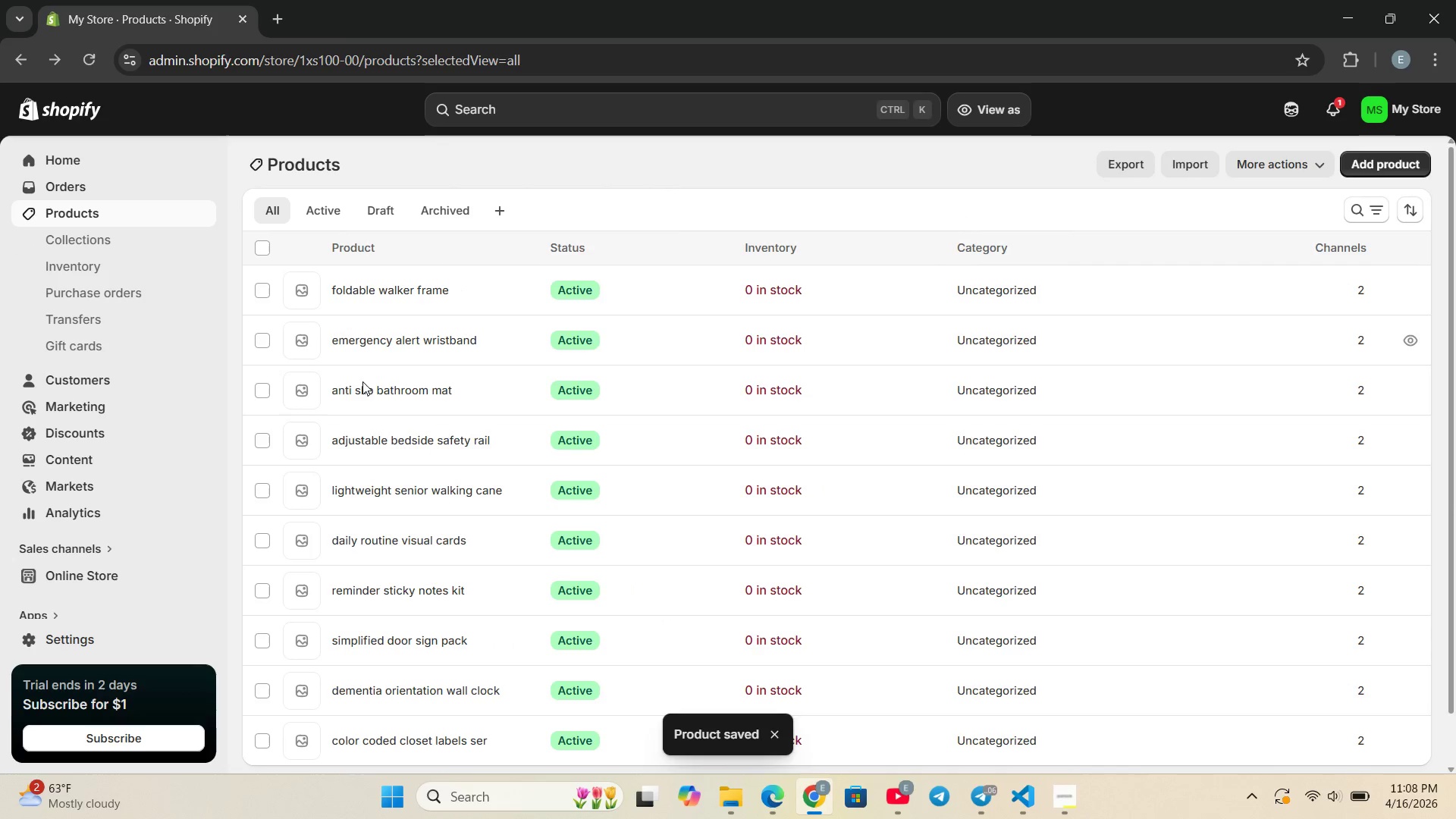 
left_click([370, 436])
 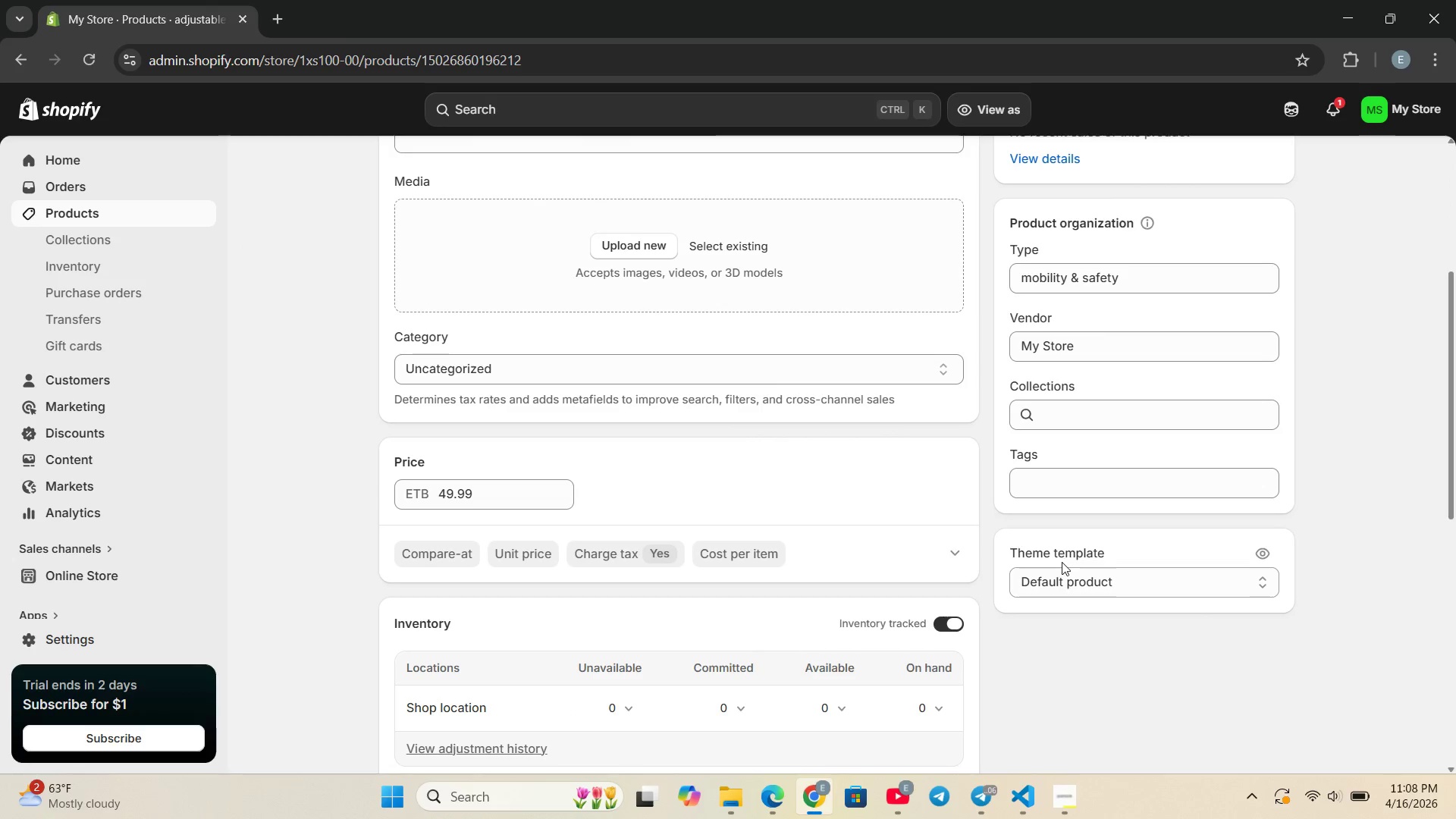 
left_click([1043, 496])
 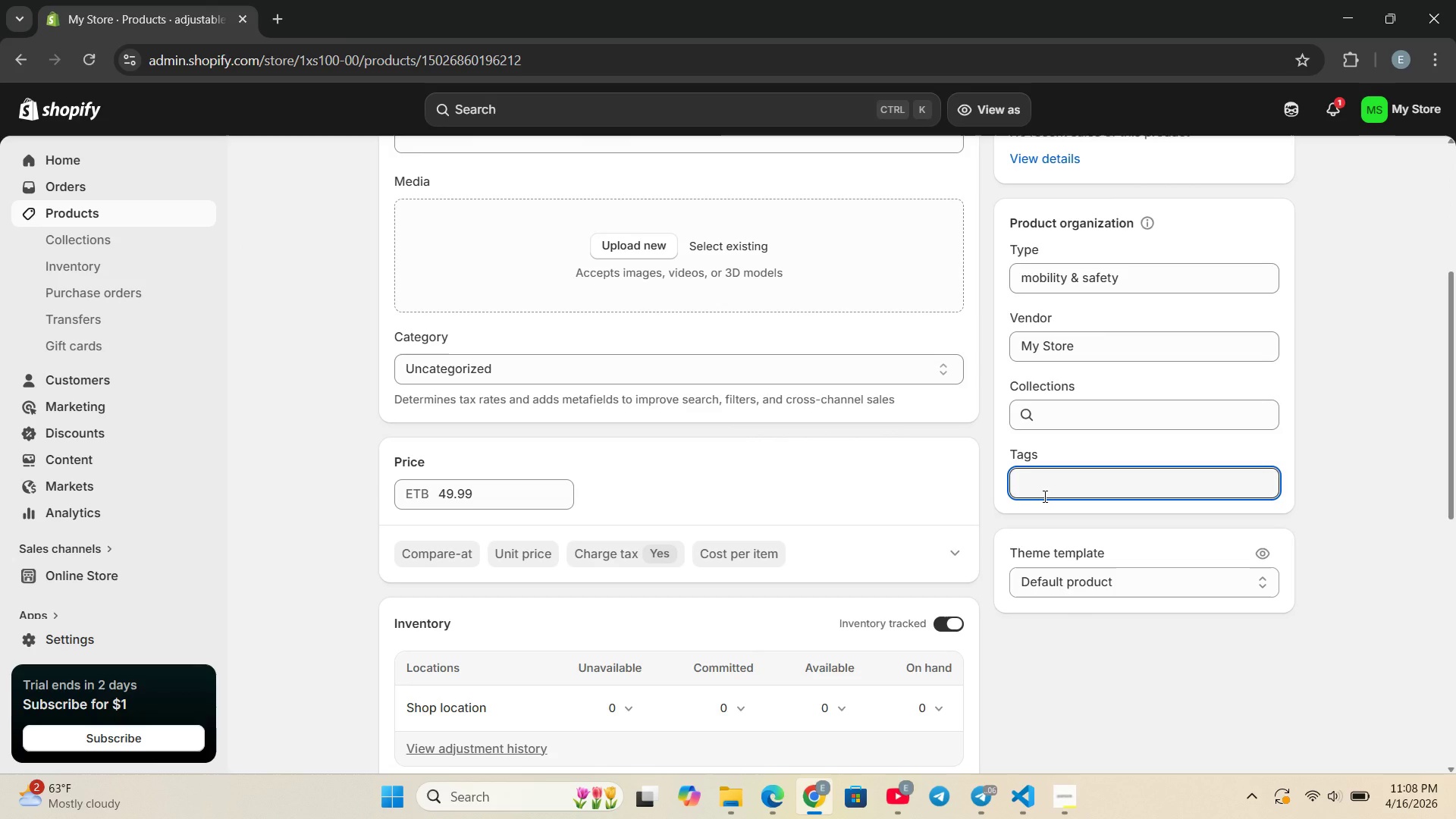 
key(Control+V)
 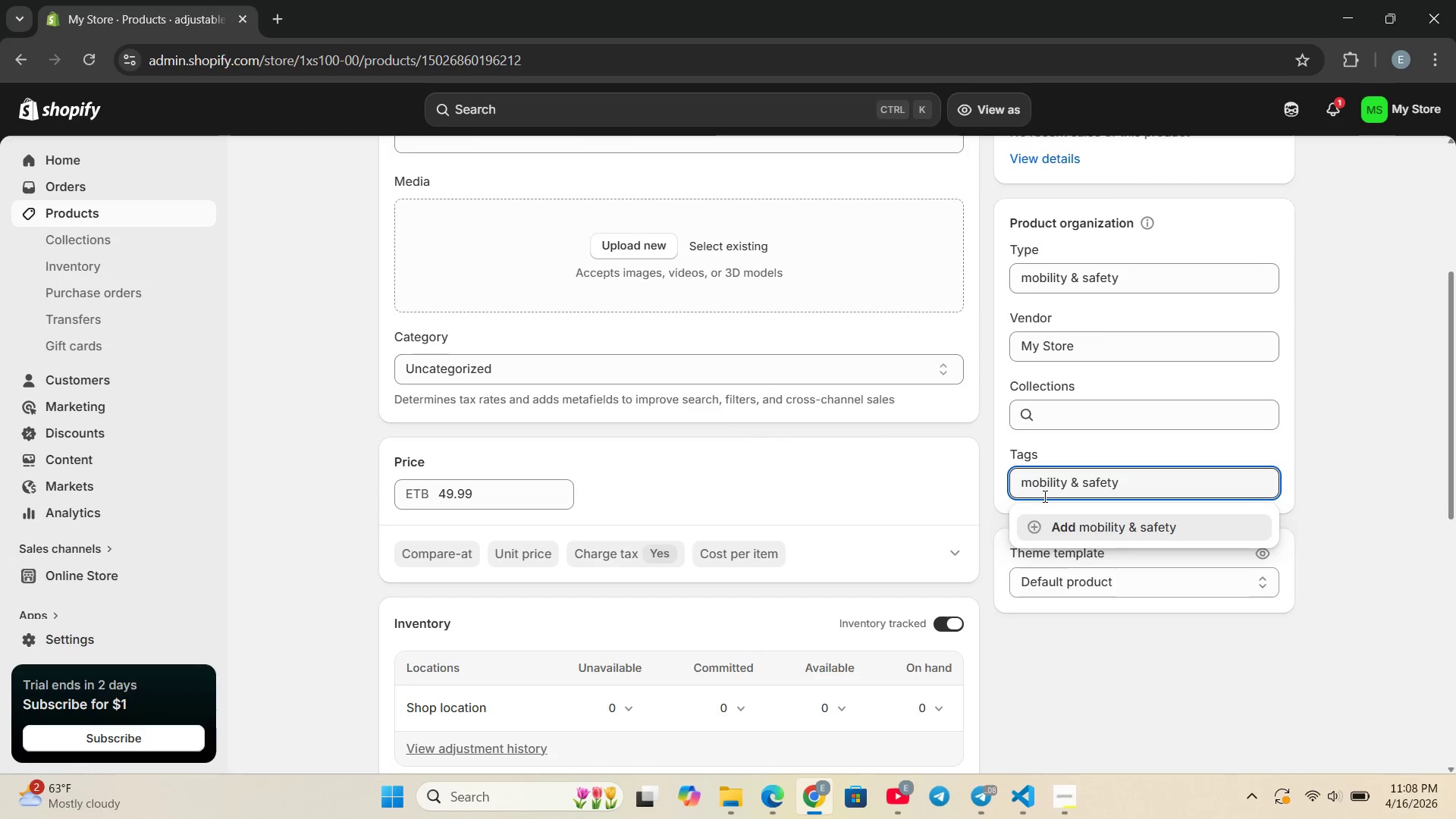 
key(Enter)
 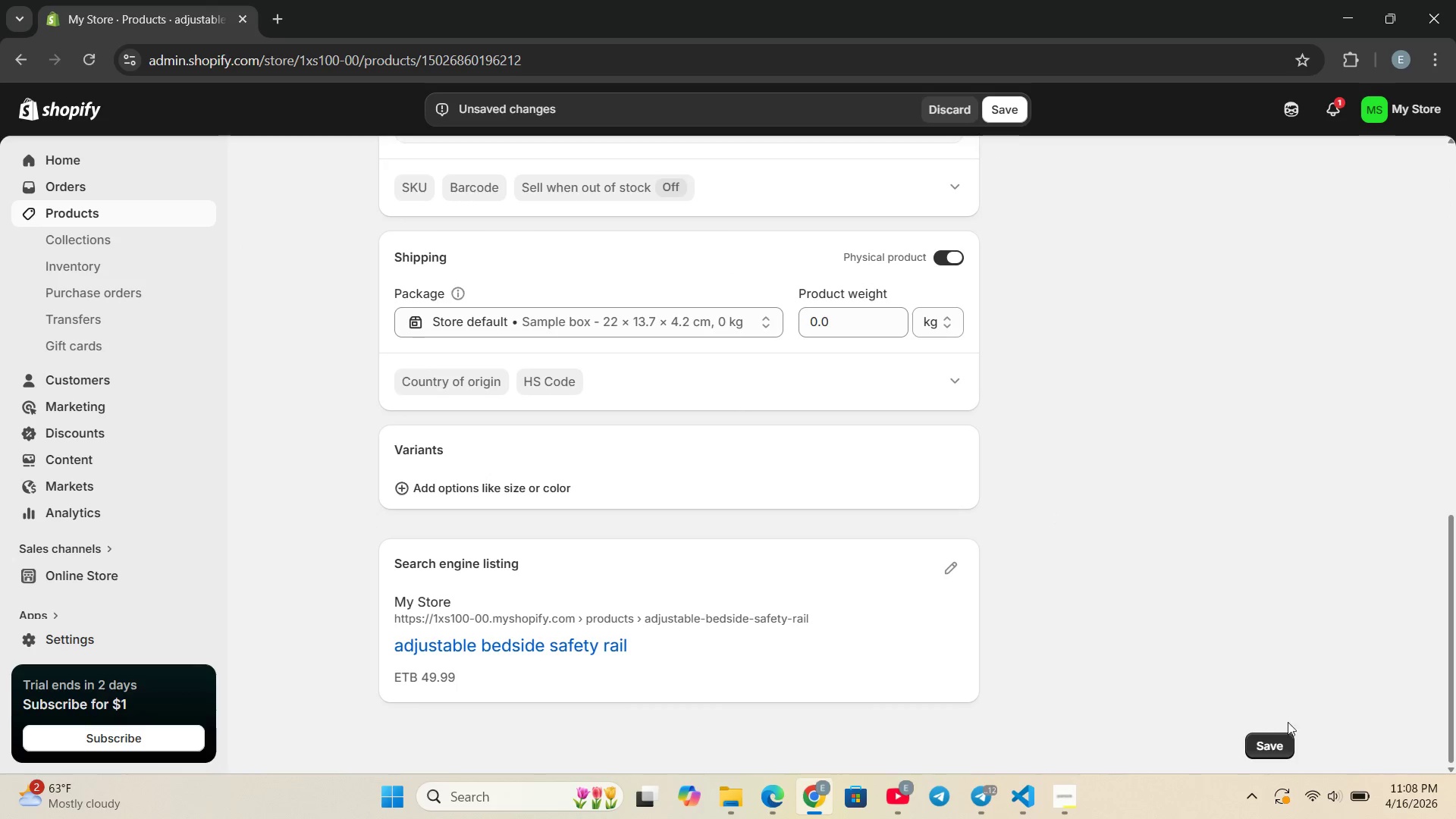 
left_click([1283, 743])
 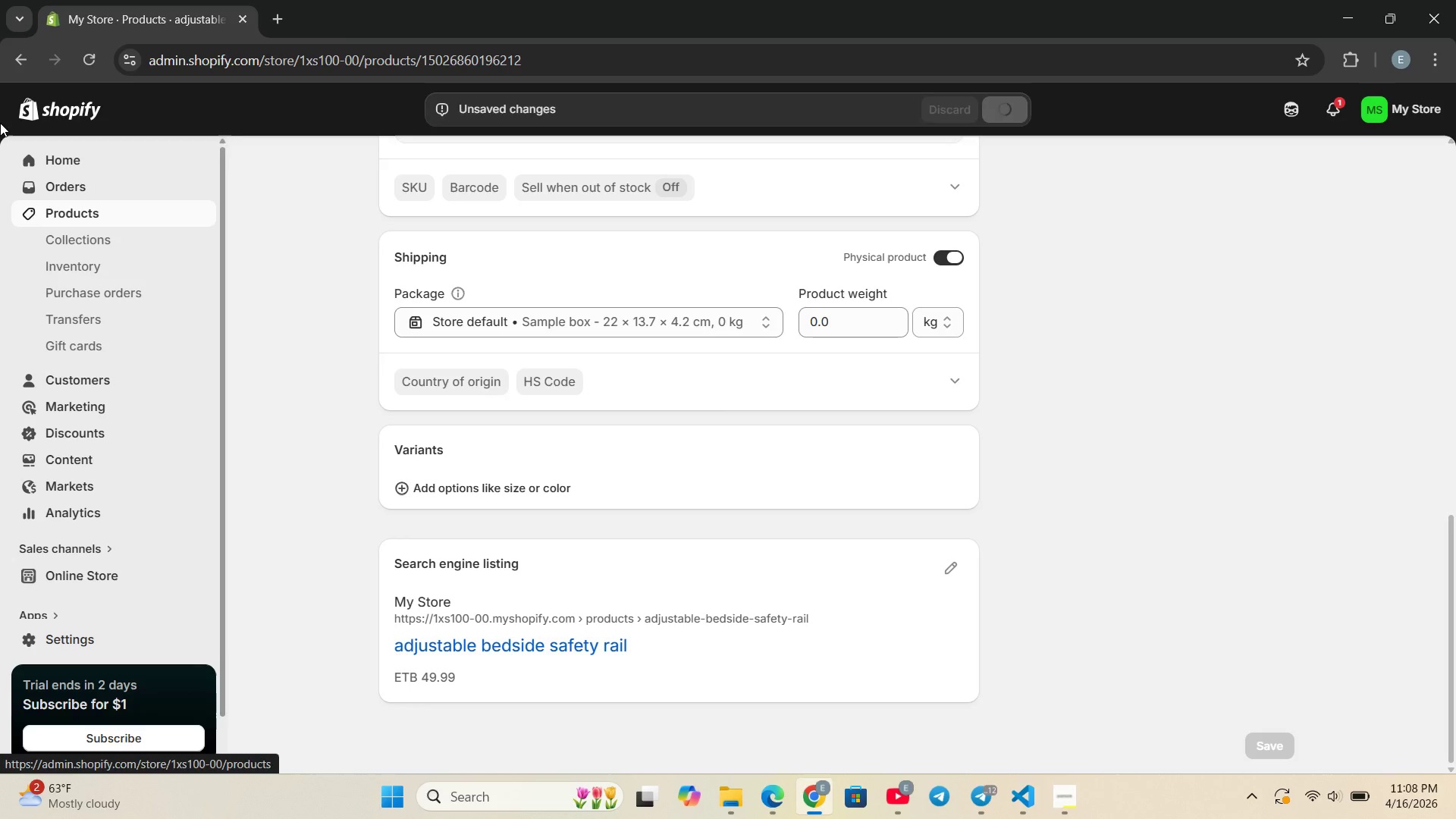 
left_click([24, 59])
 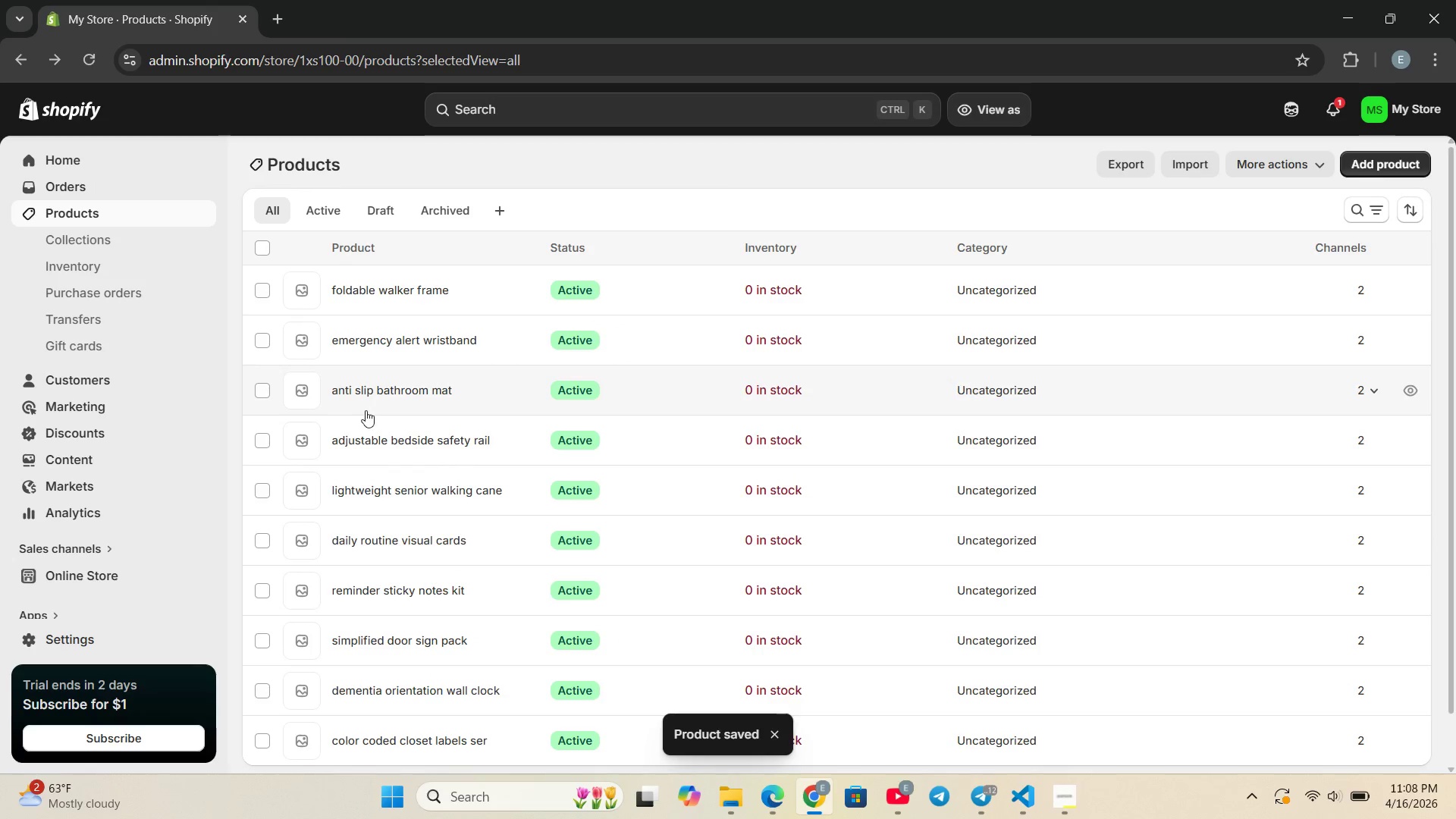 
left_click([380, 439])
 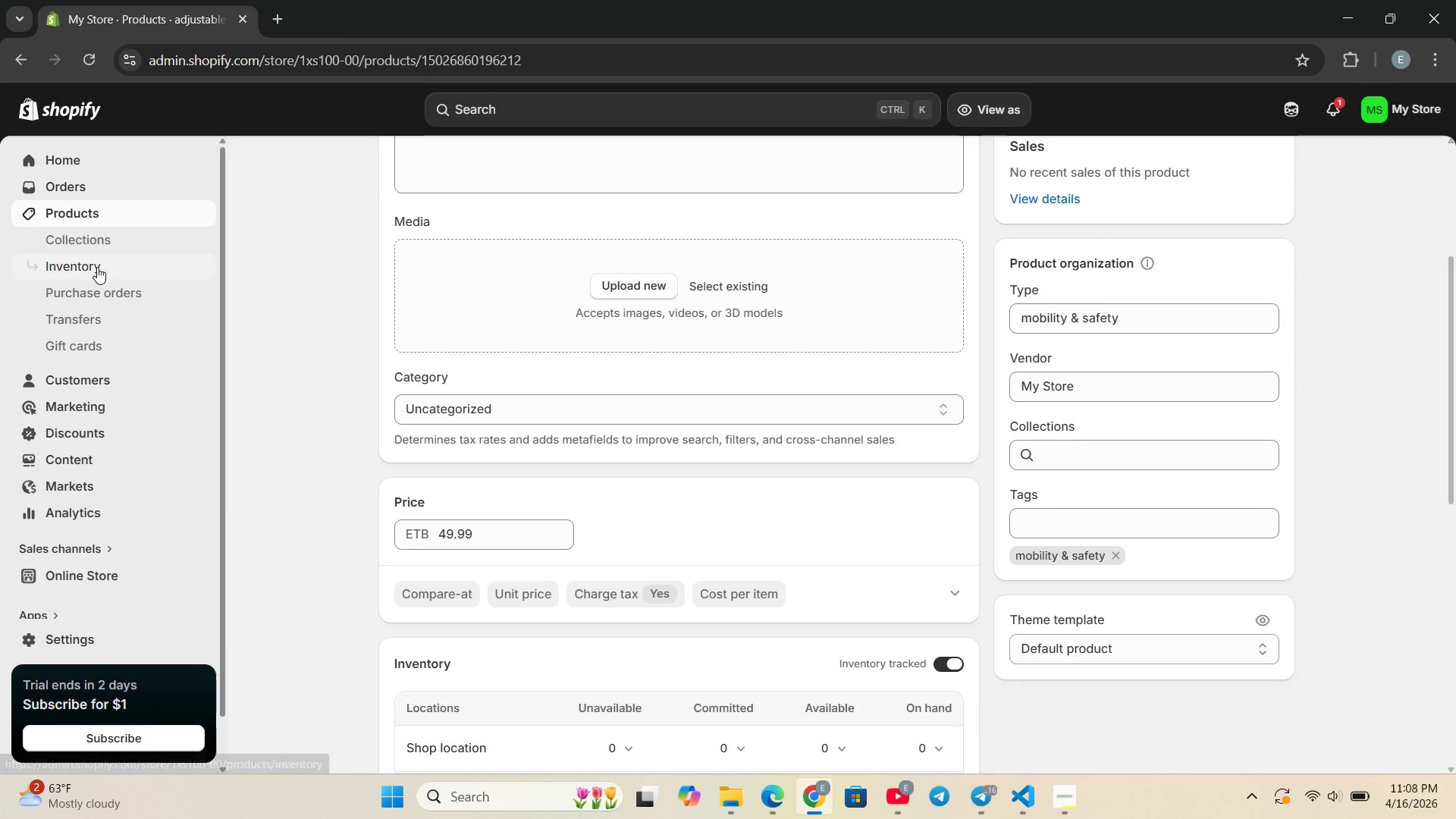 
wait(5.16)
 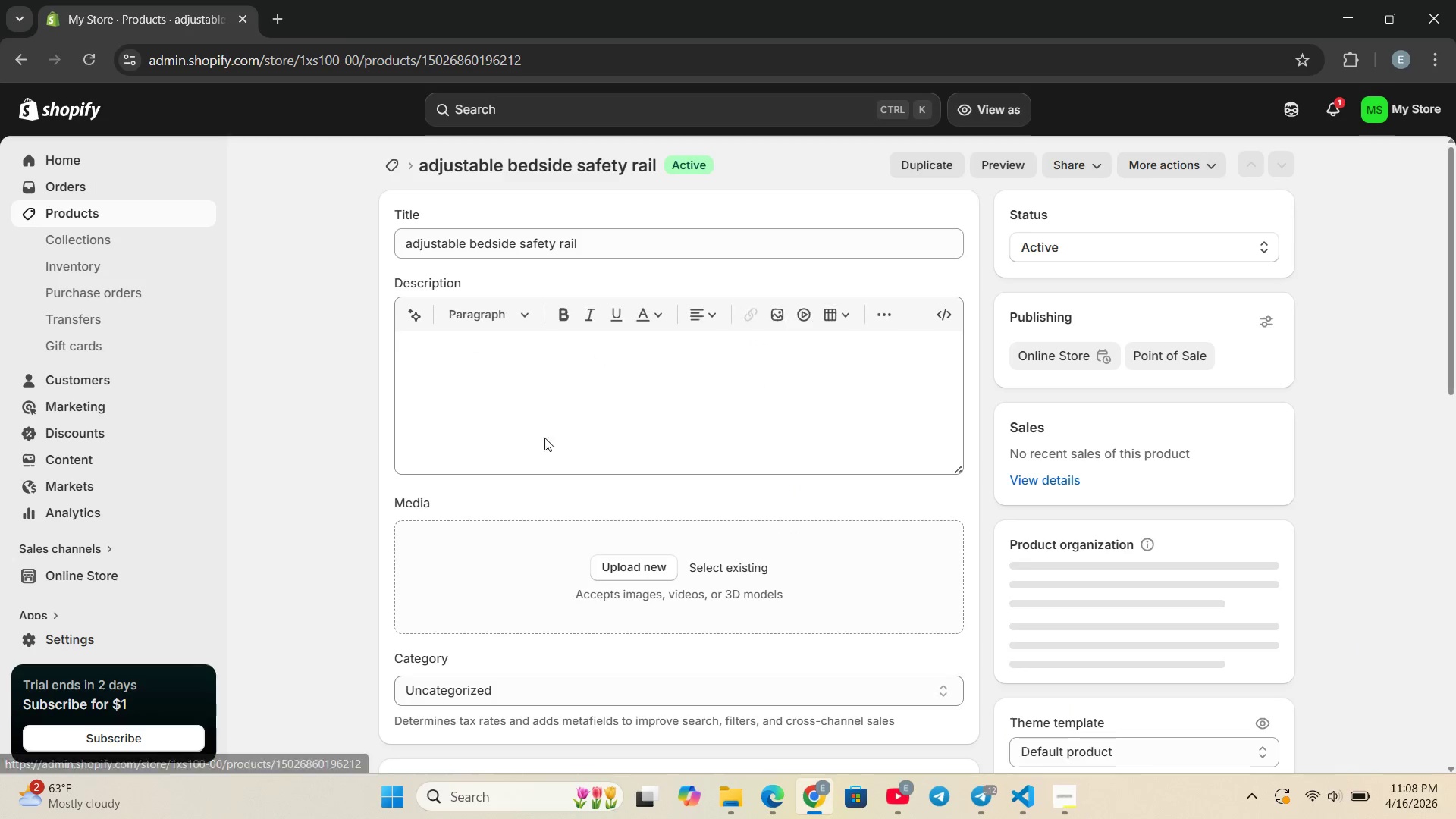 
left_click([20, 64])
 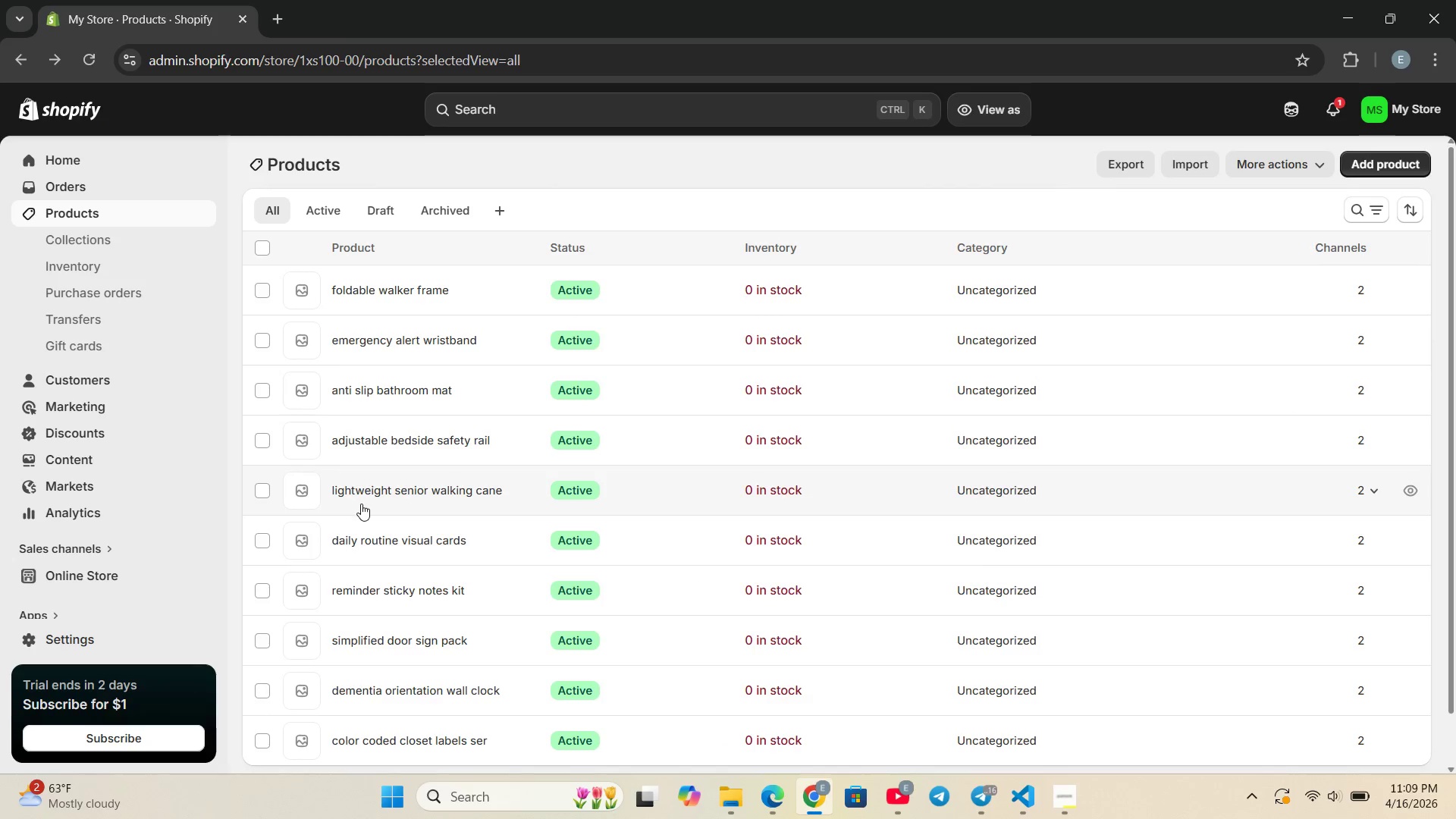 
left_click([380, 492])
 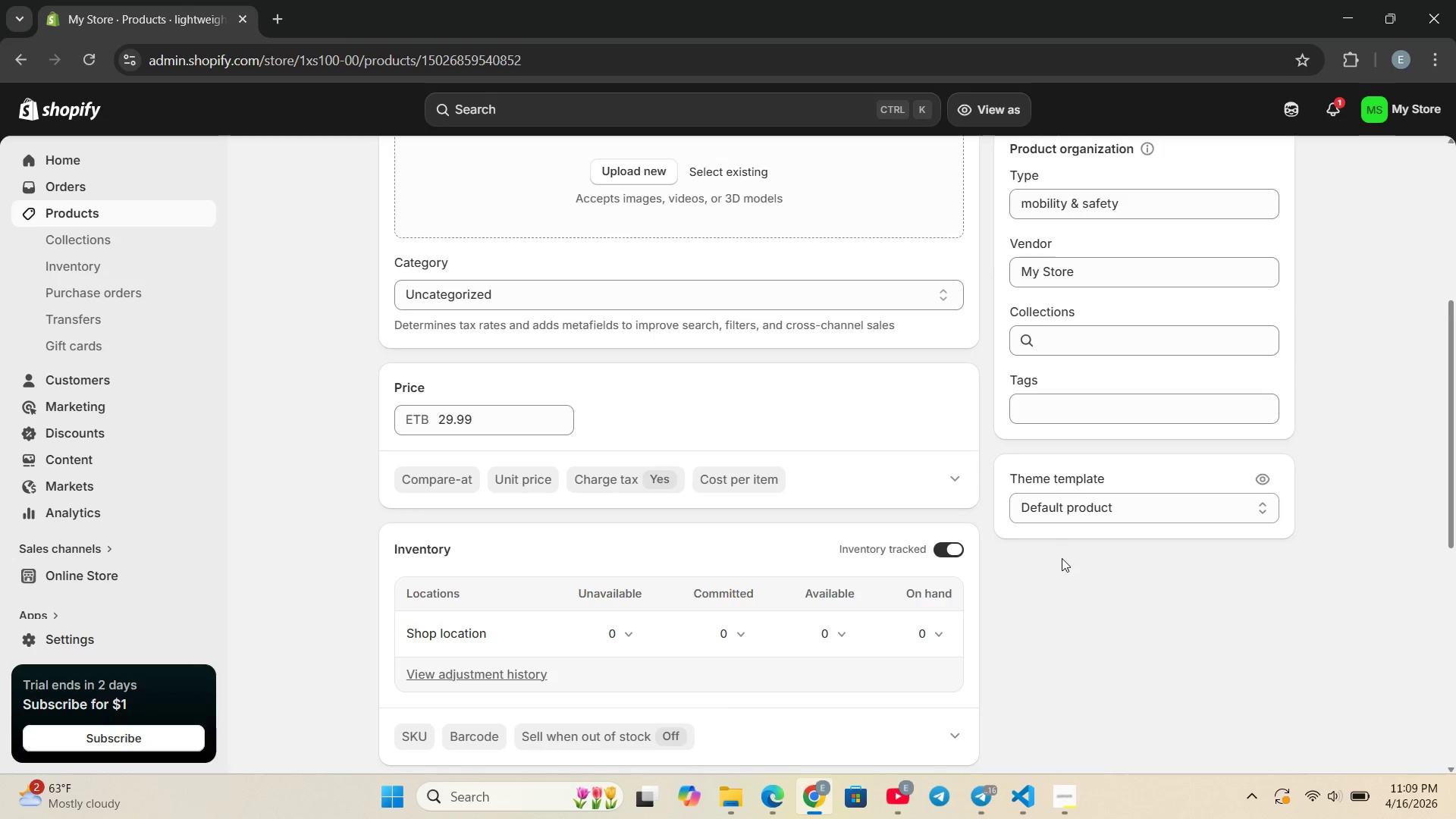 
left_click([1048, 415])
 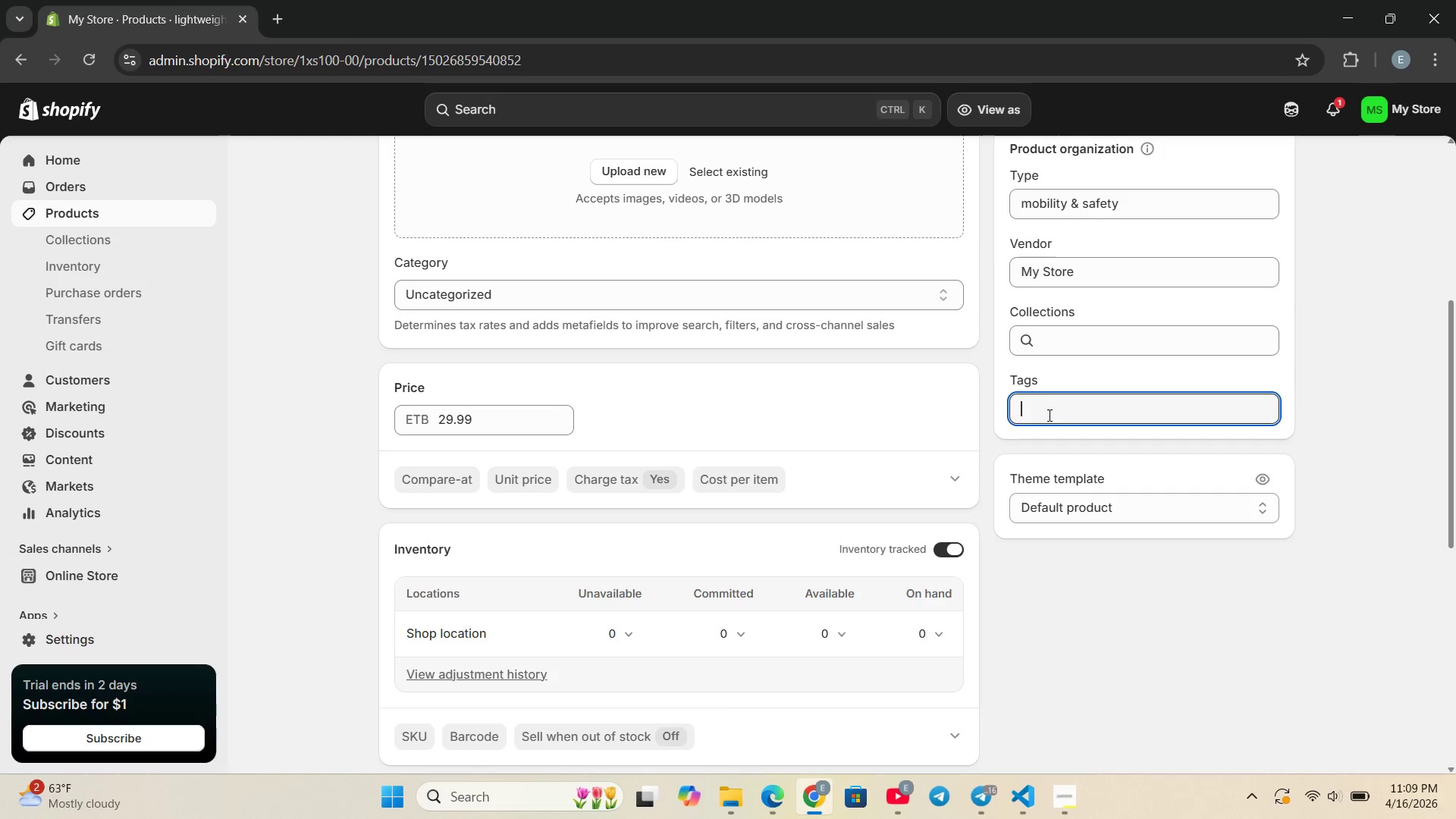 
key(Control+ControlLeft)
 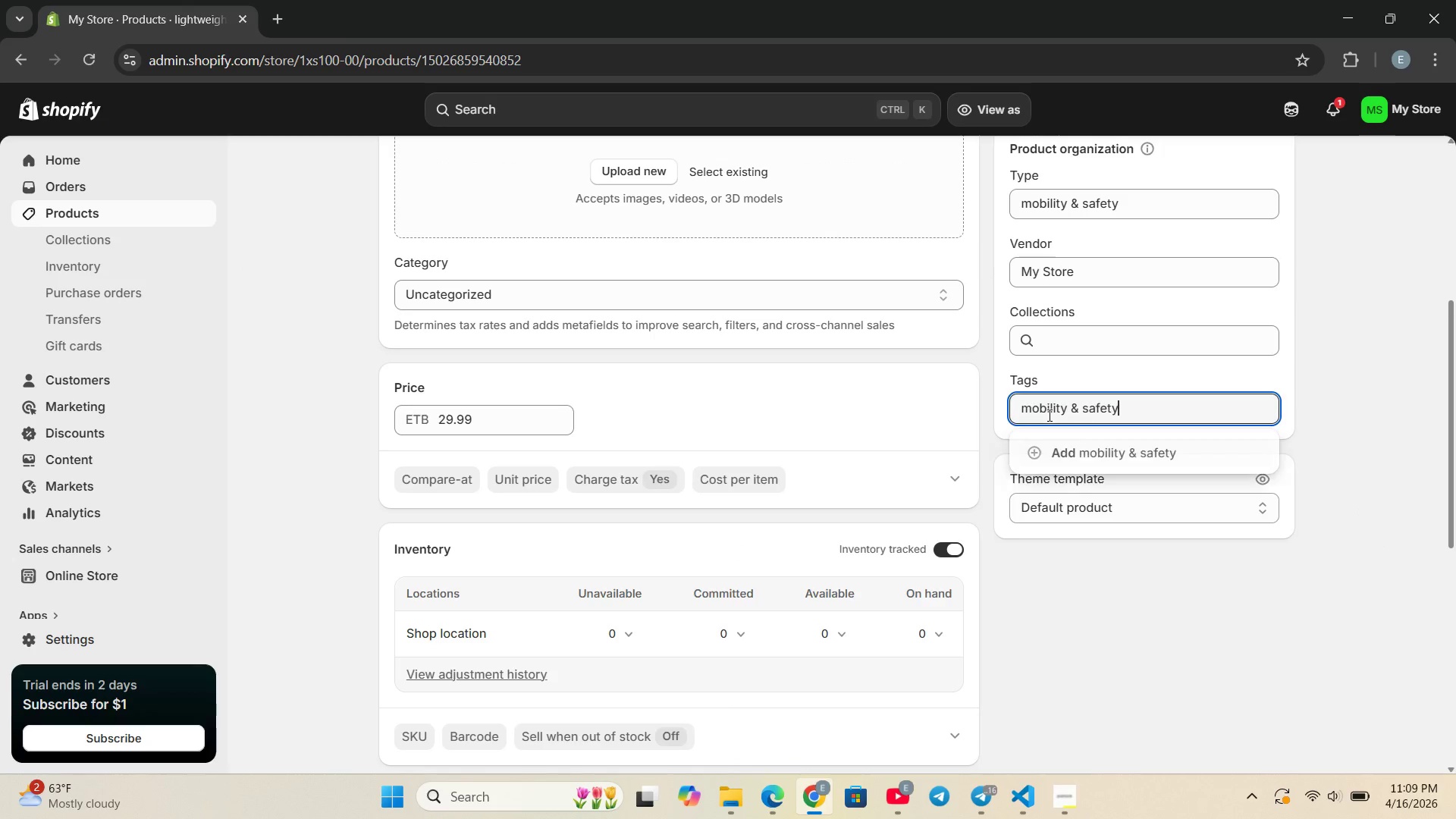 
key(Control+V)
 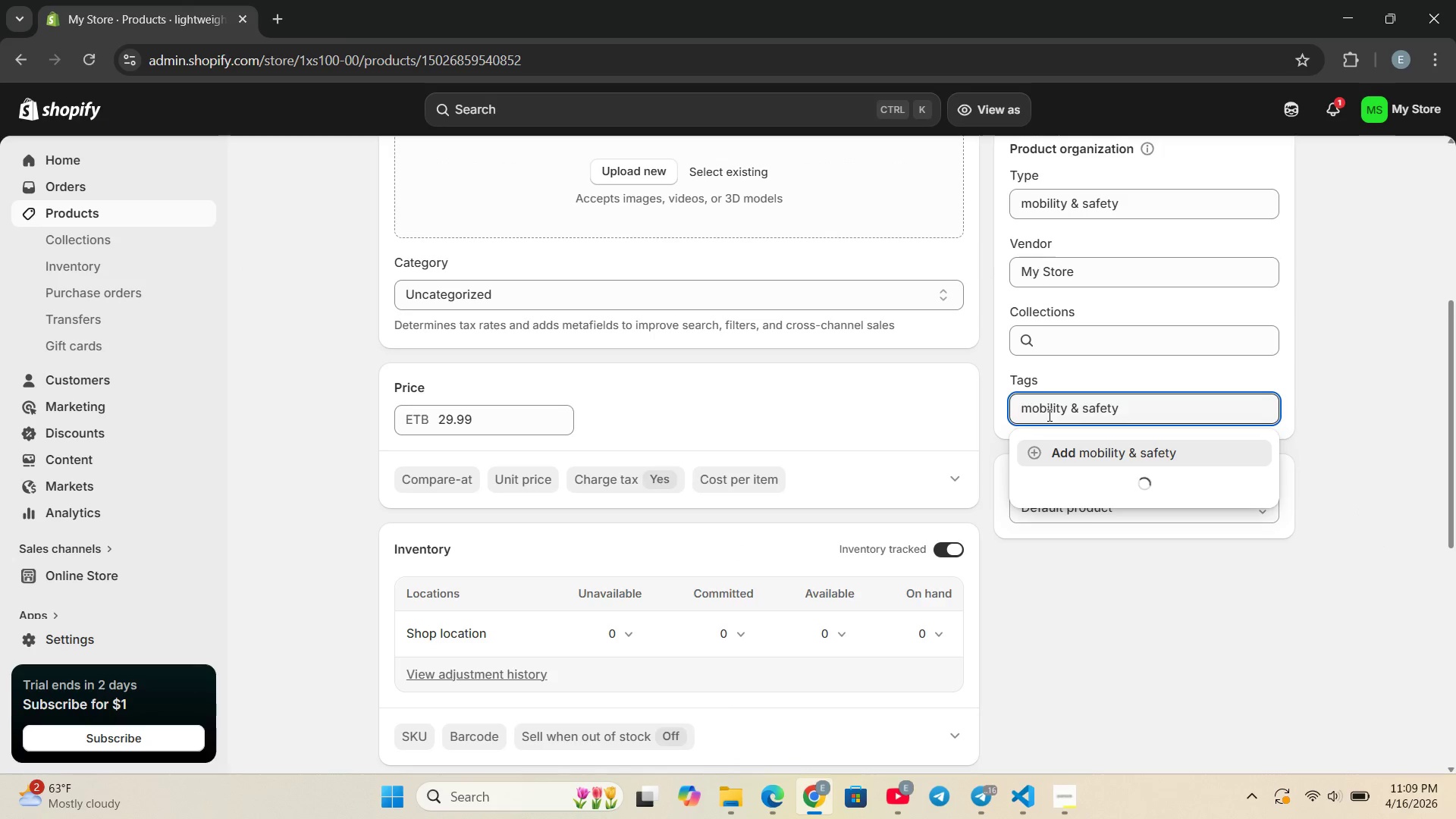 
key(Enter)
 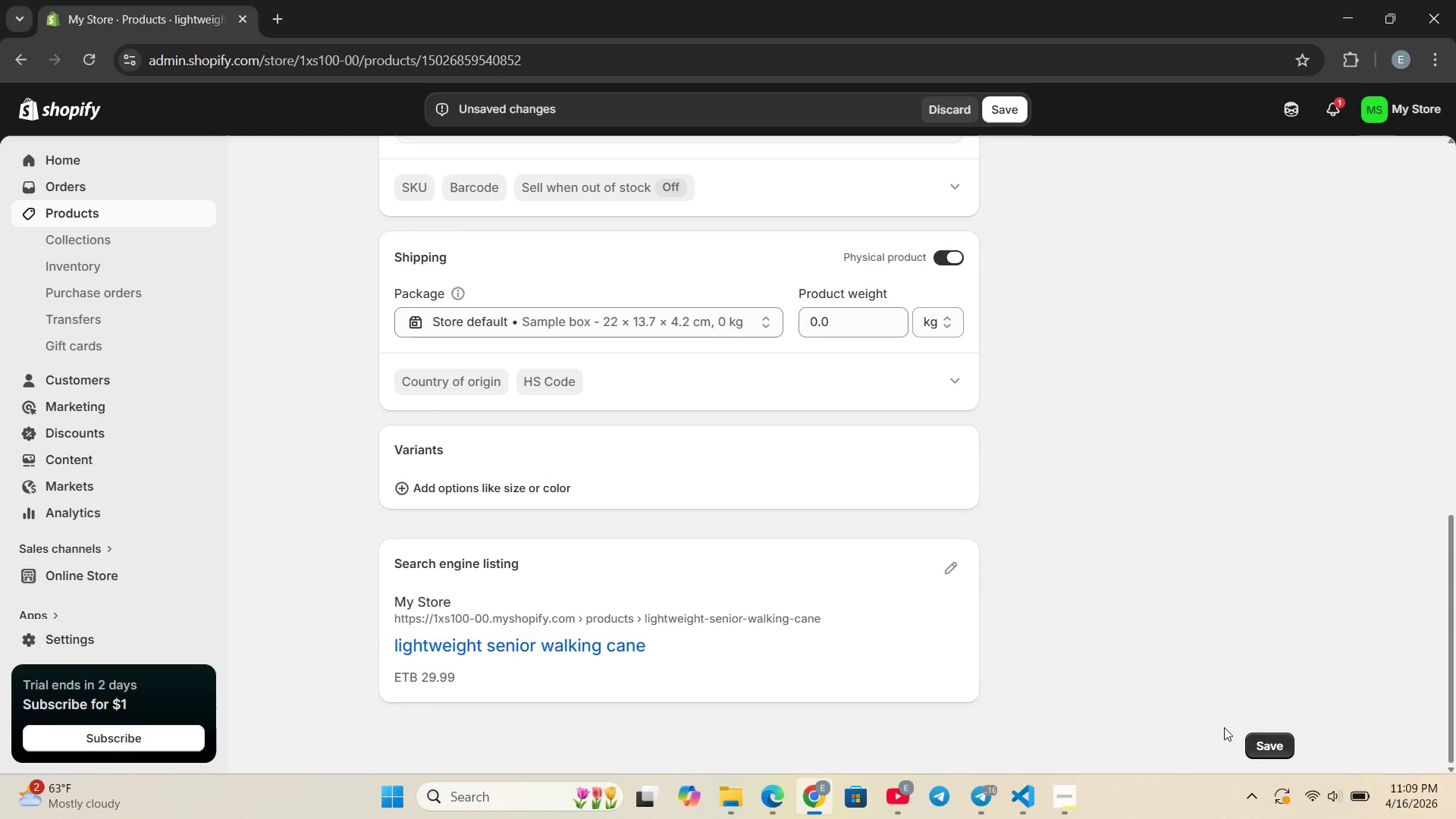 
left_click([1264, 745])
 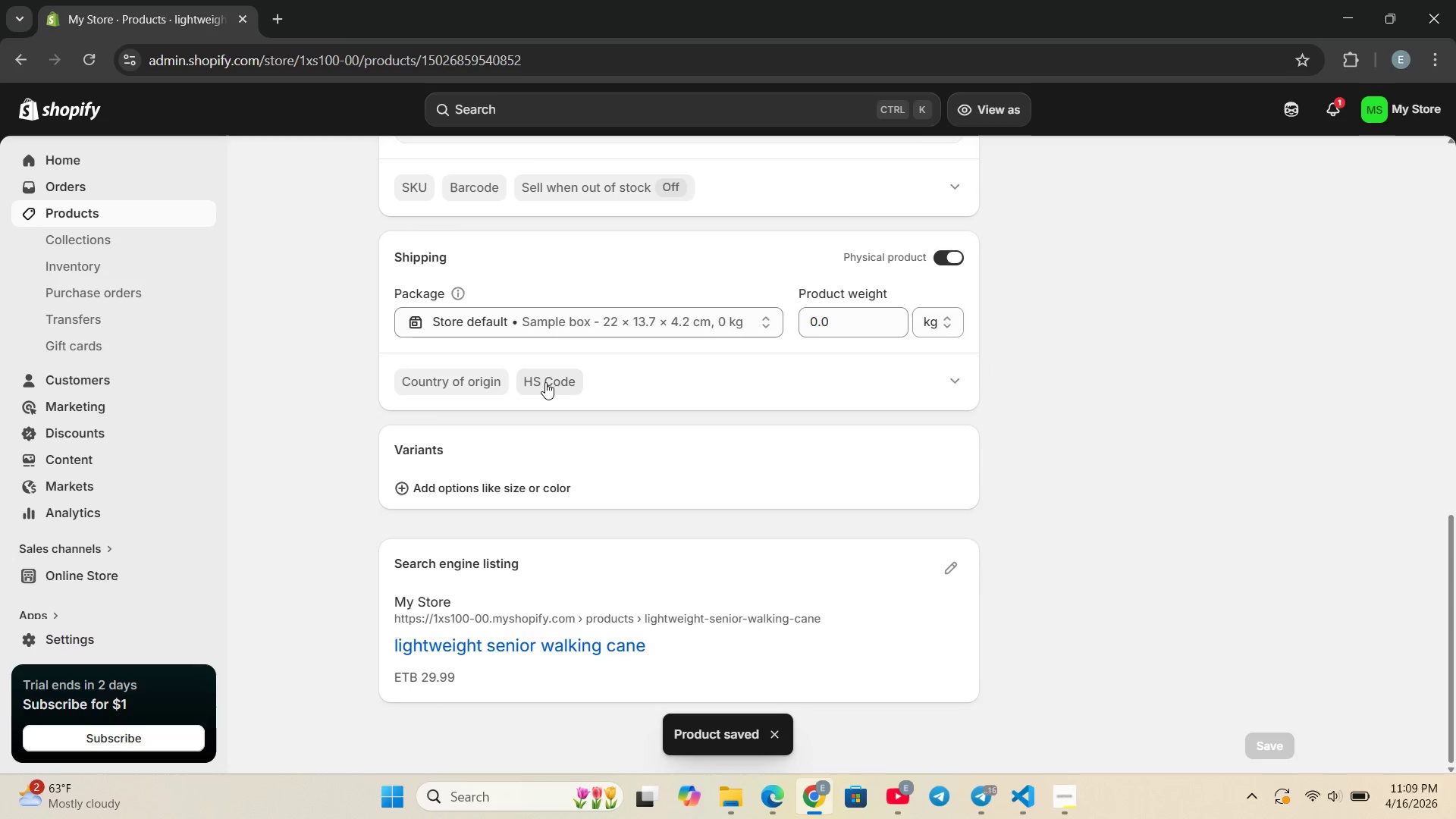 
wait(5.58)
 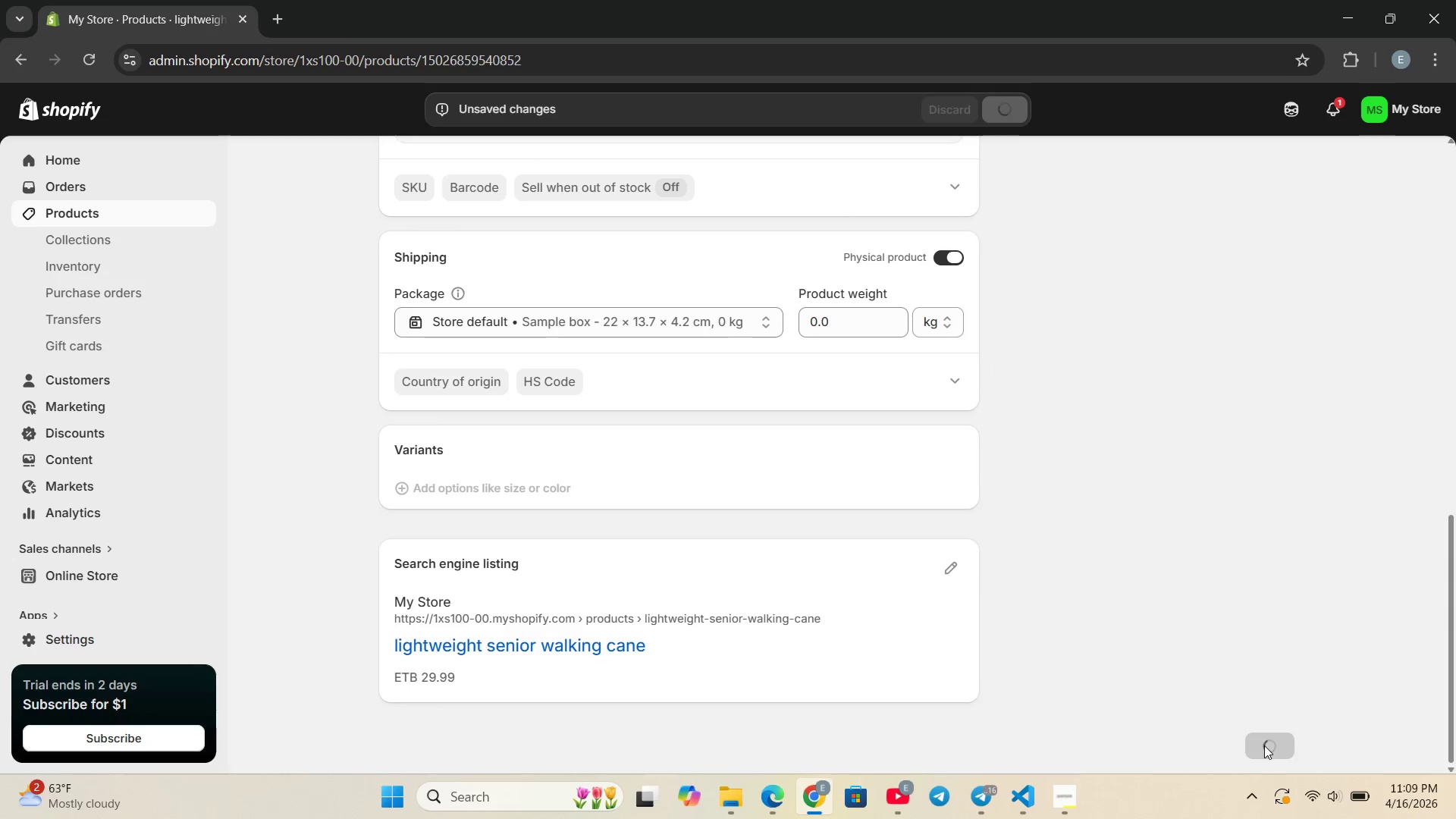 
left_click([11, 57])
 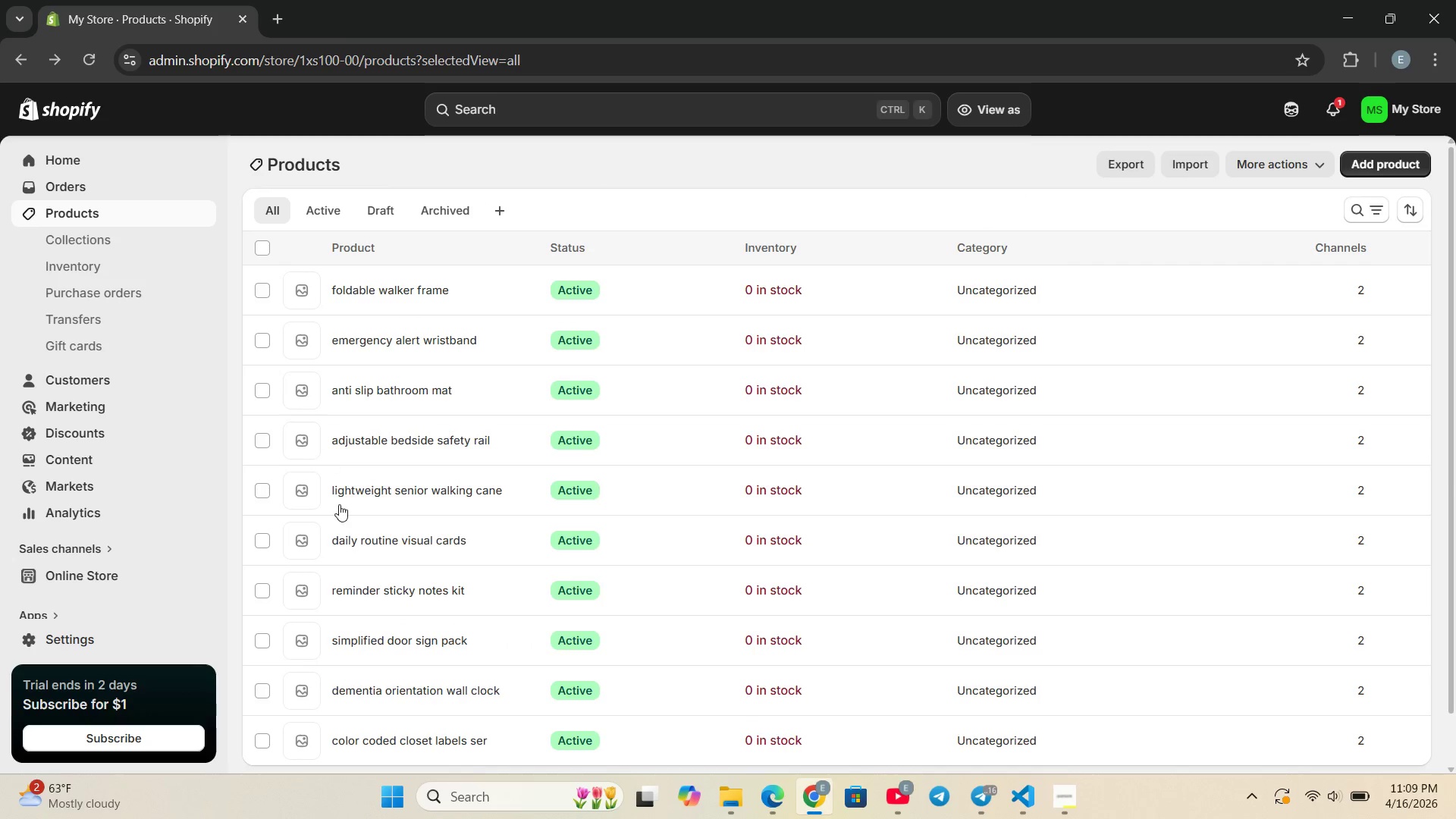 
left_click([371, 536])
 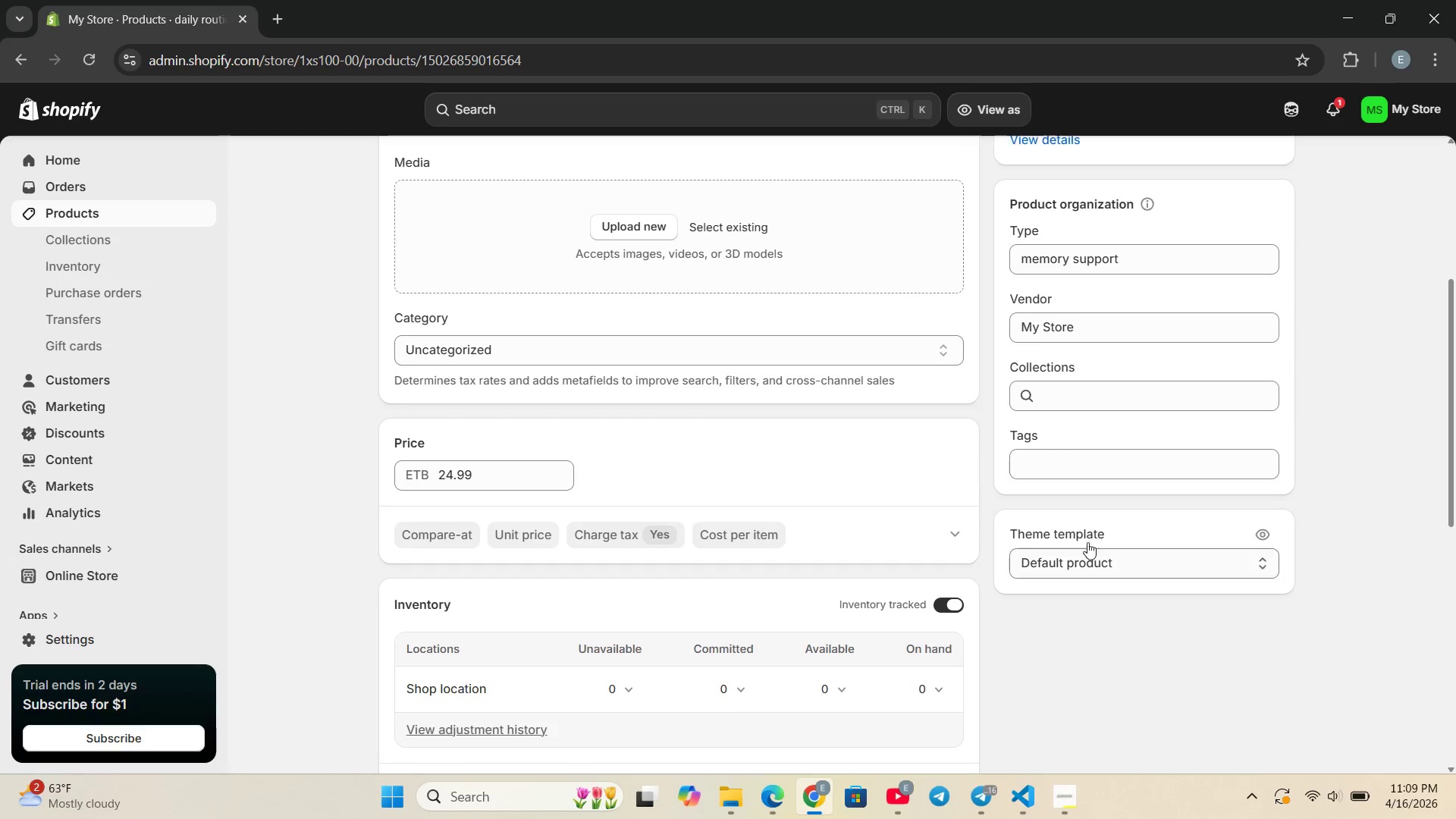 
left_click([1038, 458])
 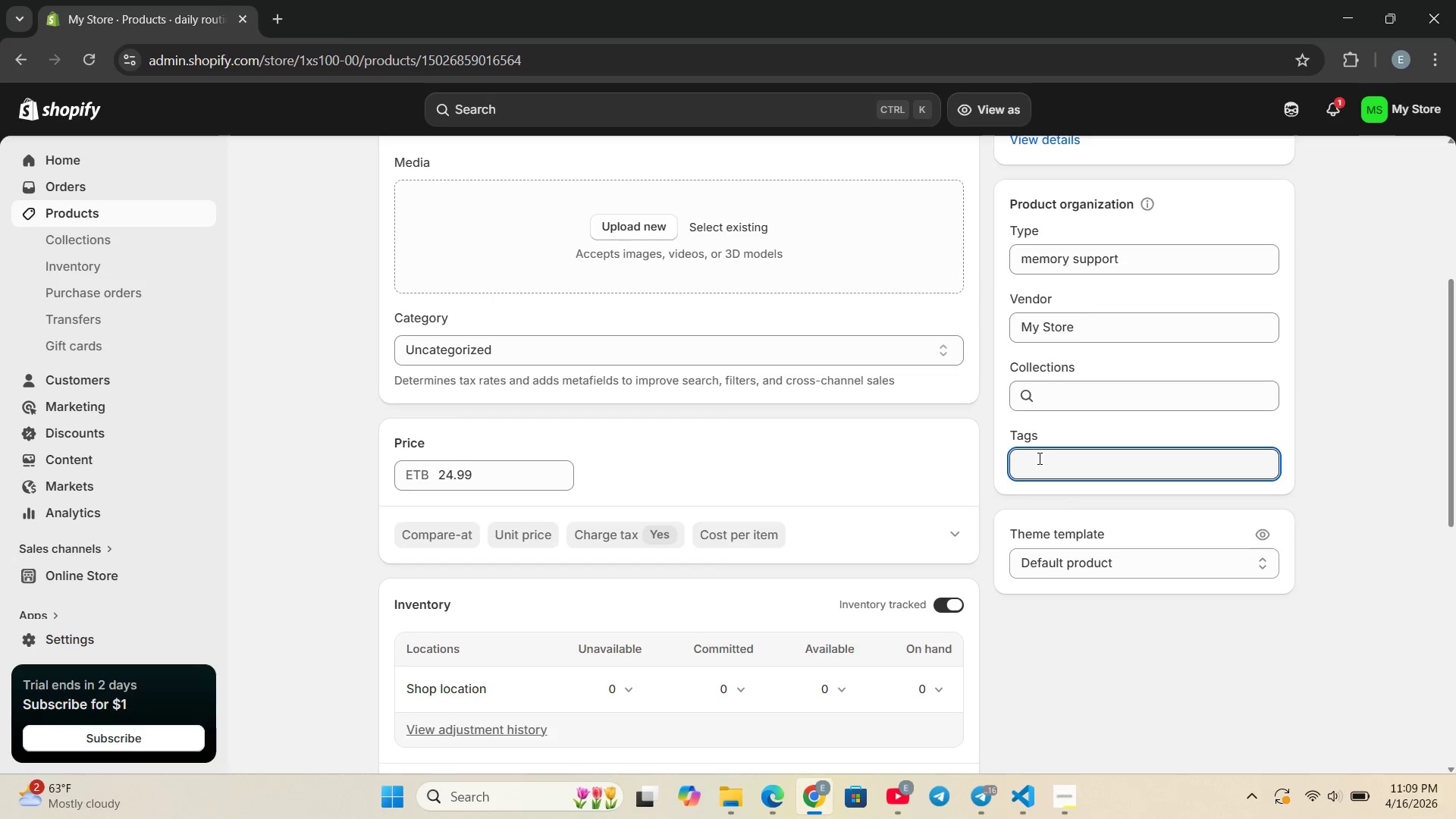 
key(Control+ControlLeft)
 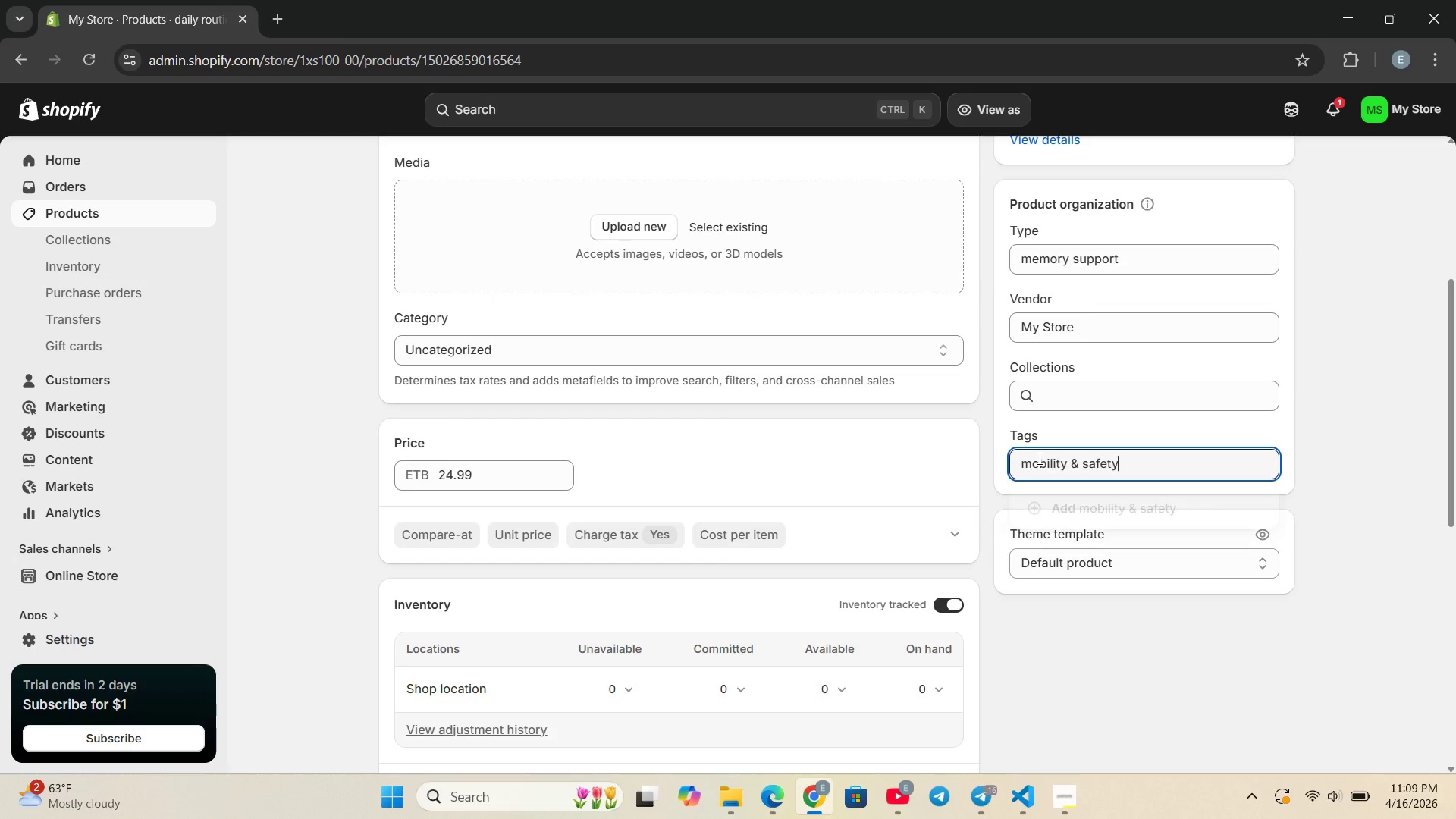 
key(Control+V)
 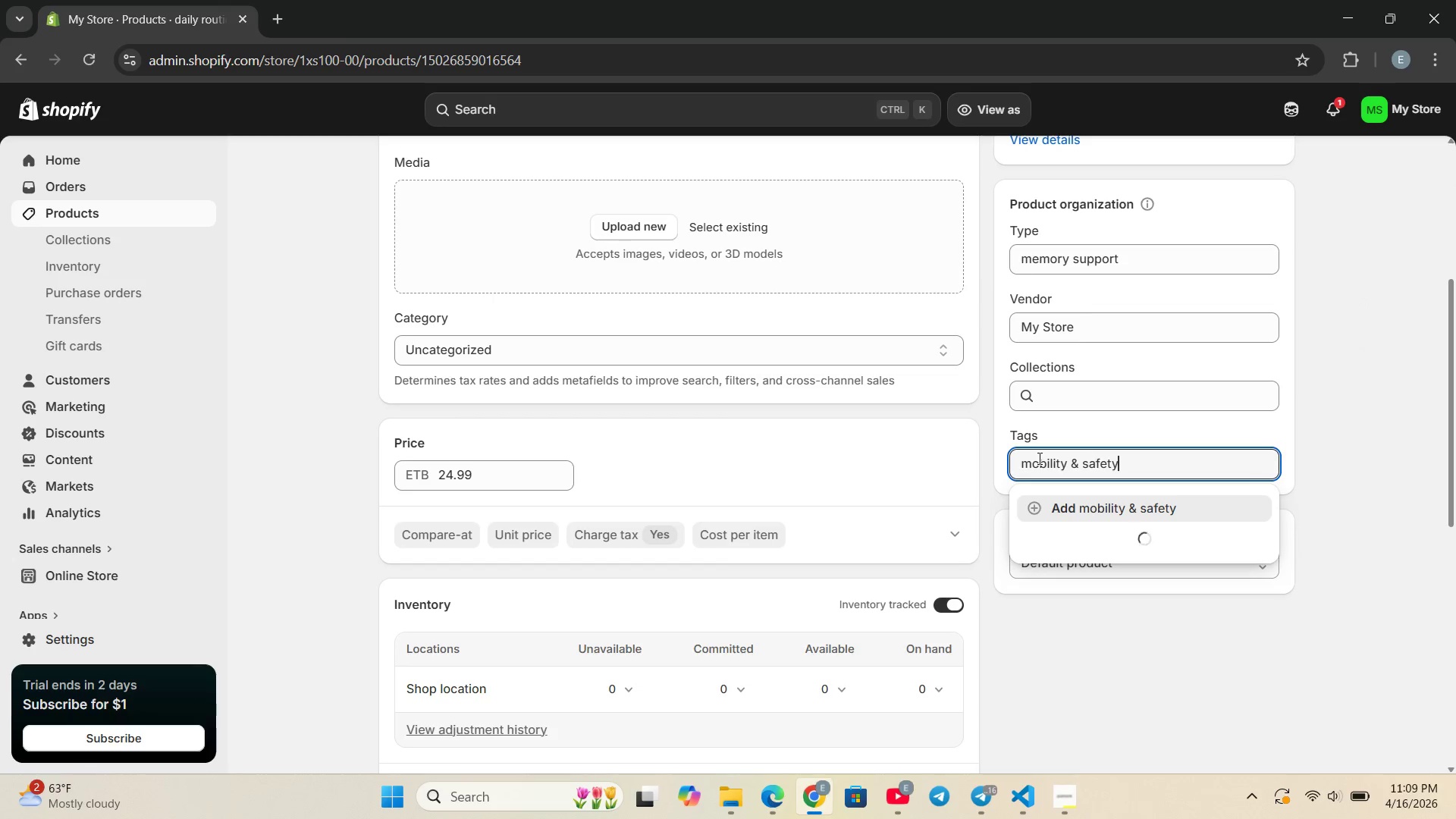 
key(Enter)
 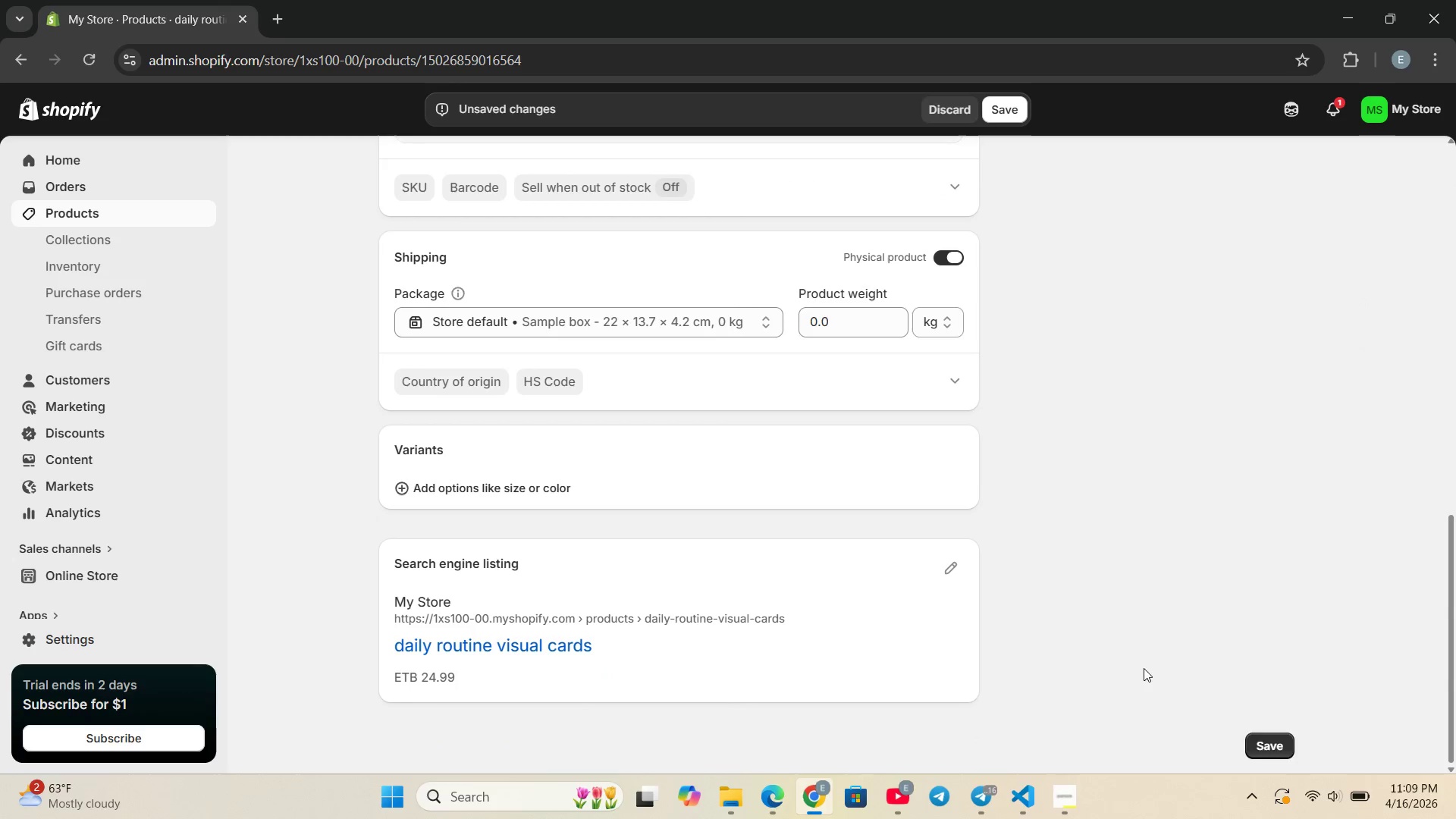 
left_click([1261, 739])
 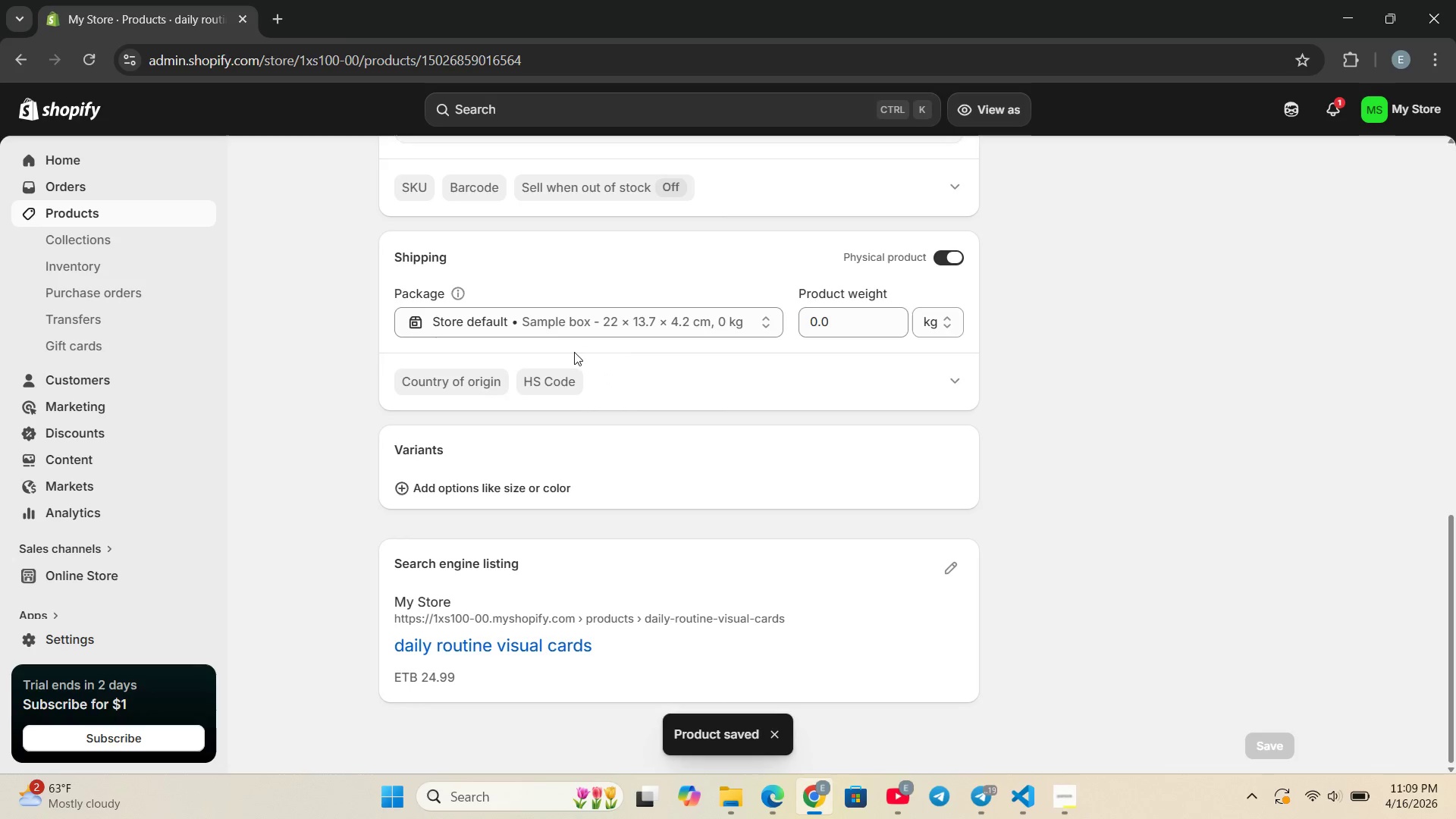 
wait(5.53)
 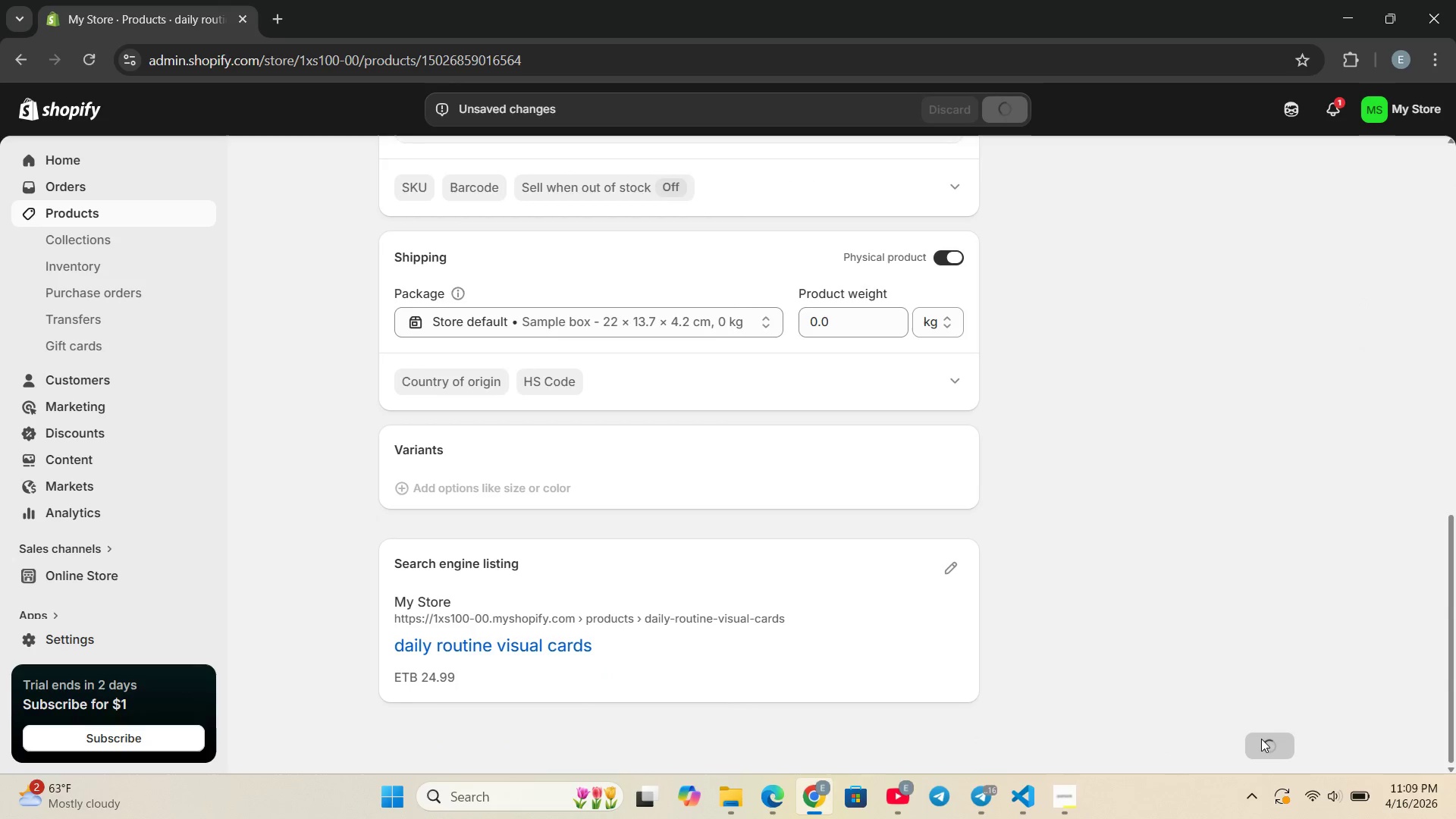 
left_click([27, 56])
 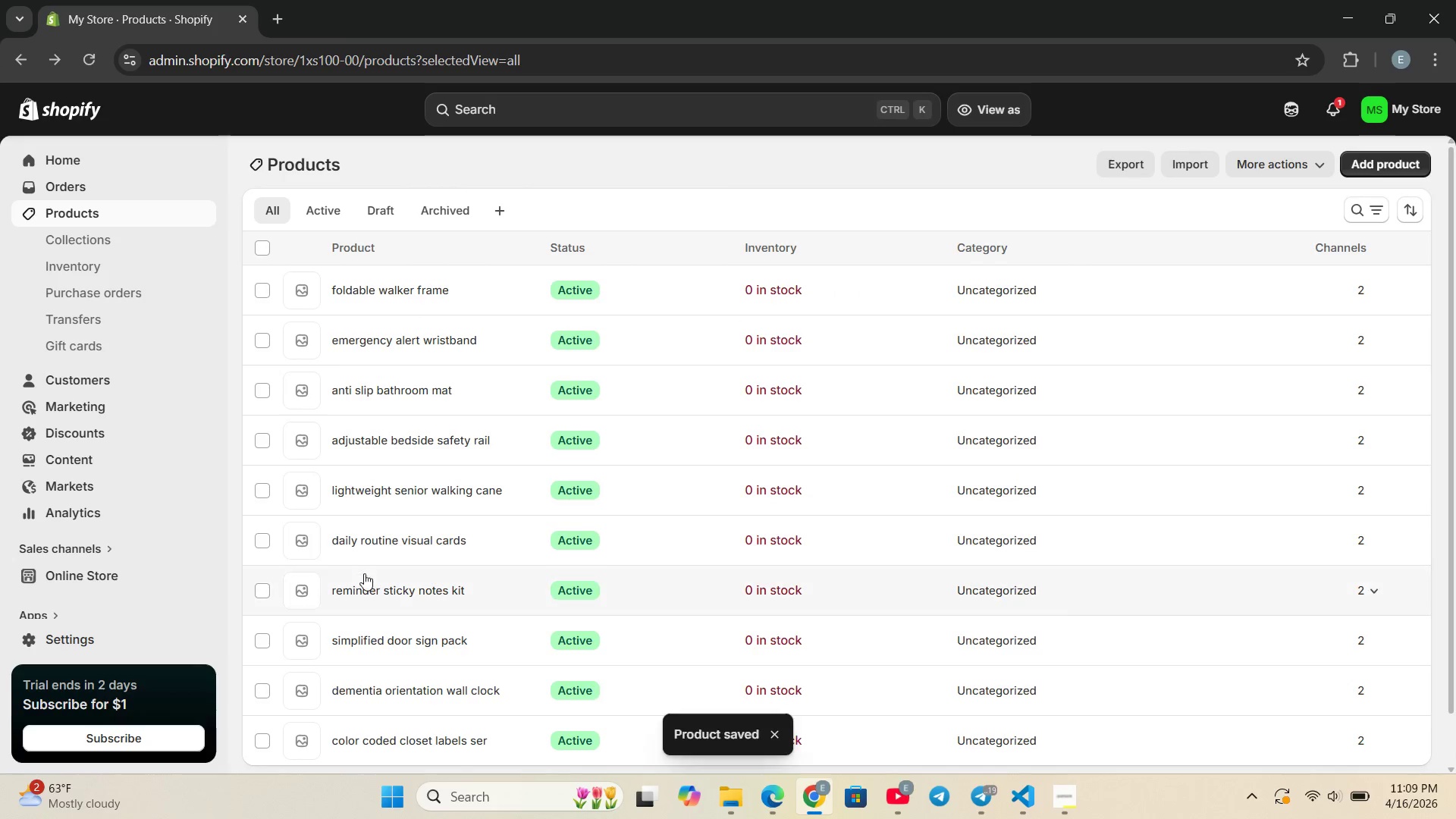 
left_click([360, 589])
 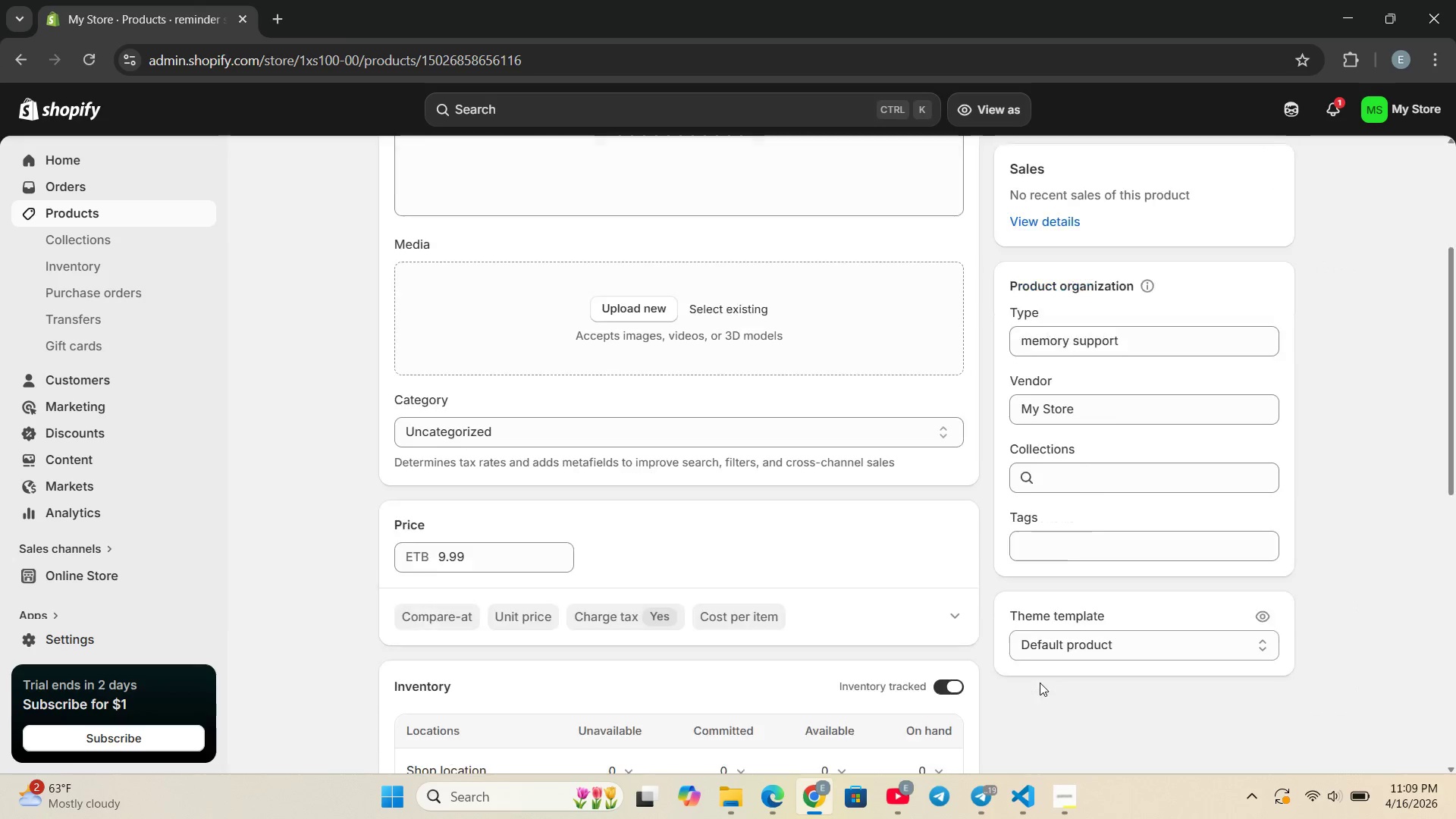 
left_click([1037, 546])
 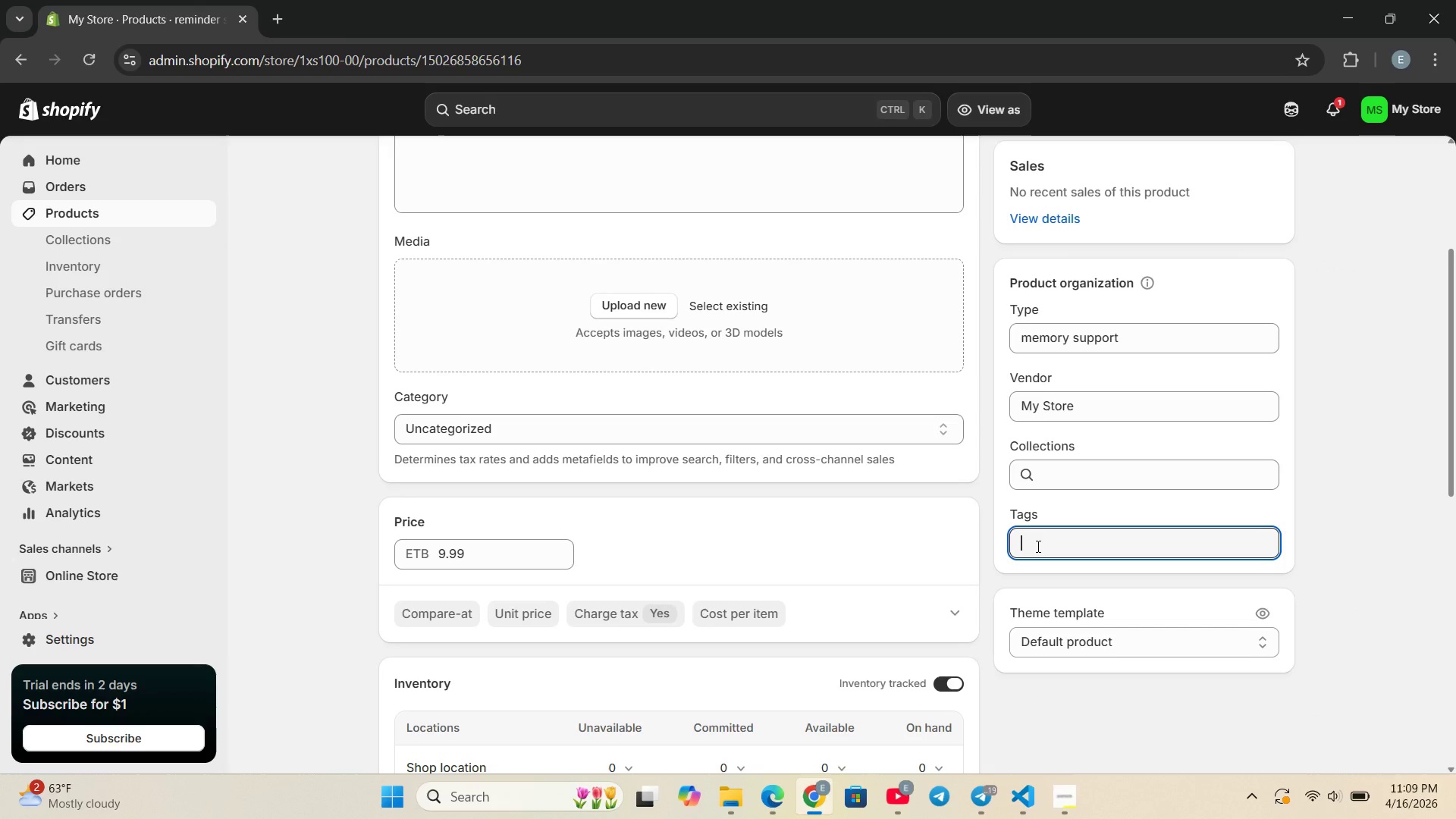 
key(Control+ControlLeft)
 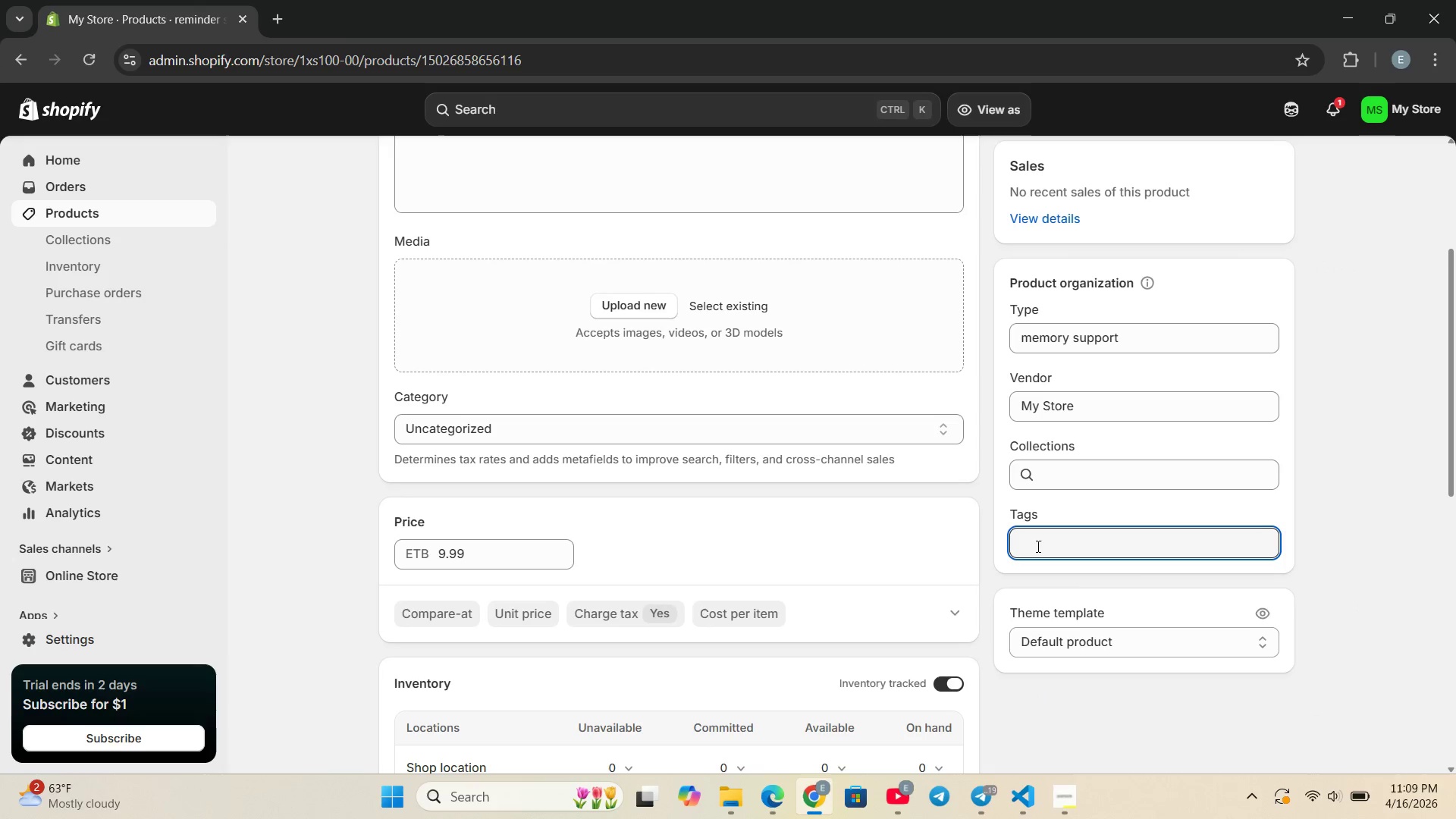 
key(Control+V)
 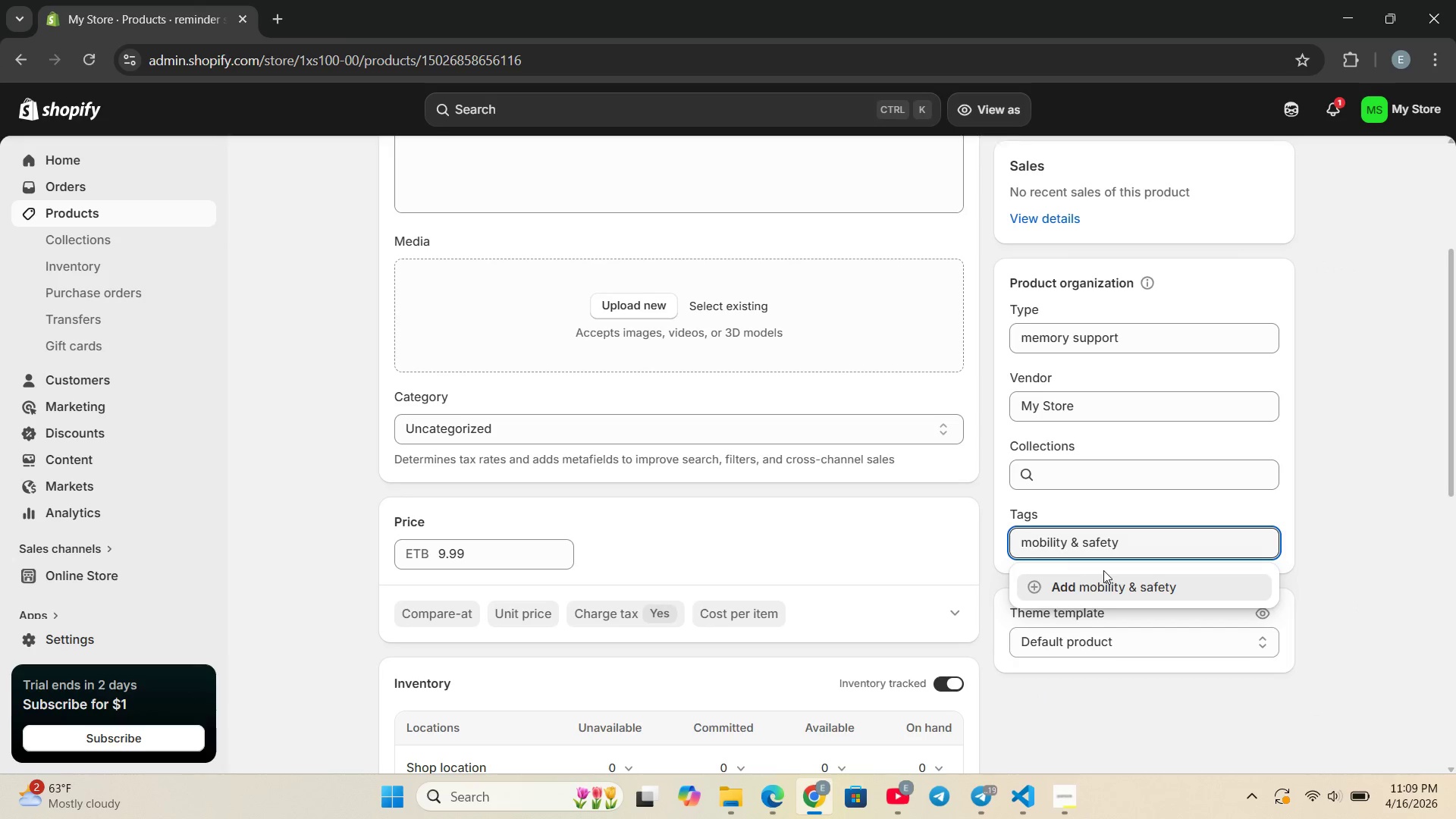 
key(Enter)
 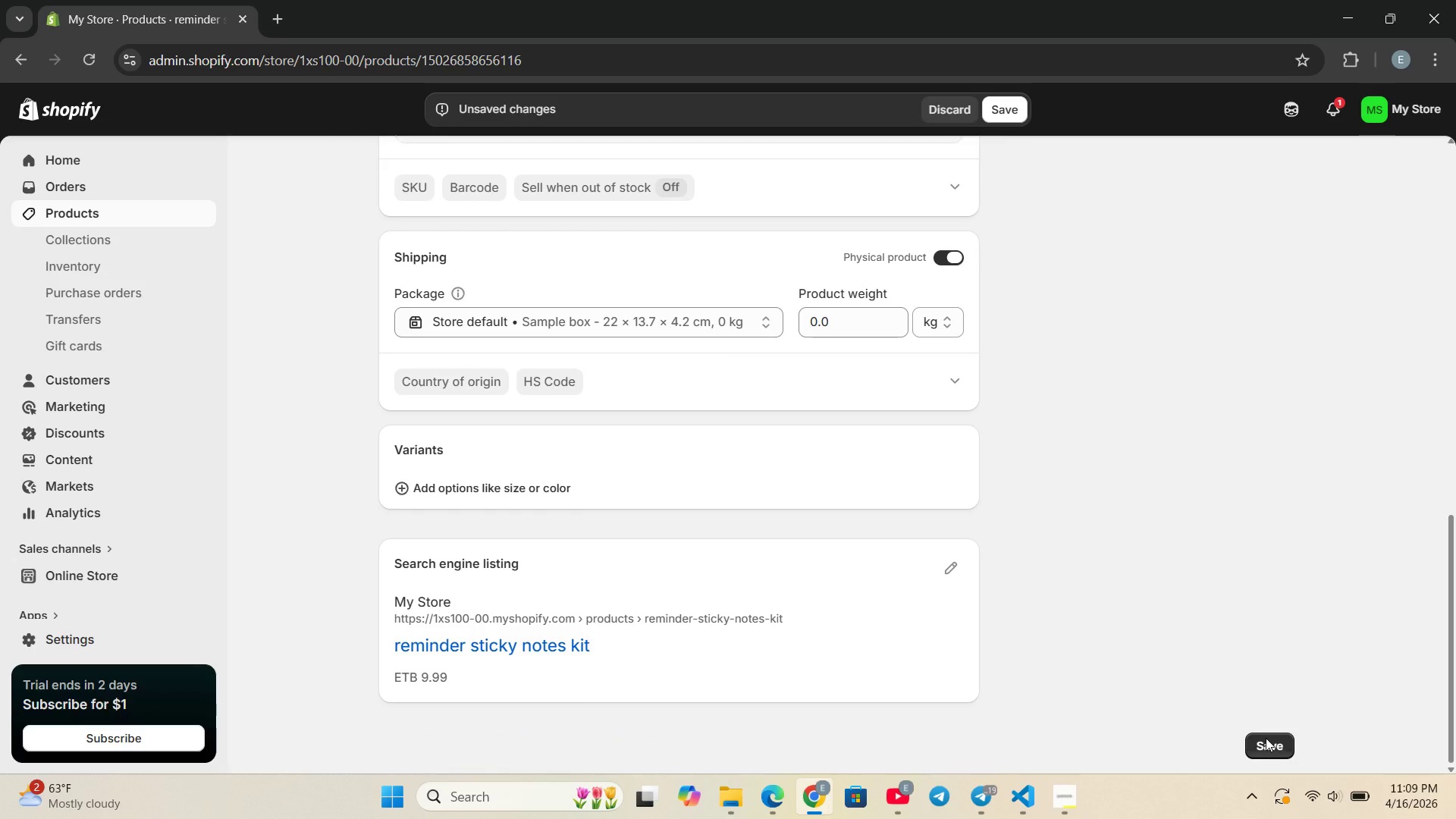 
left_click([1270, 739])
 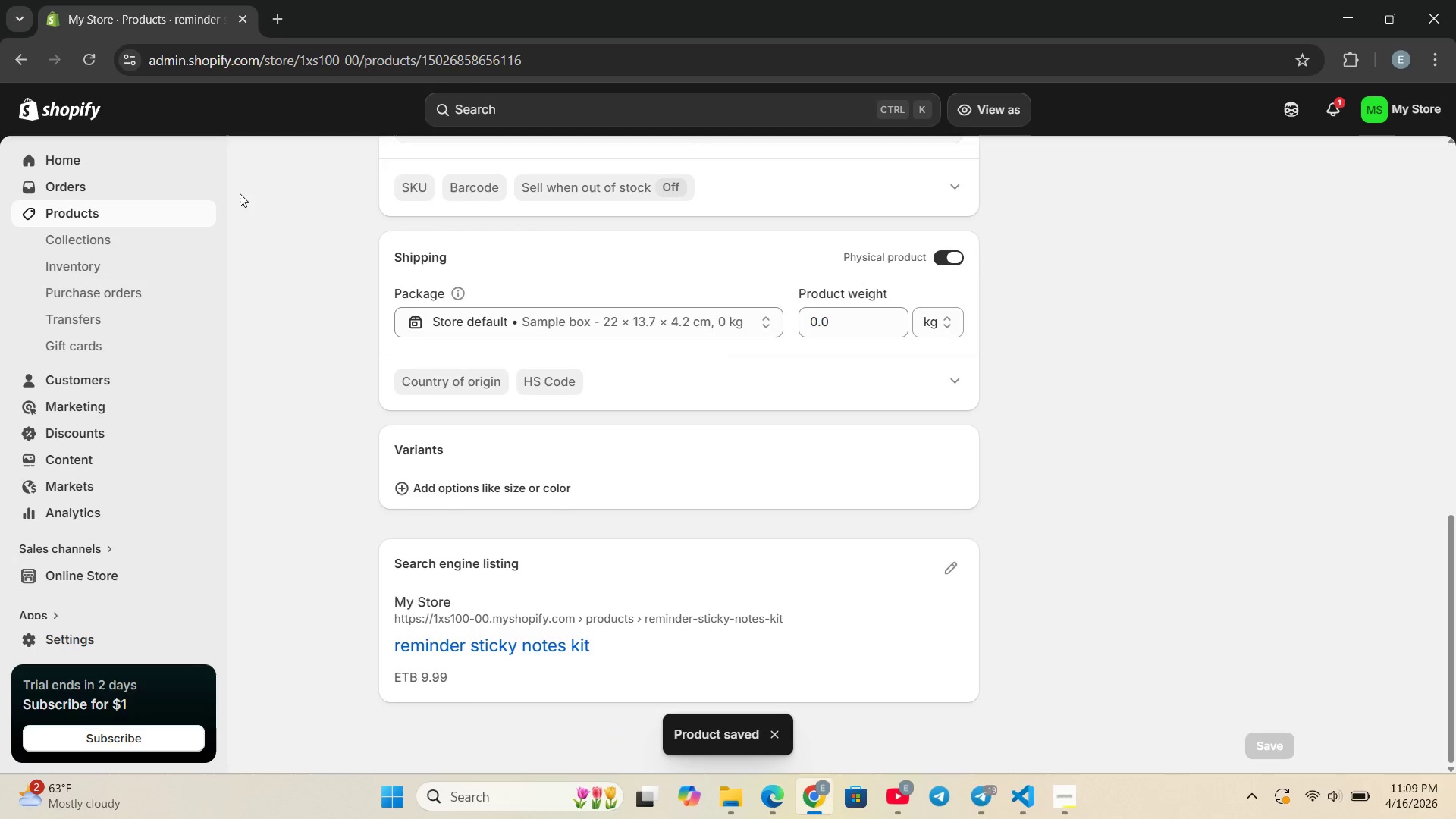 
wait(5.89)
 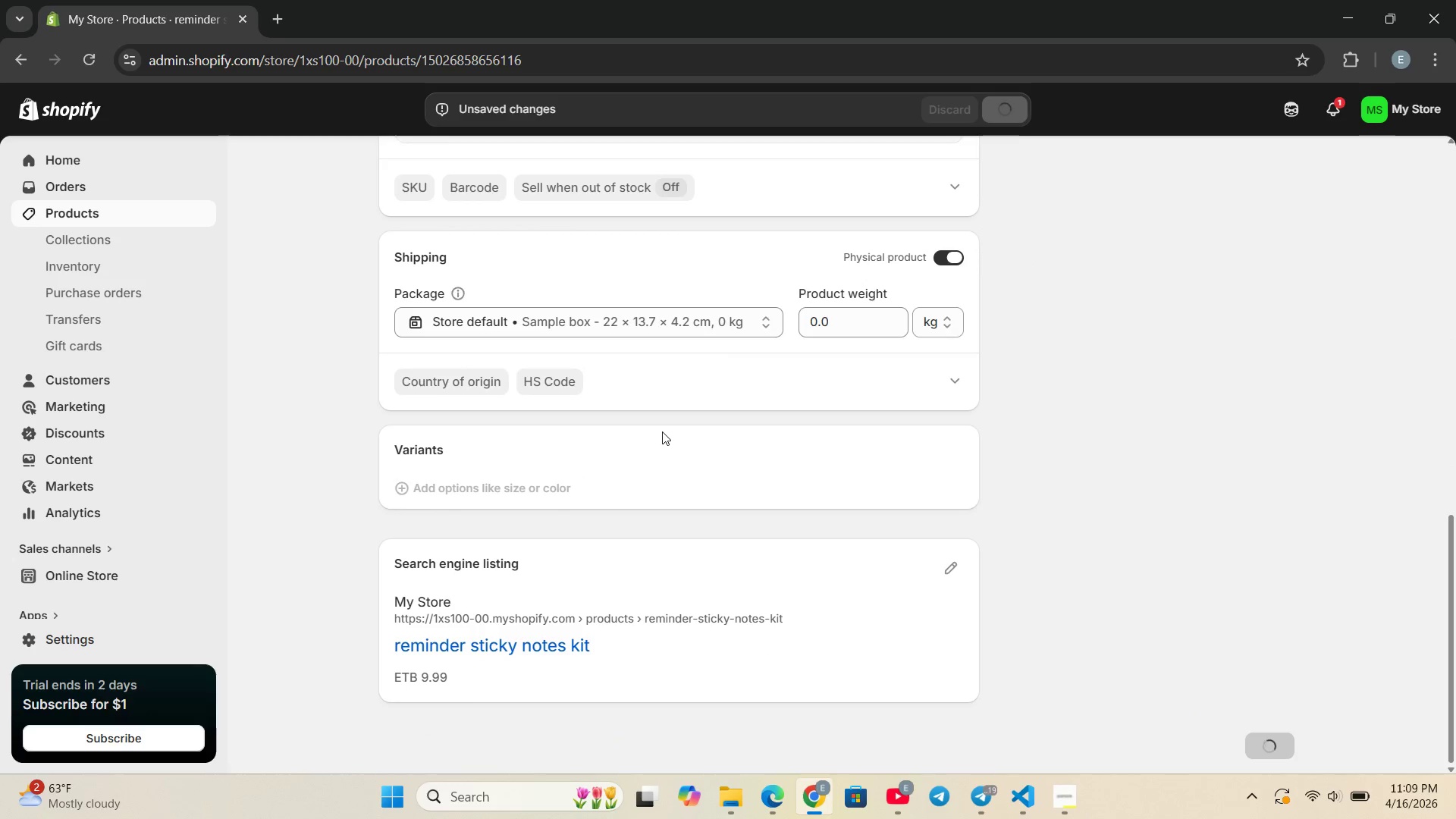 
left_click([27, 64])
 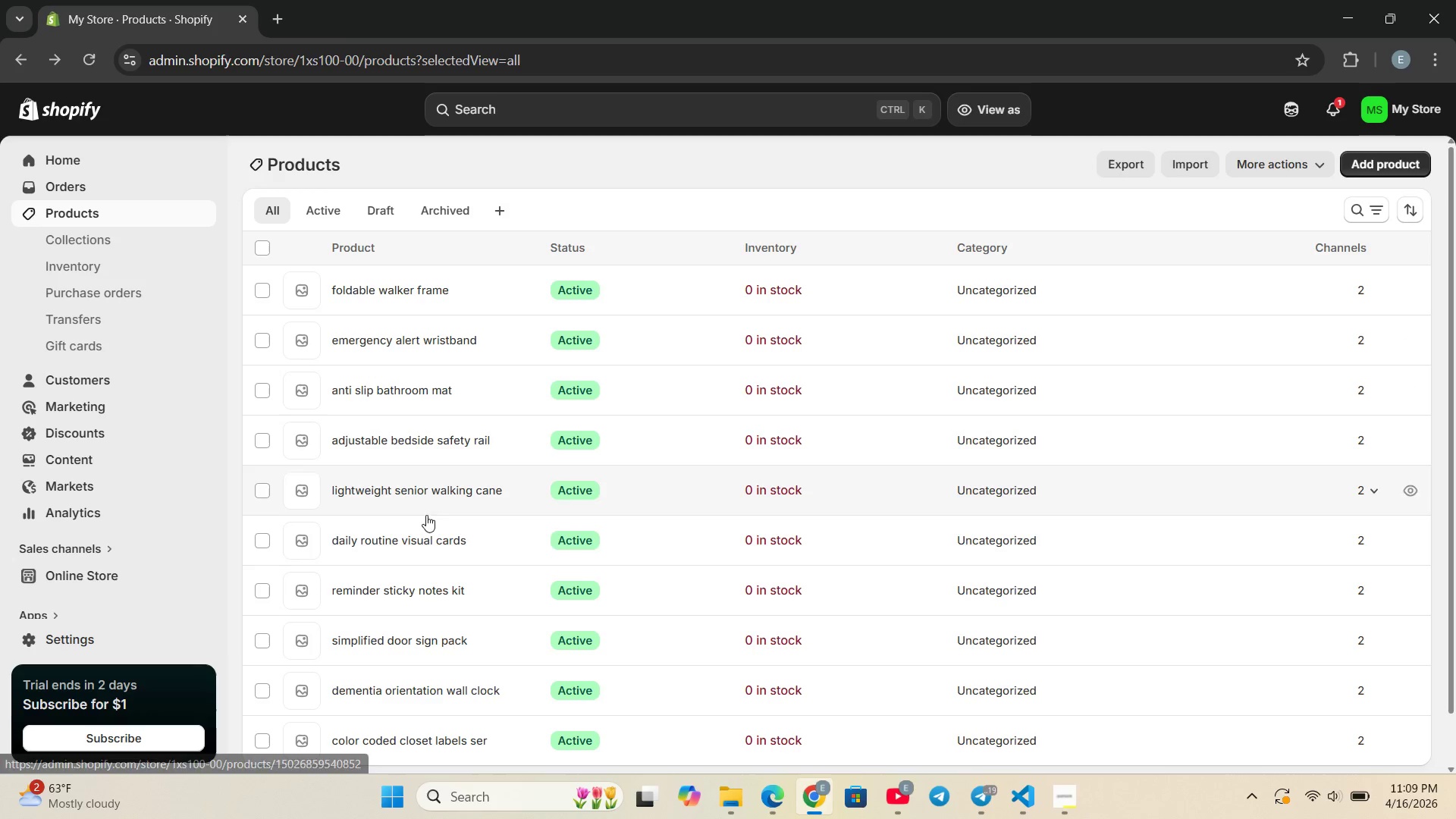 
wait(5.8)
 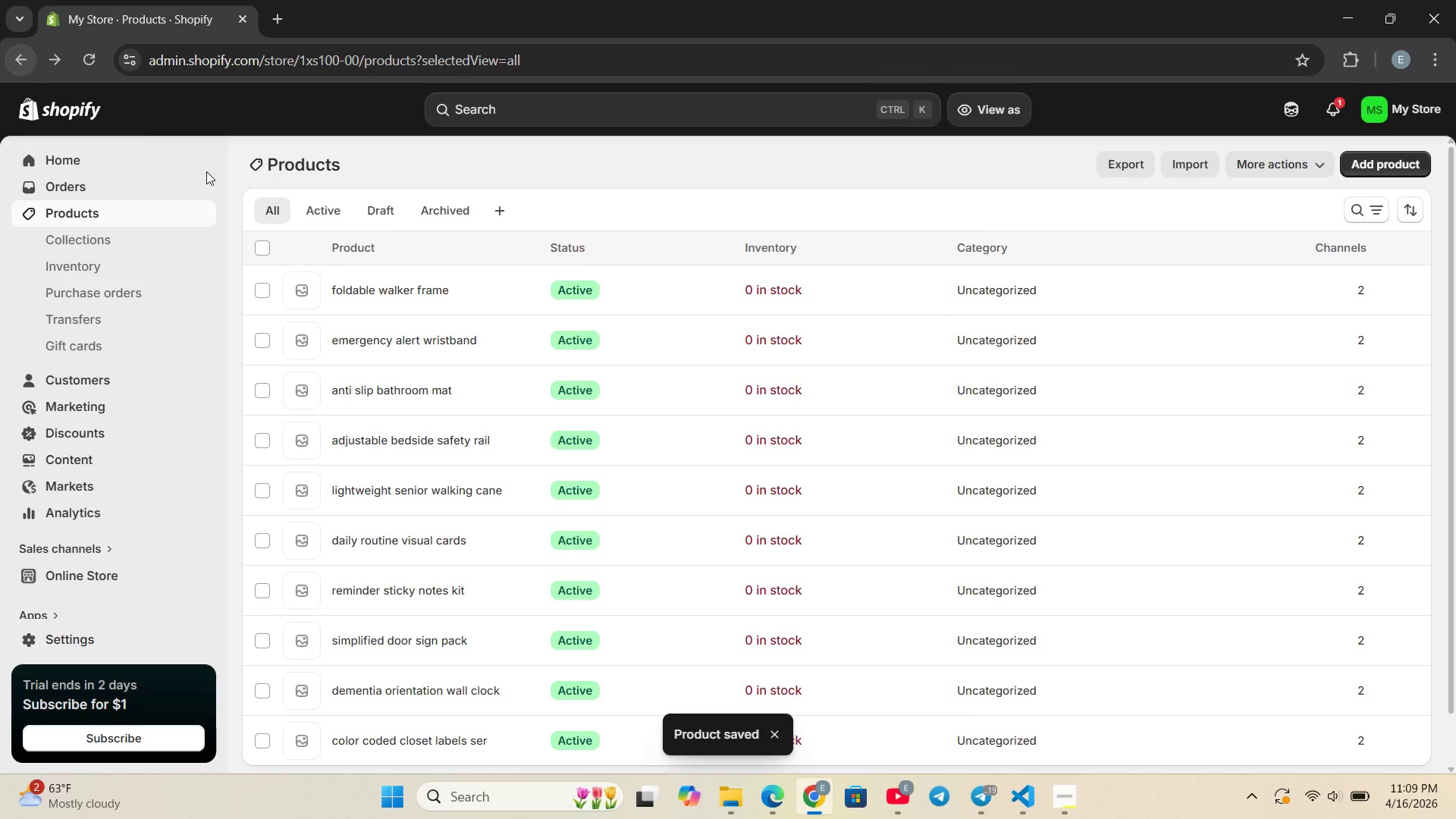 
left_click([406, 533])
 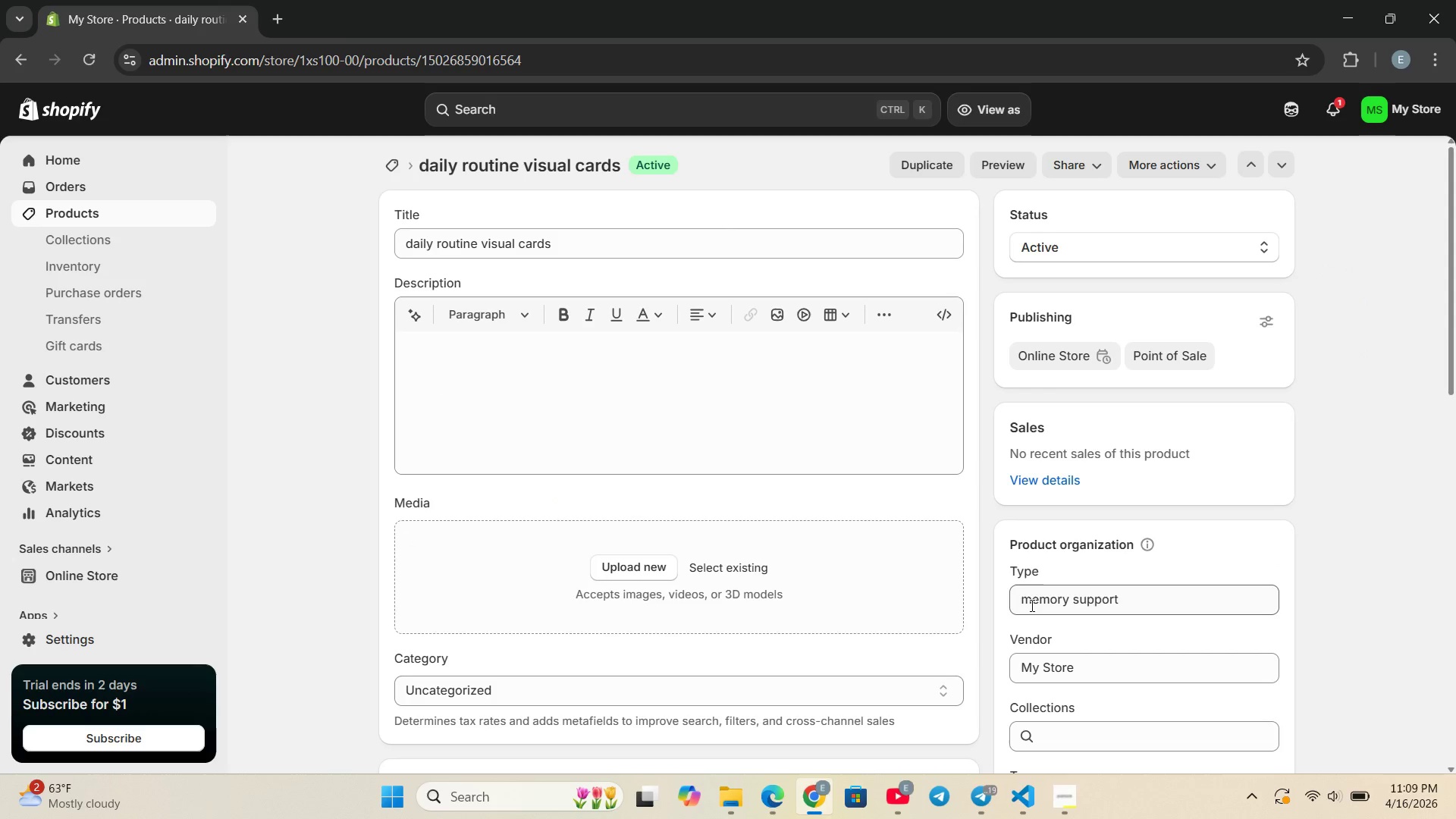 
double_click([1090, 607])
 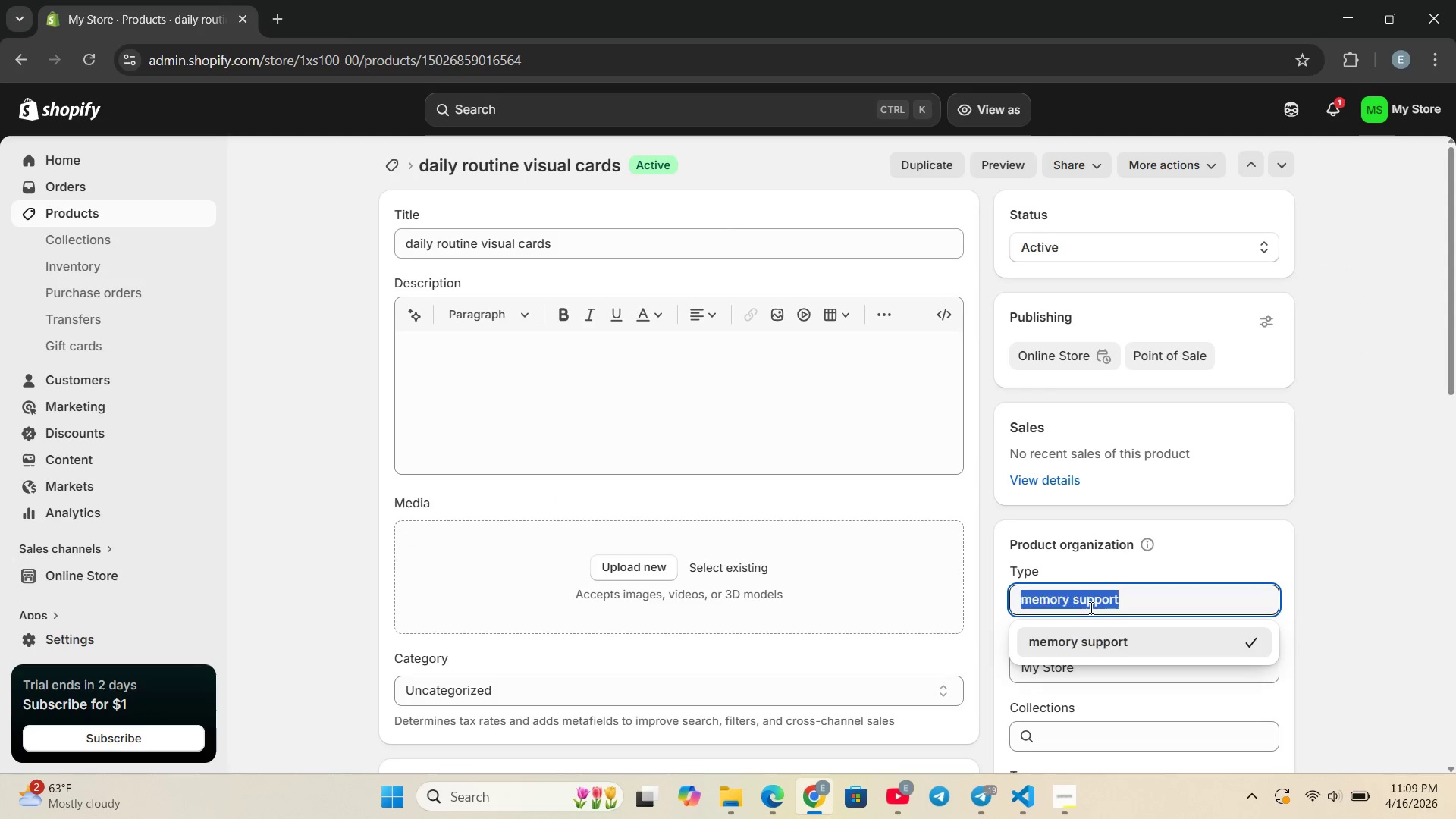 
triple_click([1090, 607])
 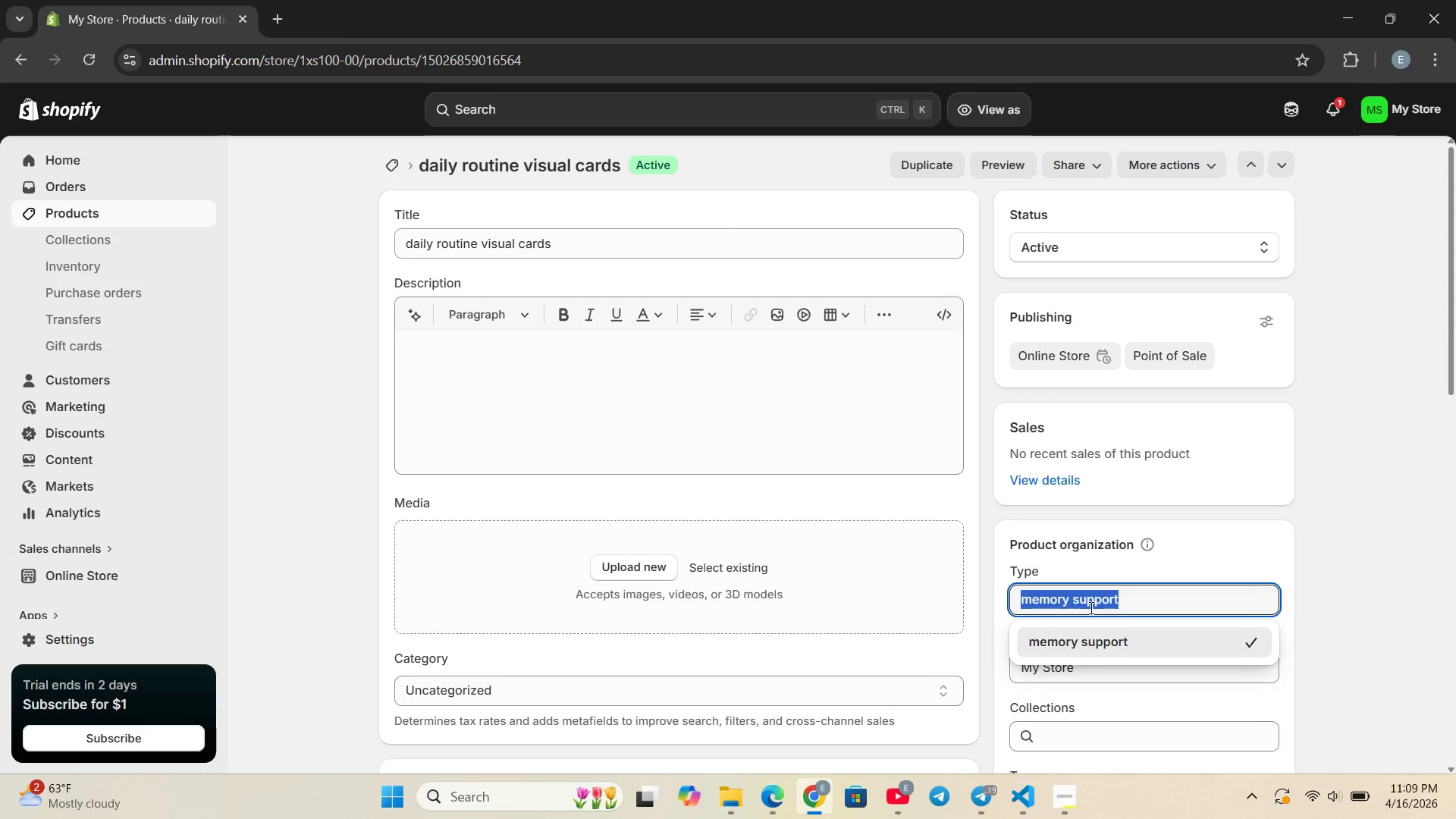 
triple_click([1090, 607])
 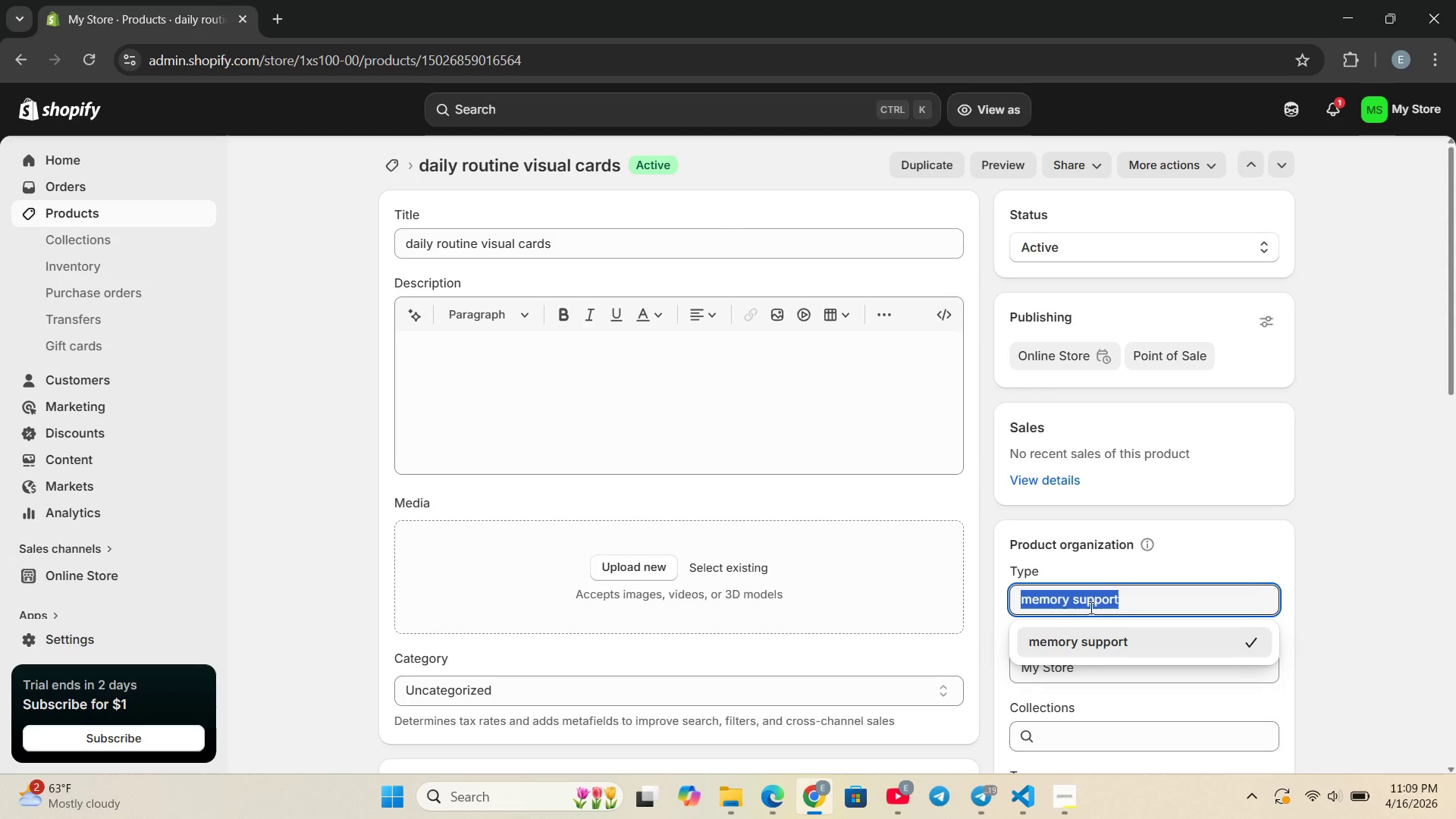 
triple_click([1090, 607])
 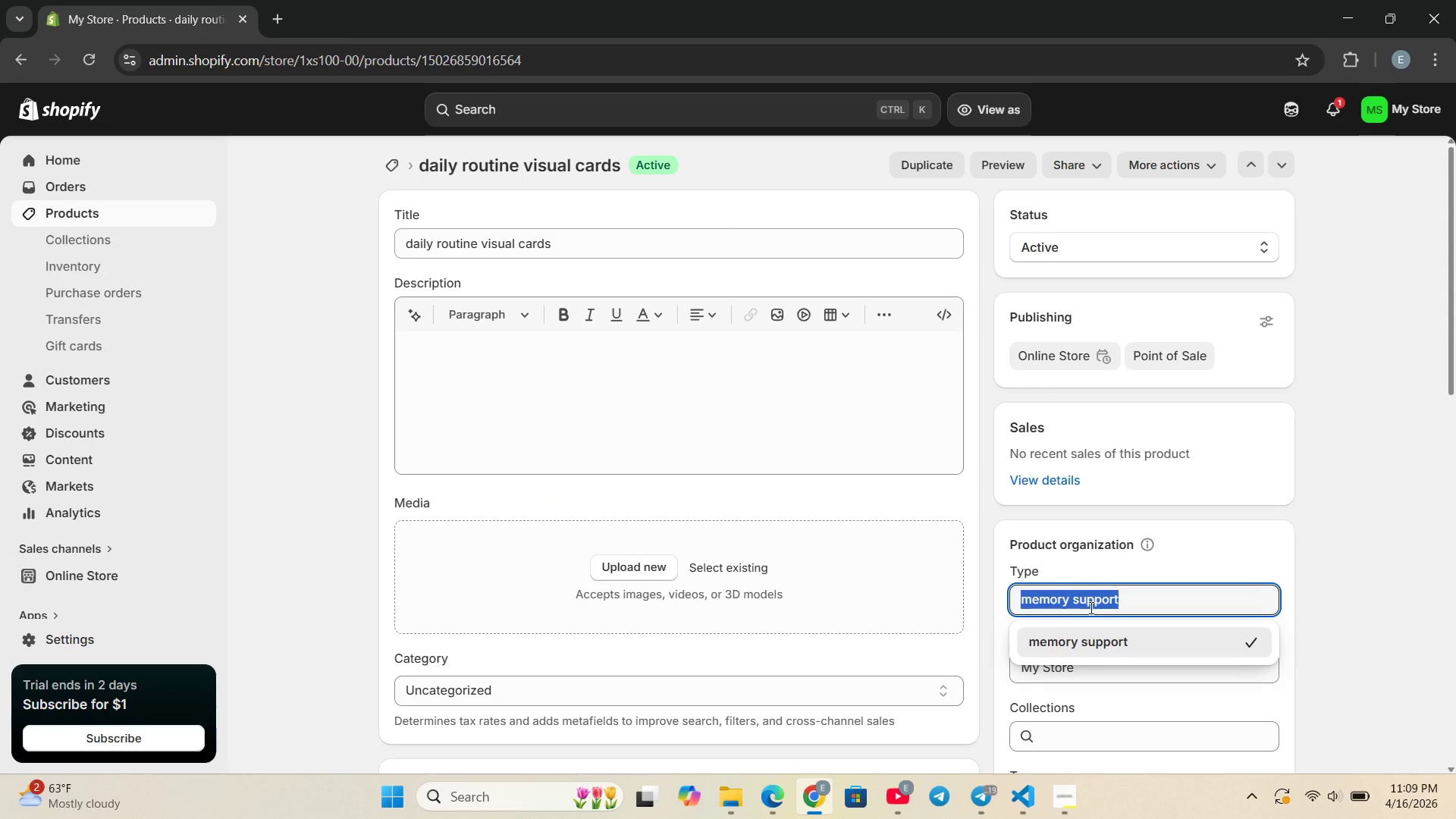 
key(Control+ControlLeft)
 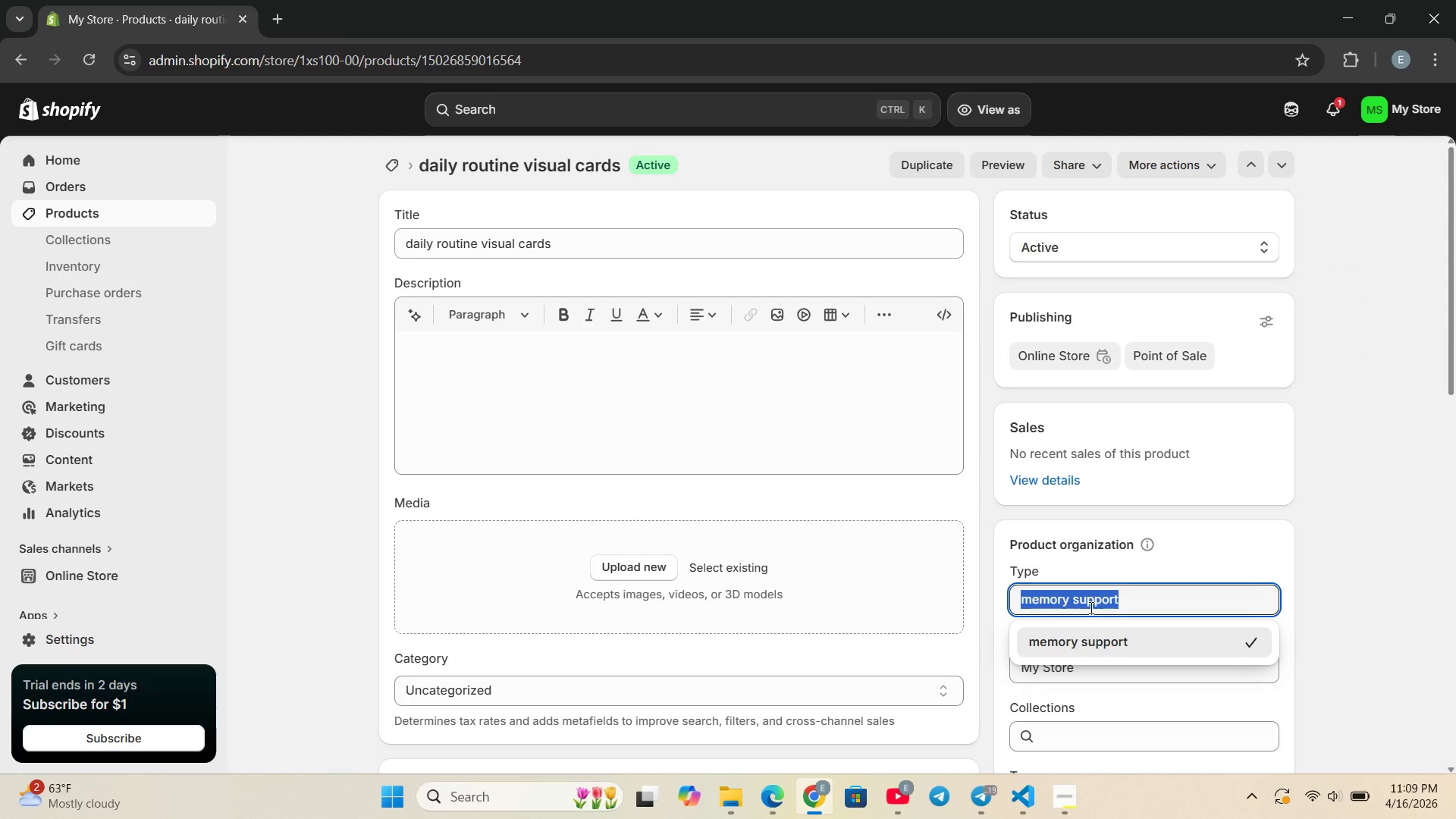 
key(Control+C)
 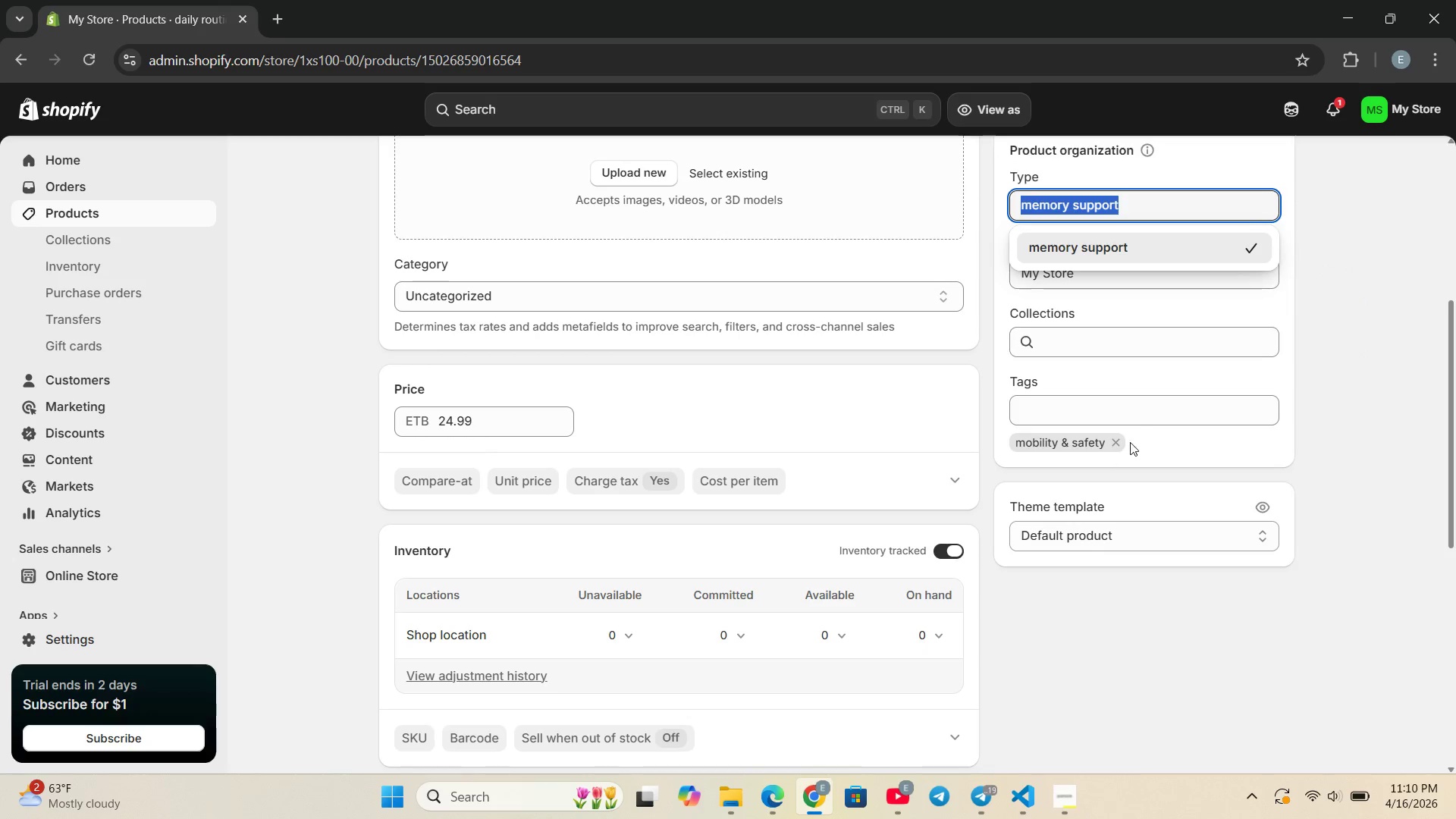 
left_click([1119, 442])
 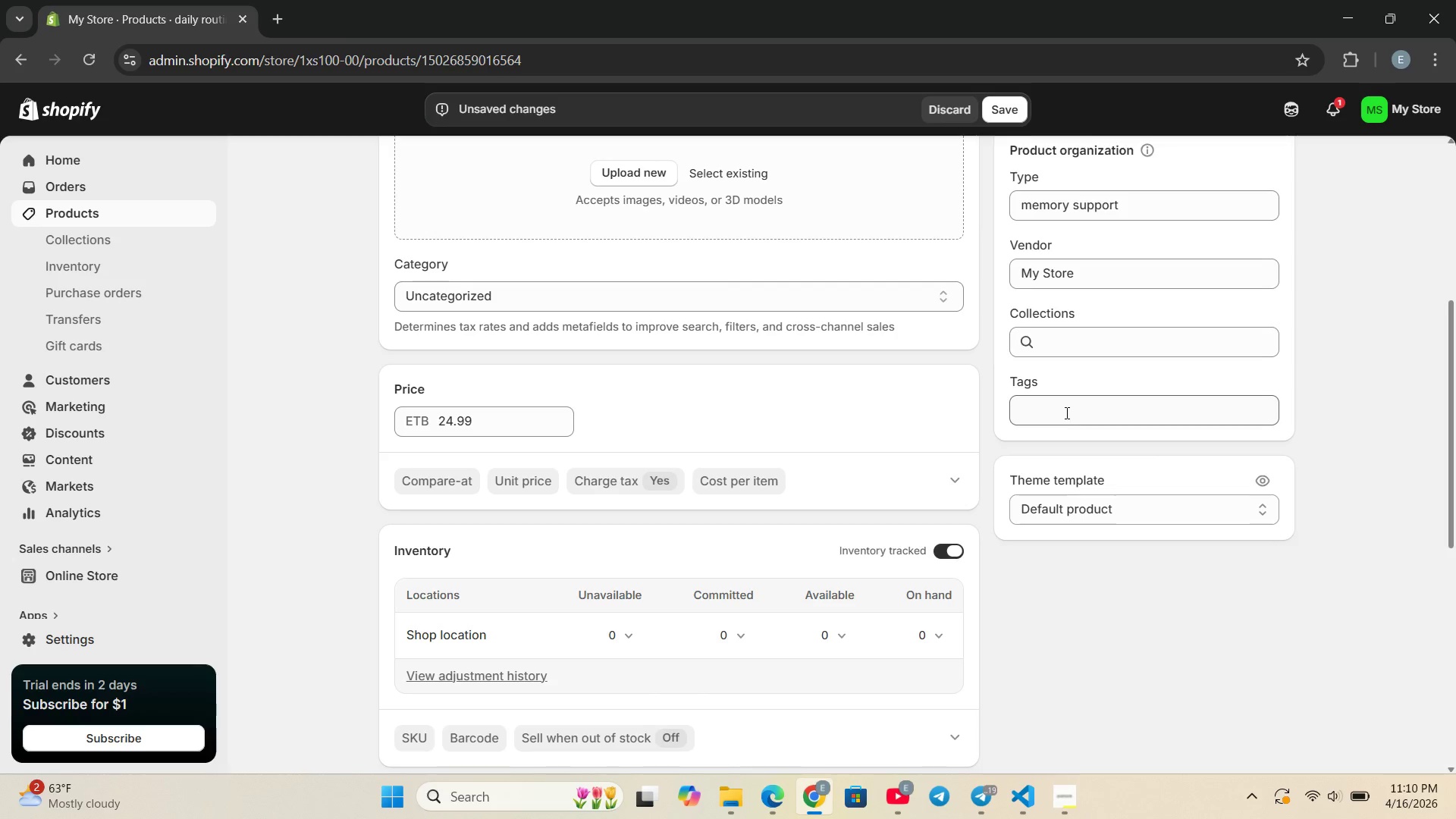 
left_click([1063, 410])
 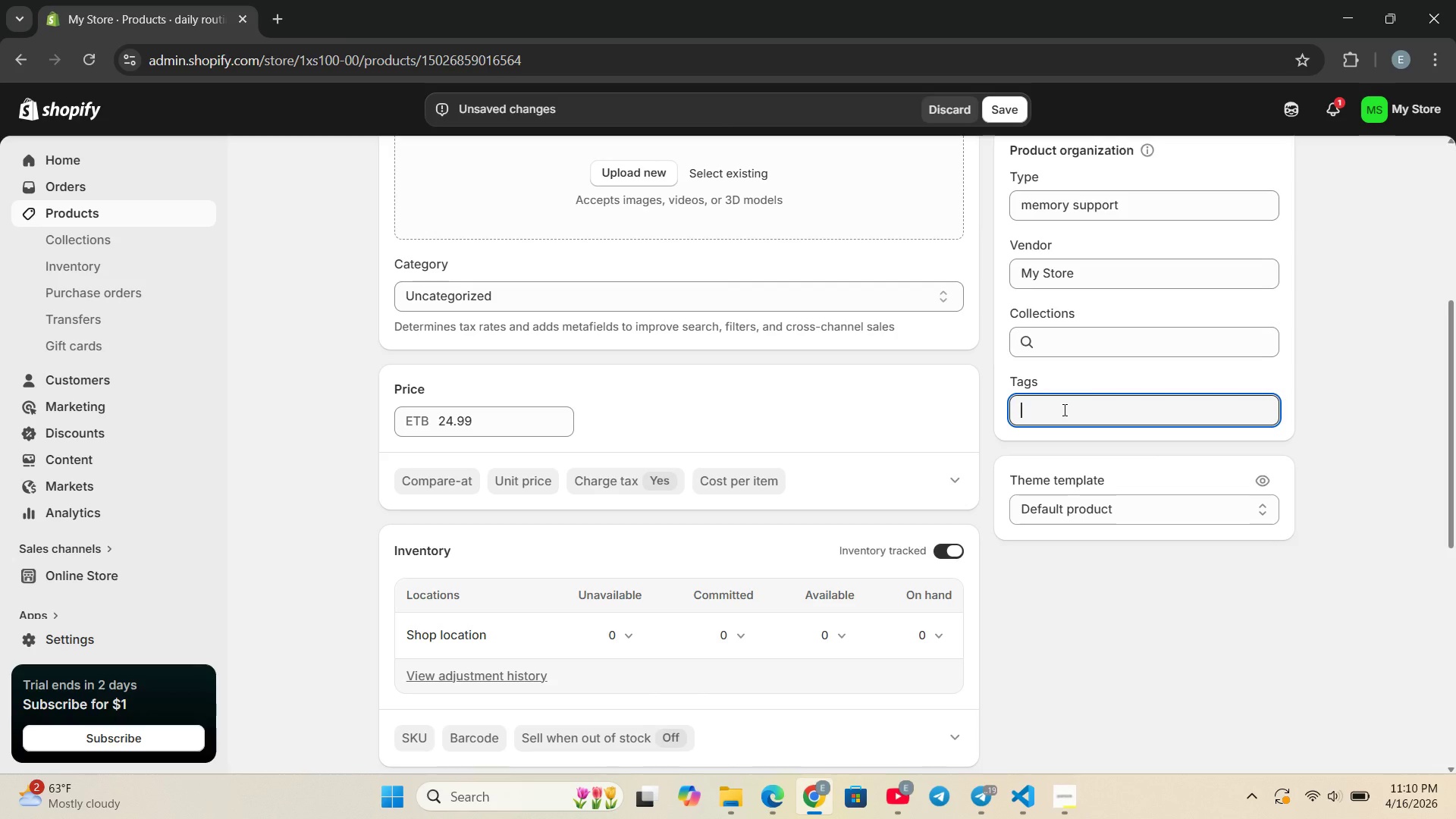 
key(Control+ControlLeft)
 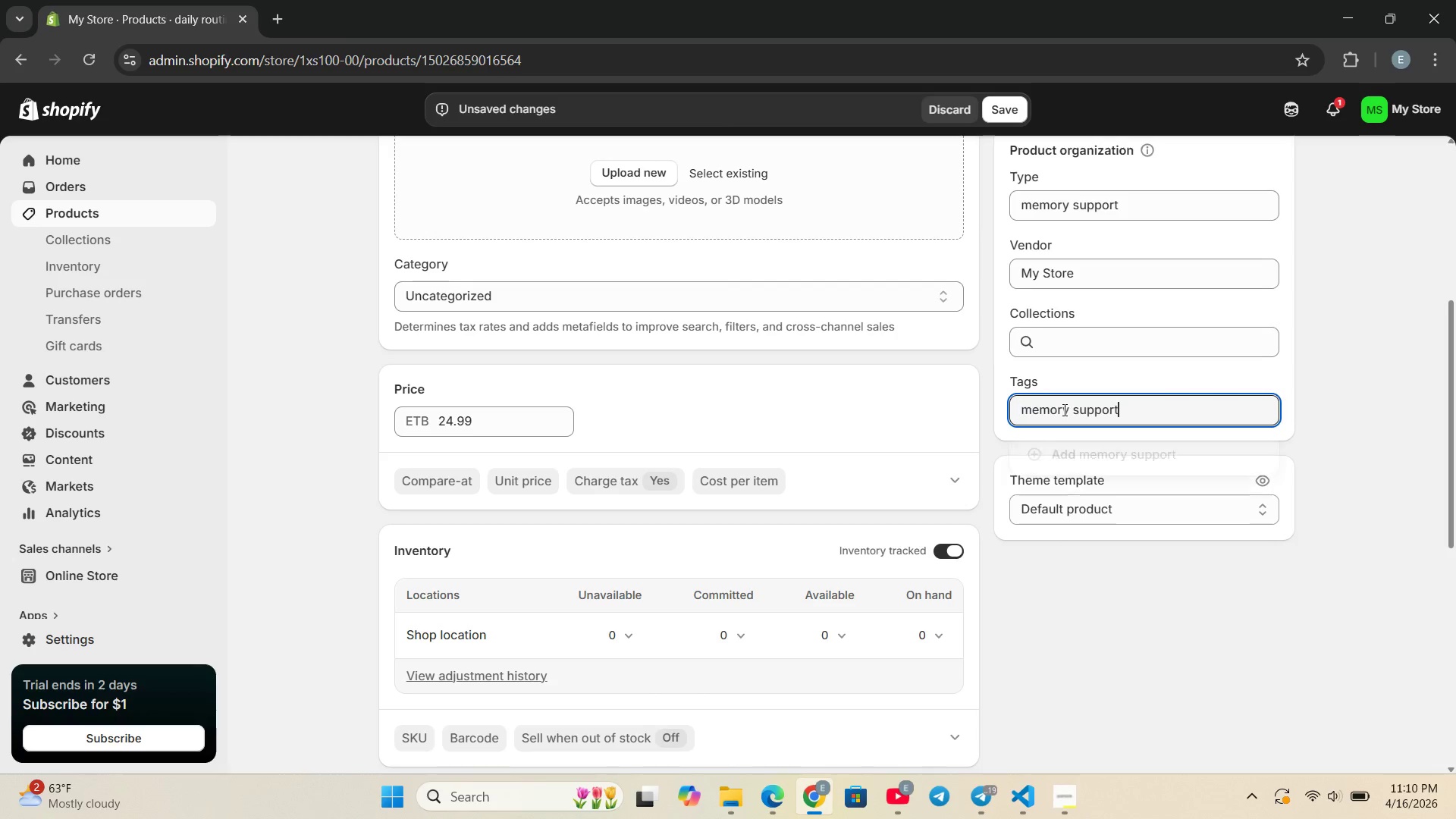 
key(Control+V)
 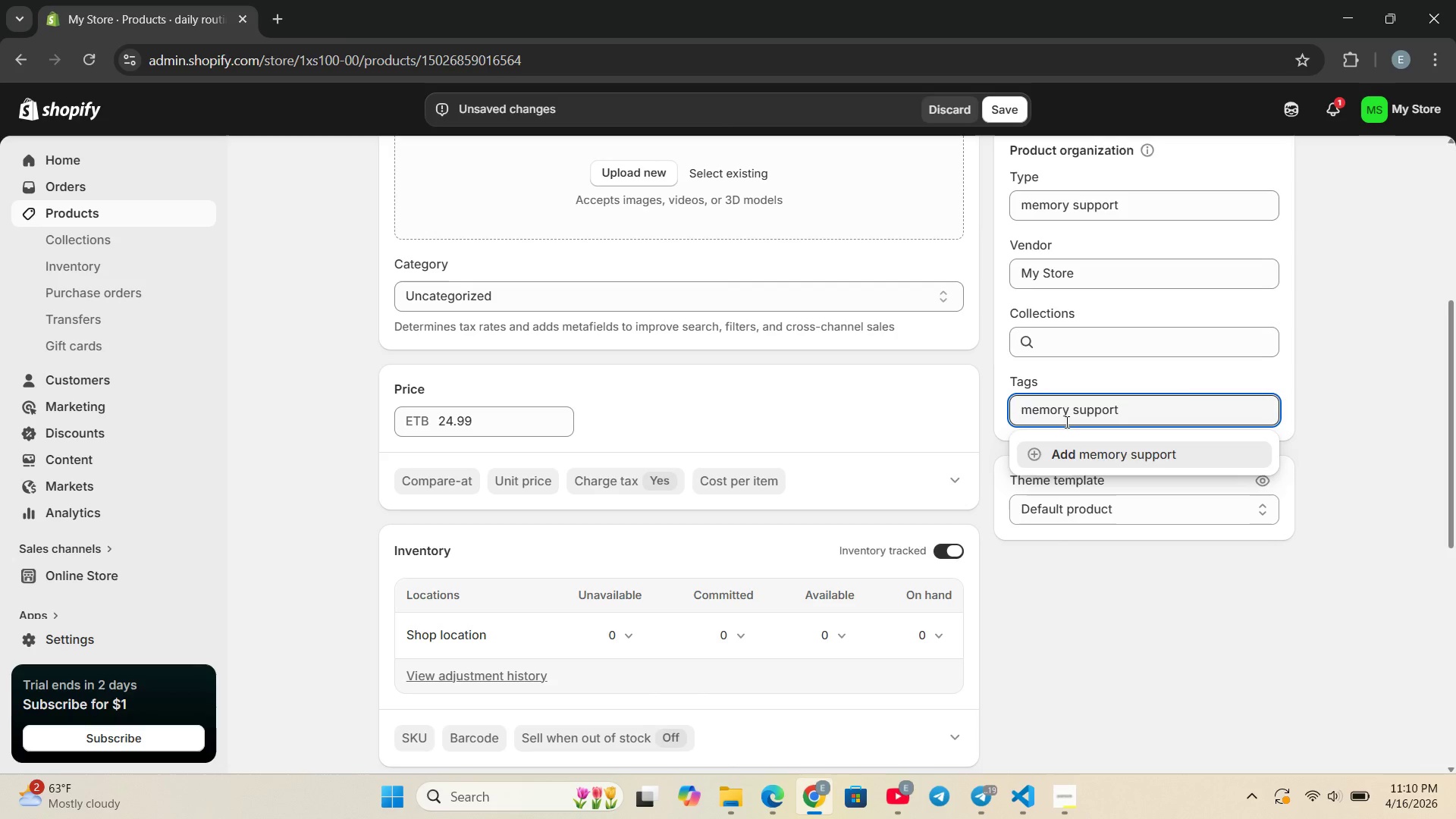 
key(Enter)
 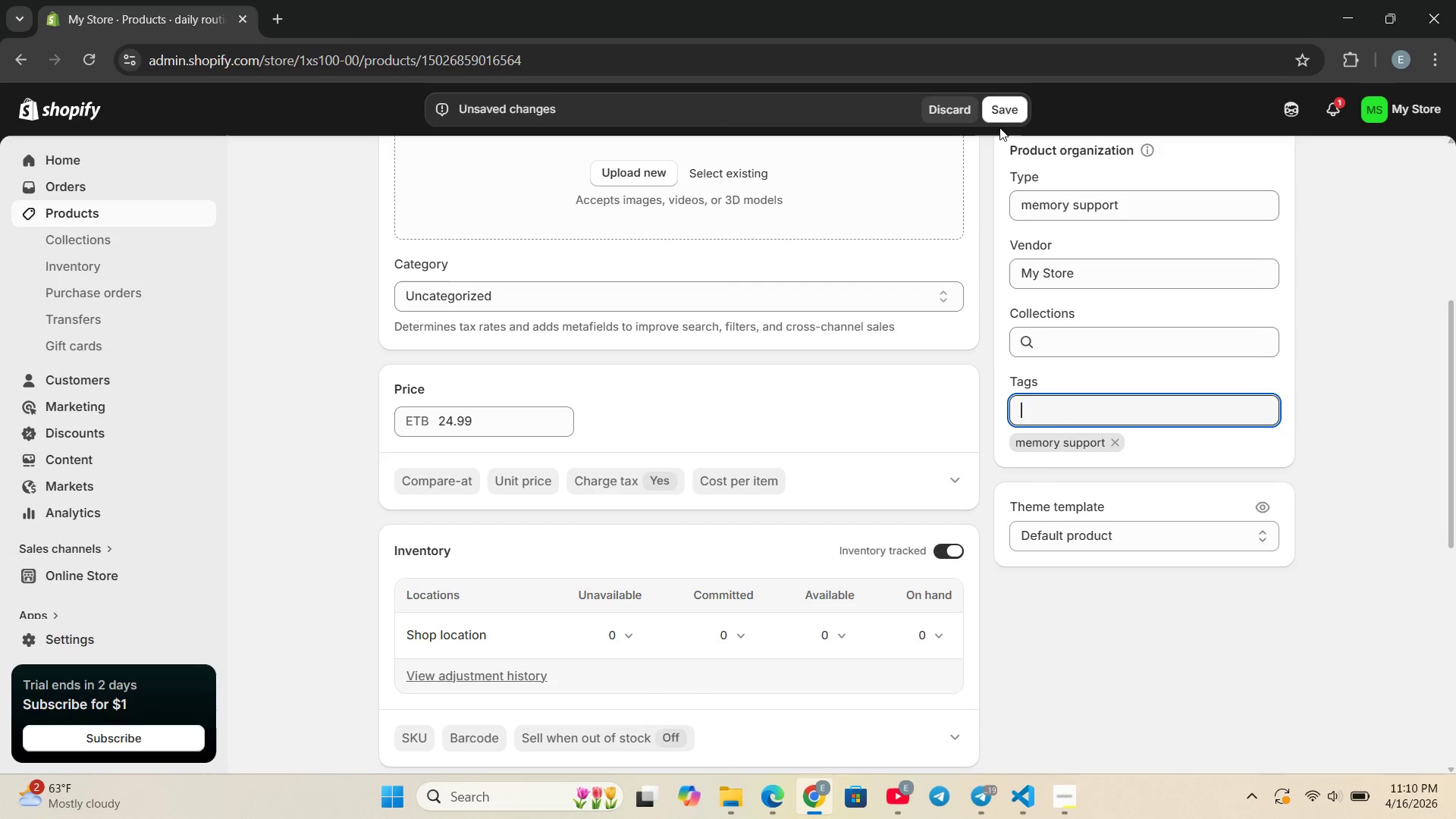 
left_click([1010, 106])
 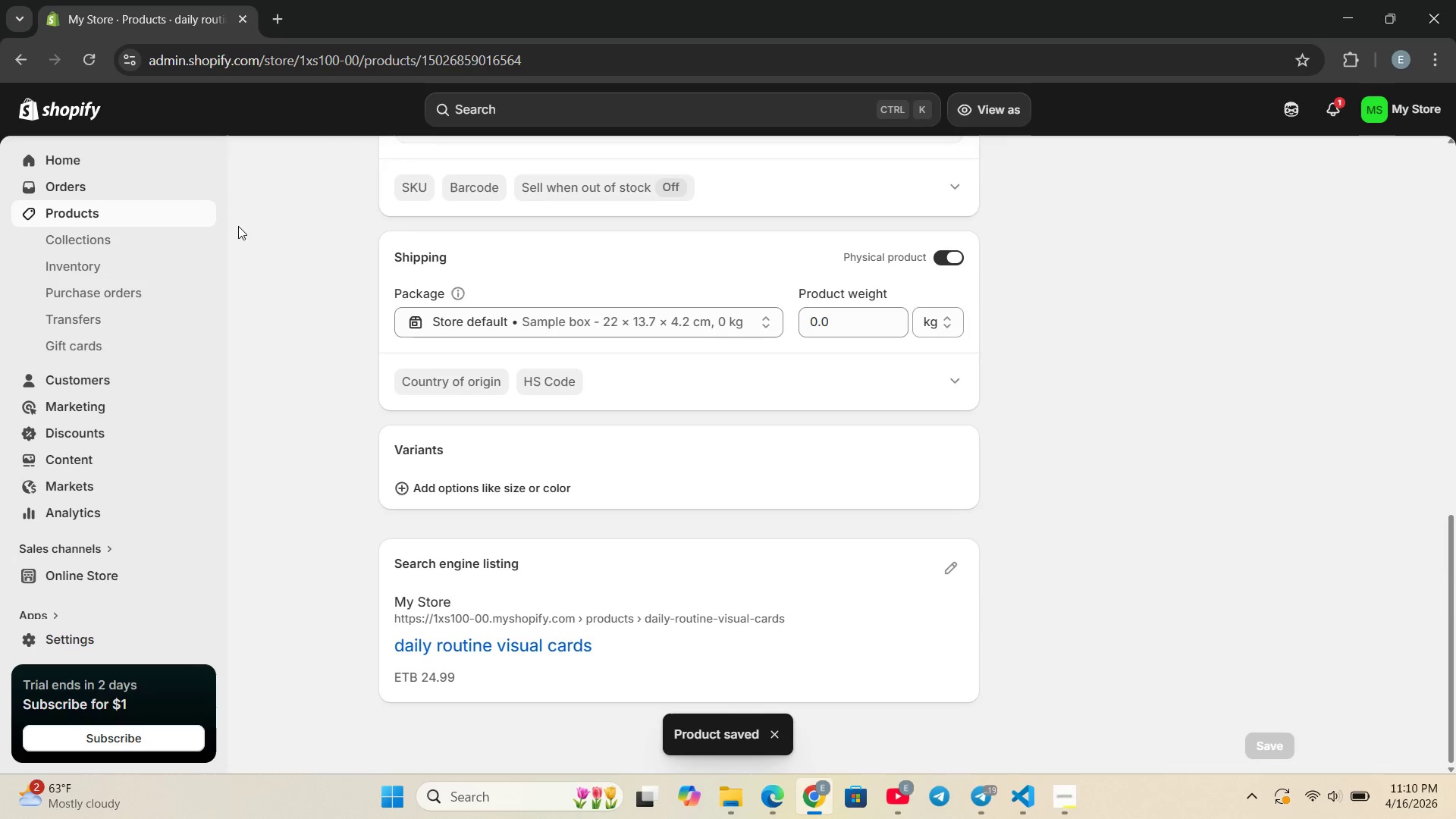 
wait(7.14)
 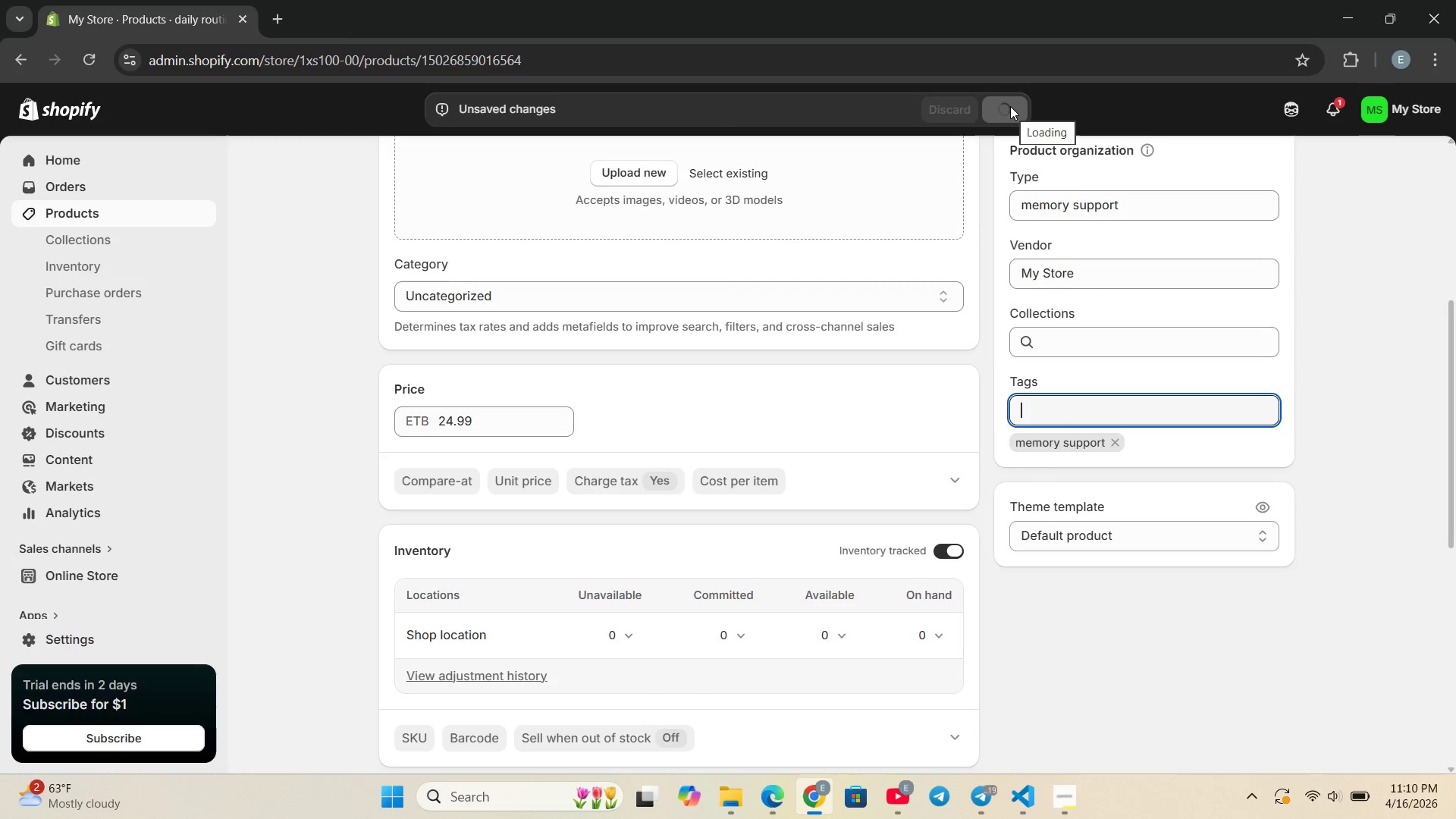 
left_click([22, 61])
 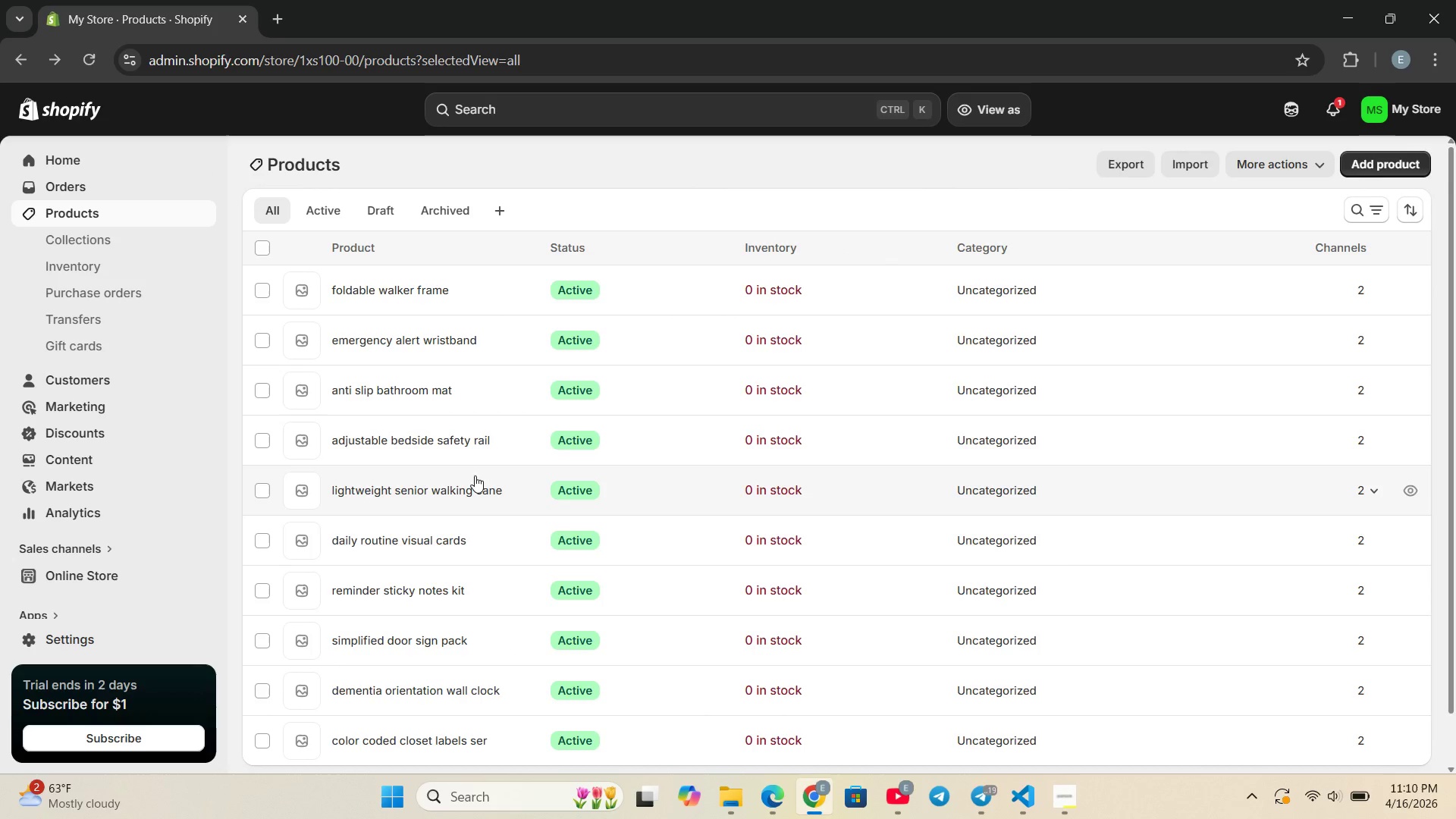 
wait(5.36)
 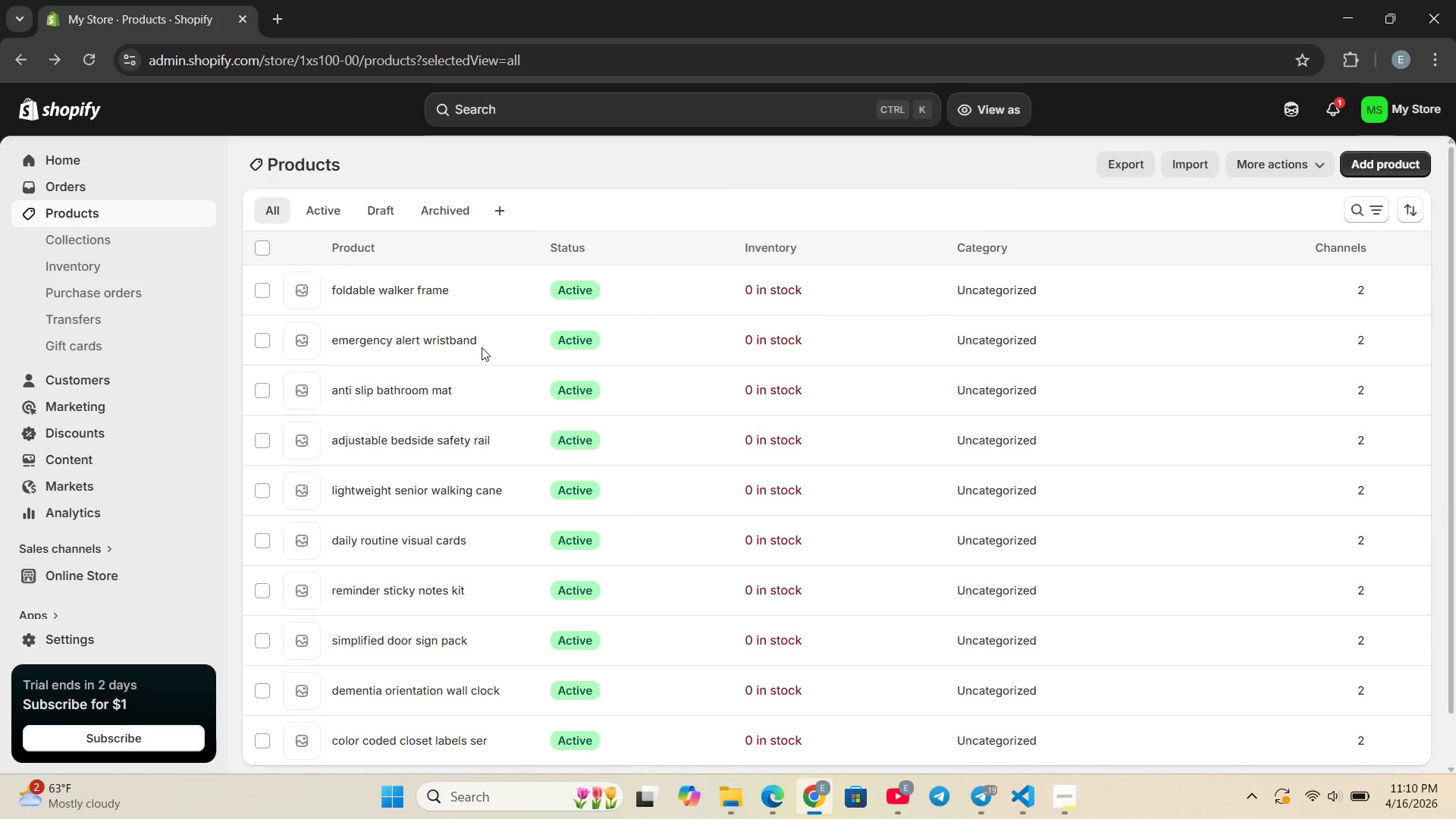 
left_click([363, 591])
 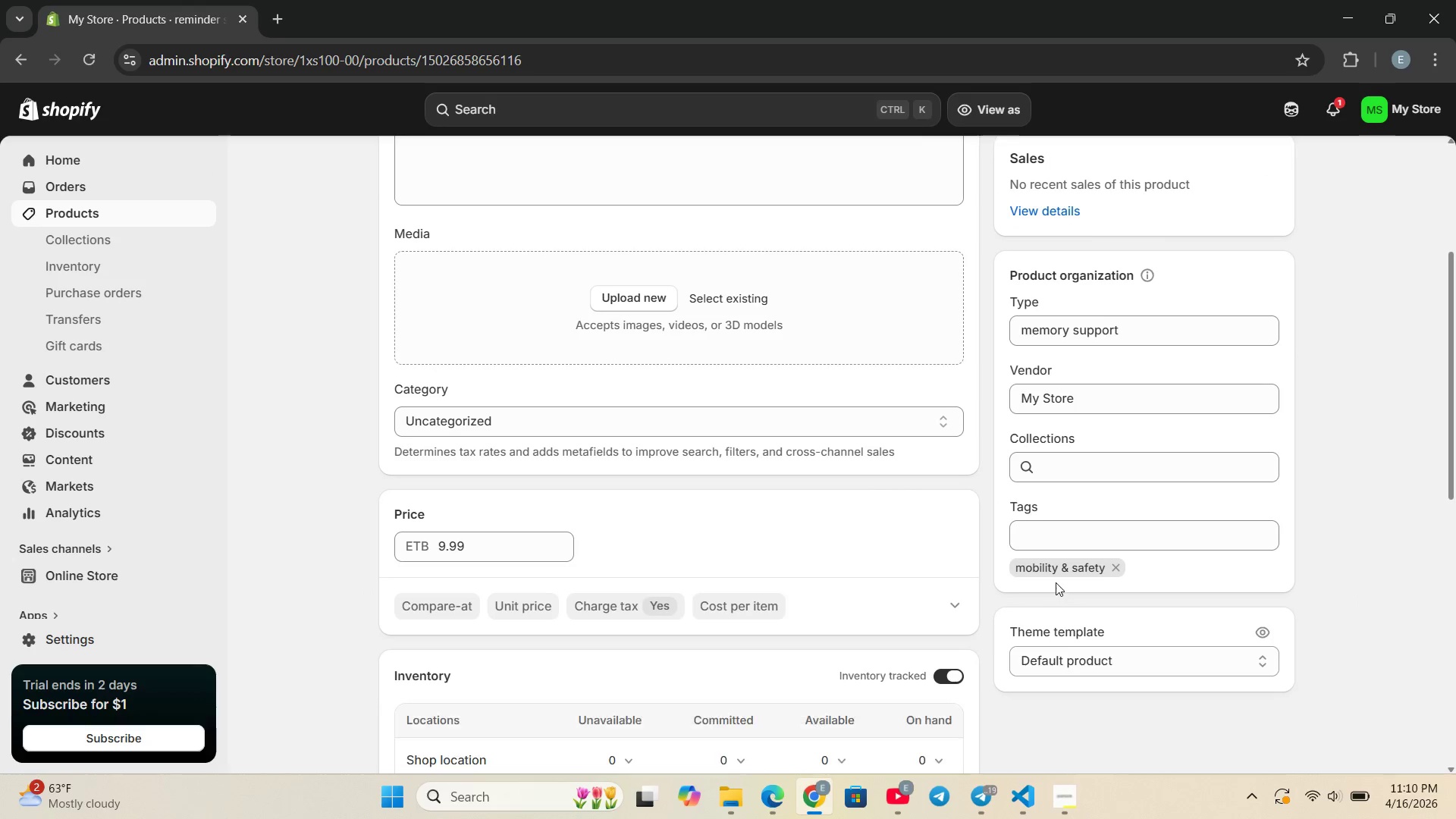 
left_click([1116, 571])
 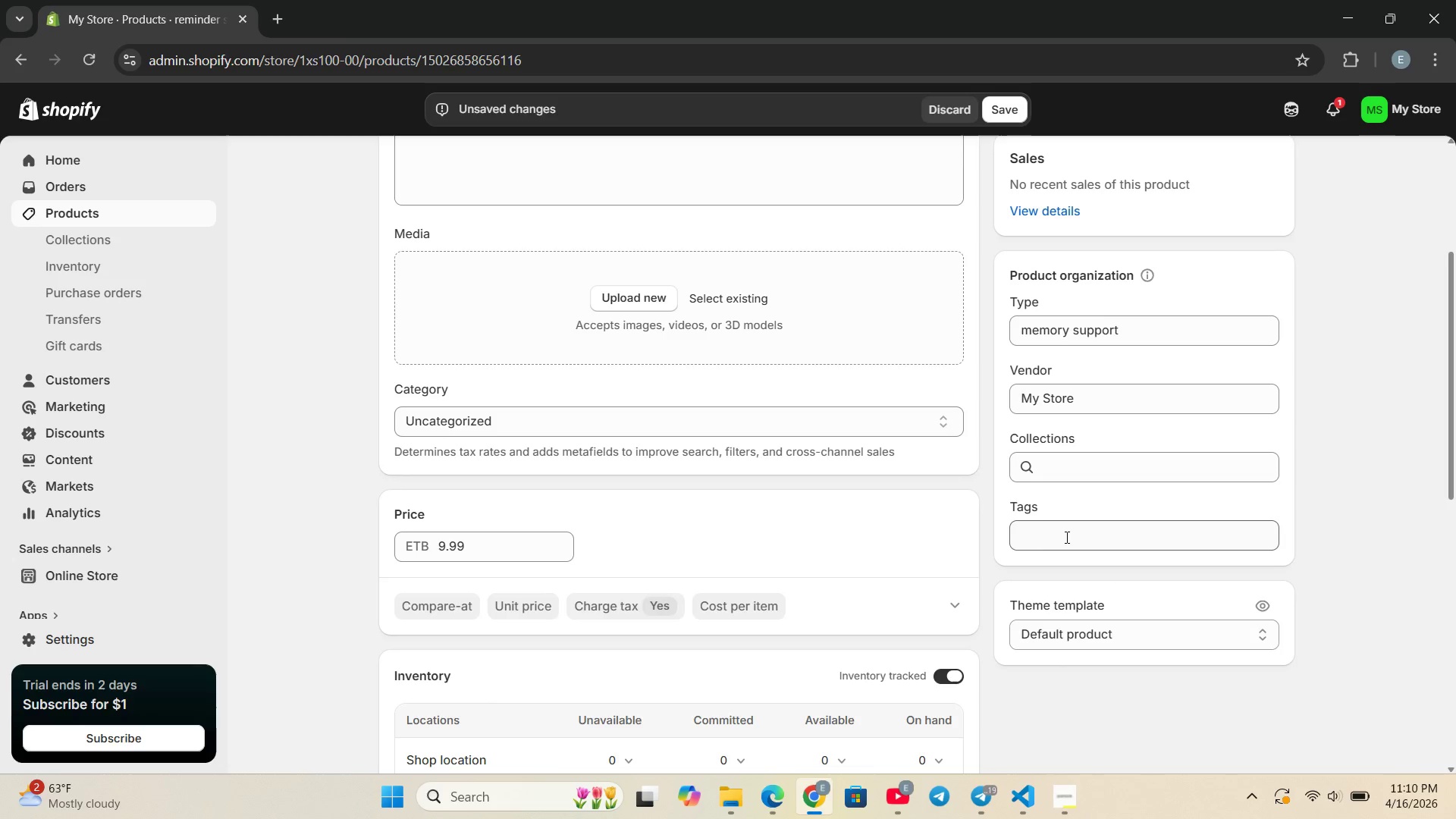 
left_click([1055, 531])
 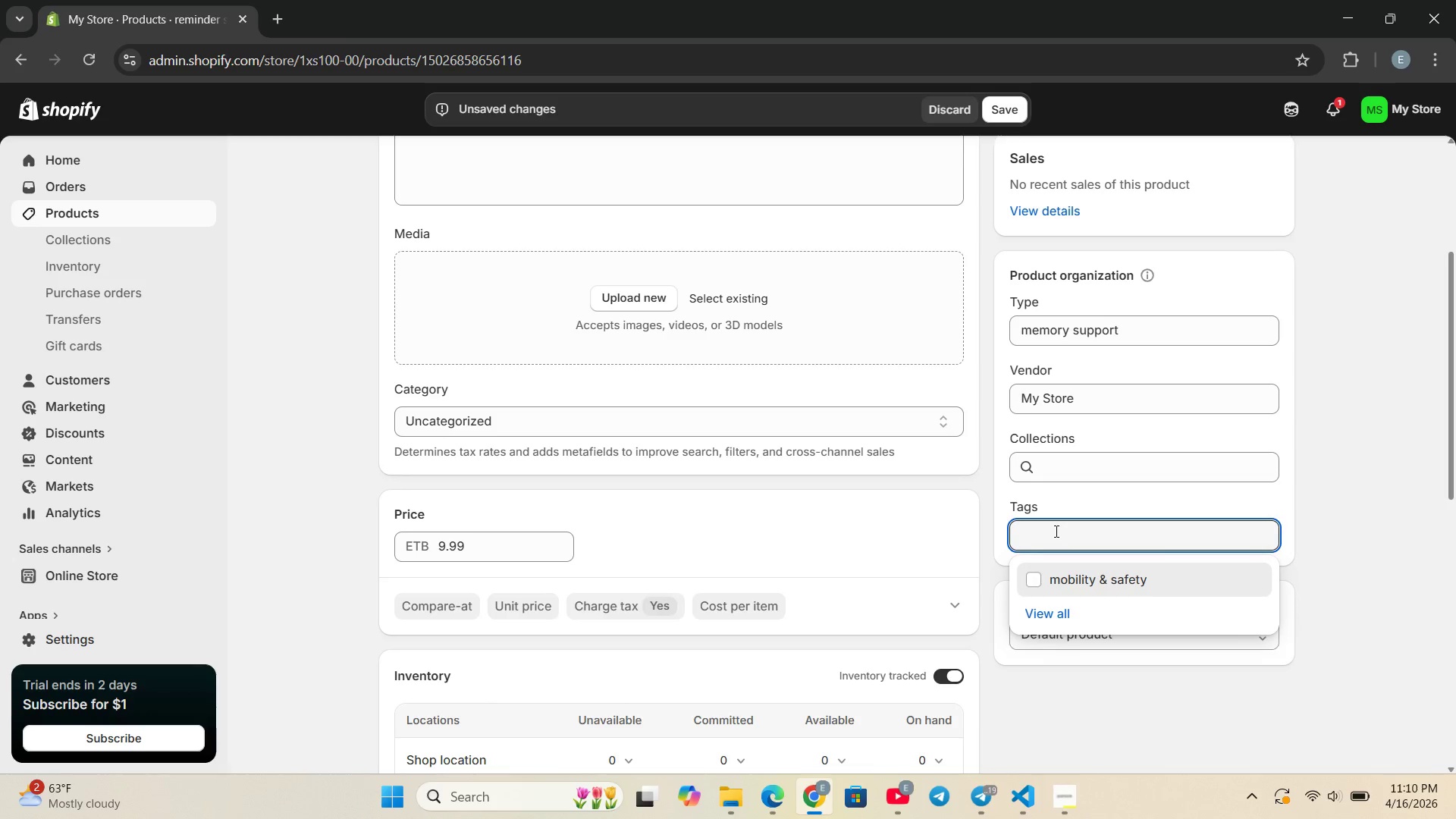 
key(Control+ControlLeft)
 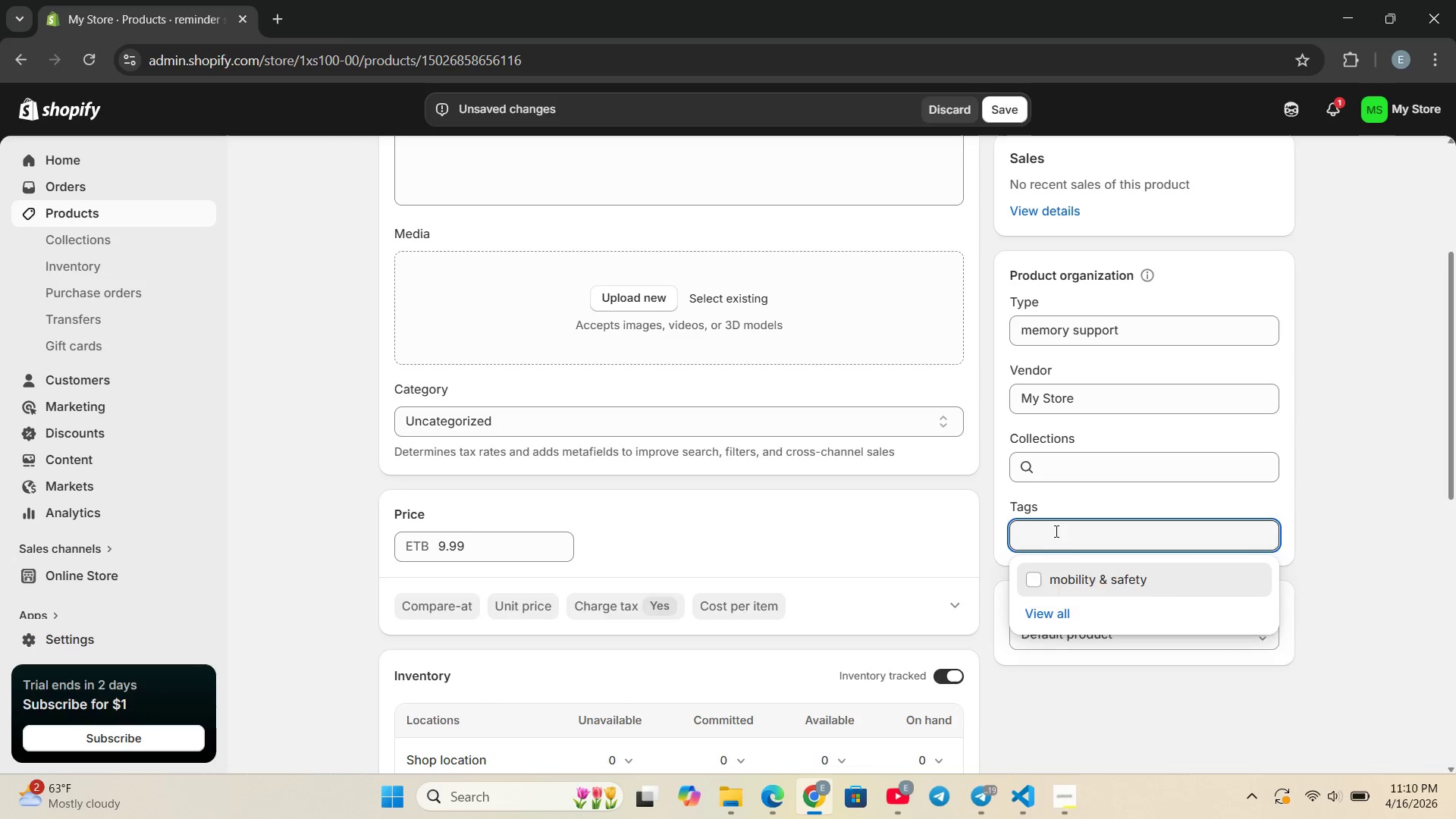 
key(Control+V)
 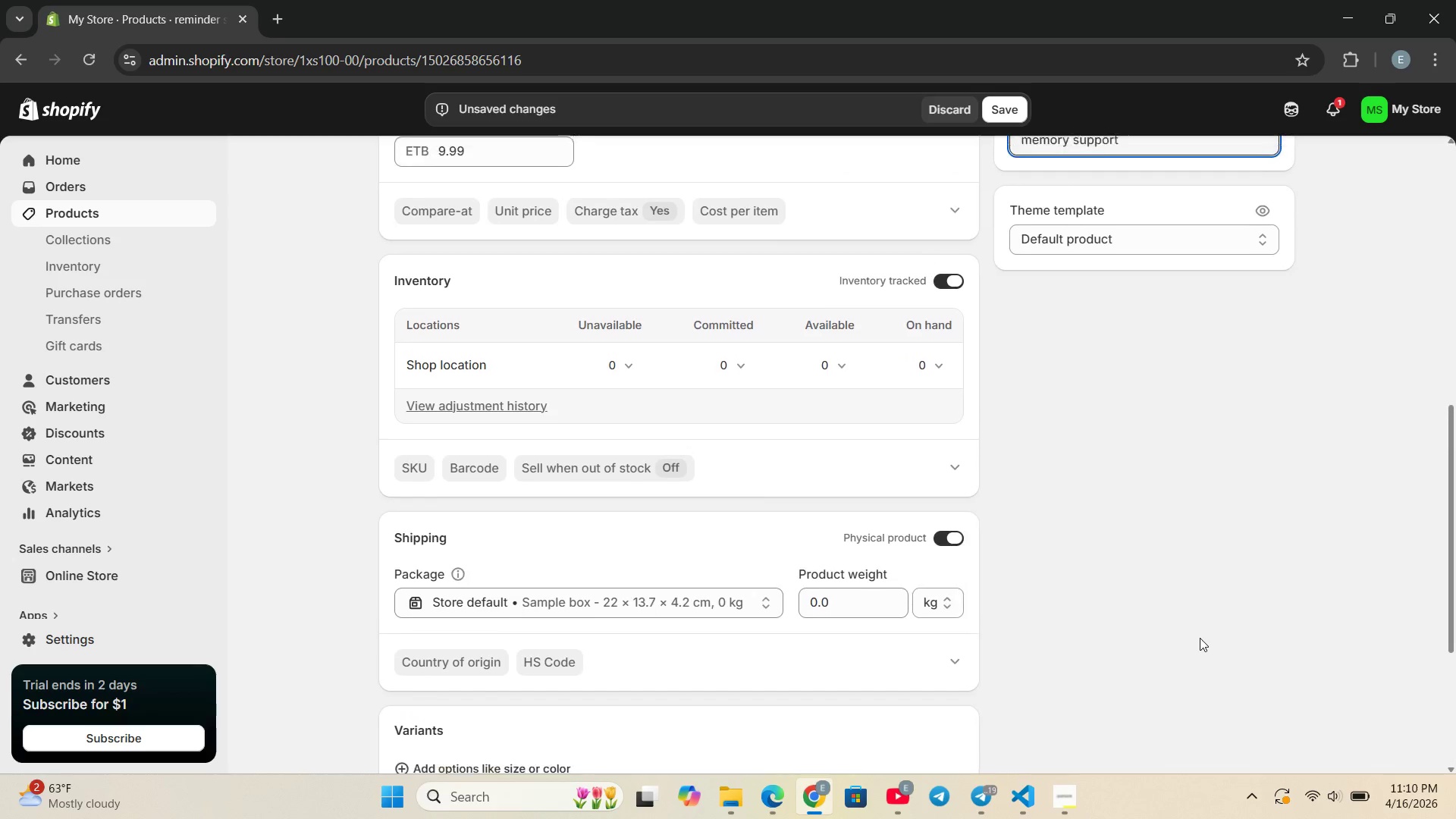 
wait(5.42)
 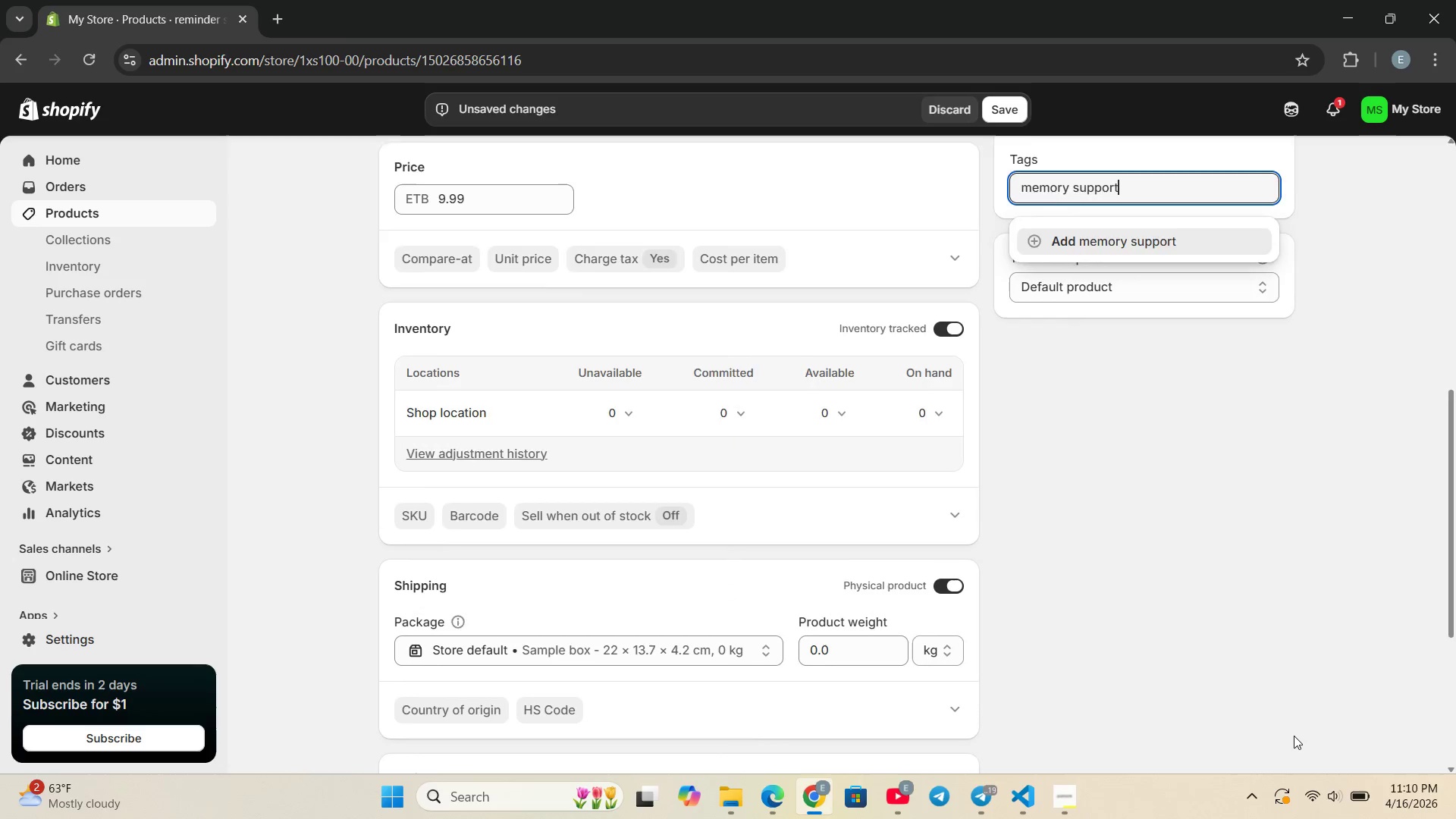 
key(Enter)
 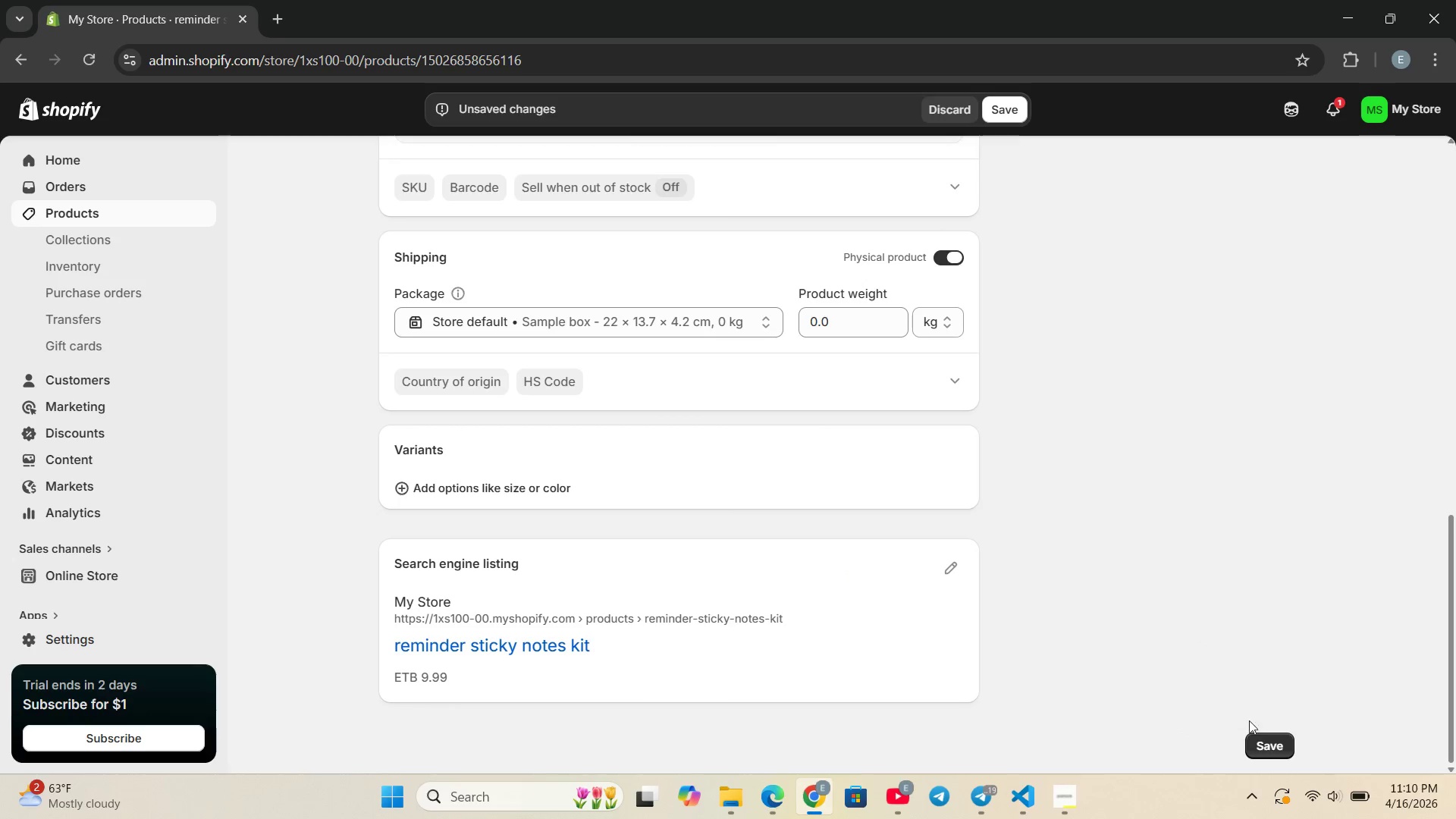 
left_click([1269, 739])
 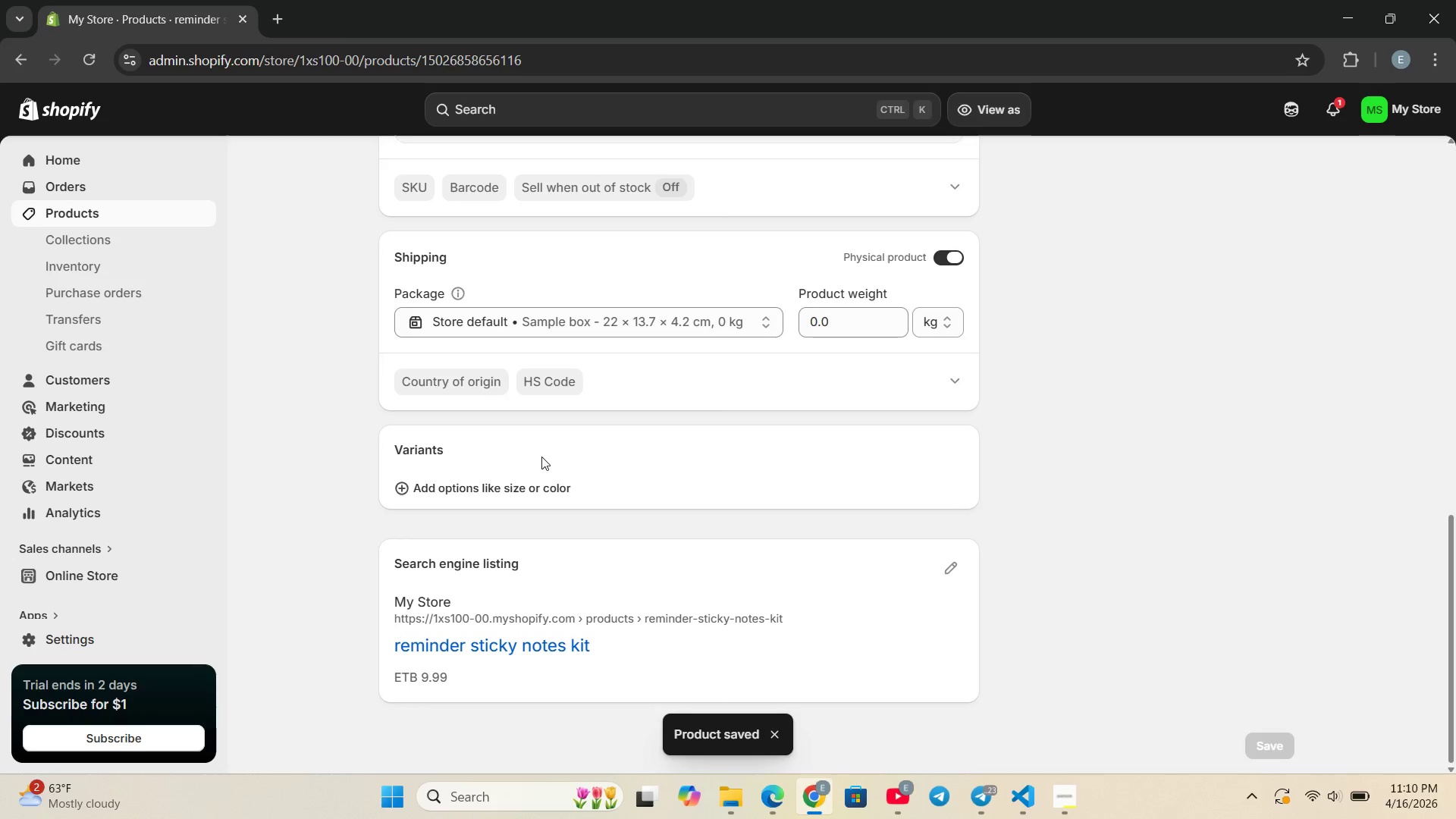 
wait(6.16)
 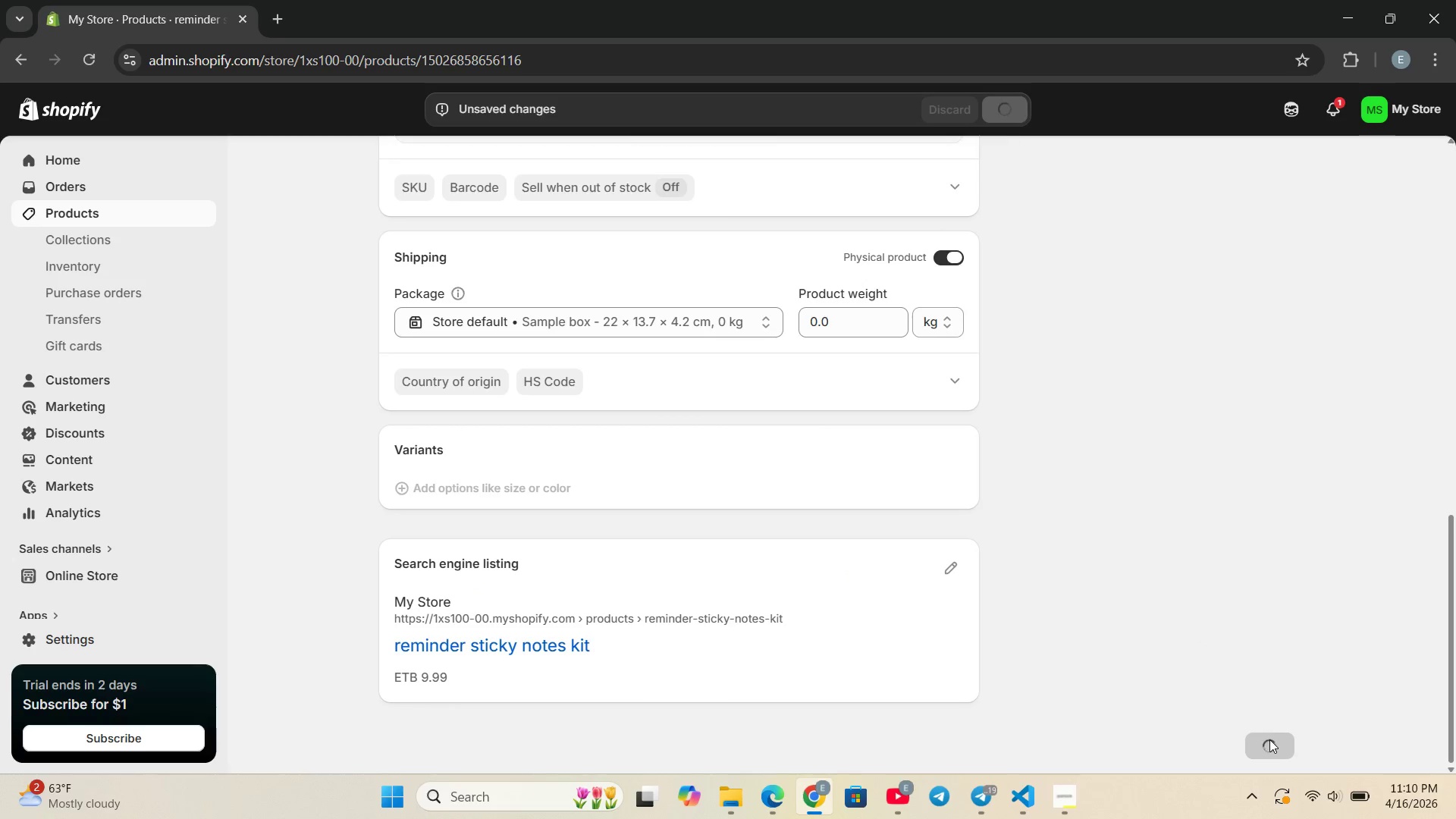 
left_click([18, 59])
 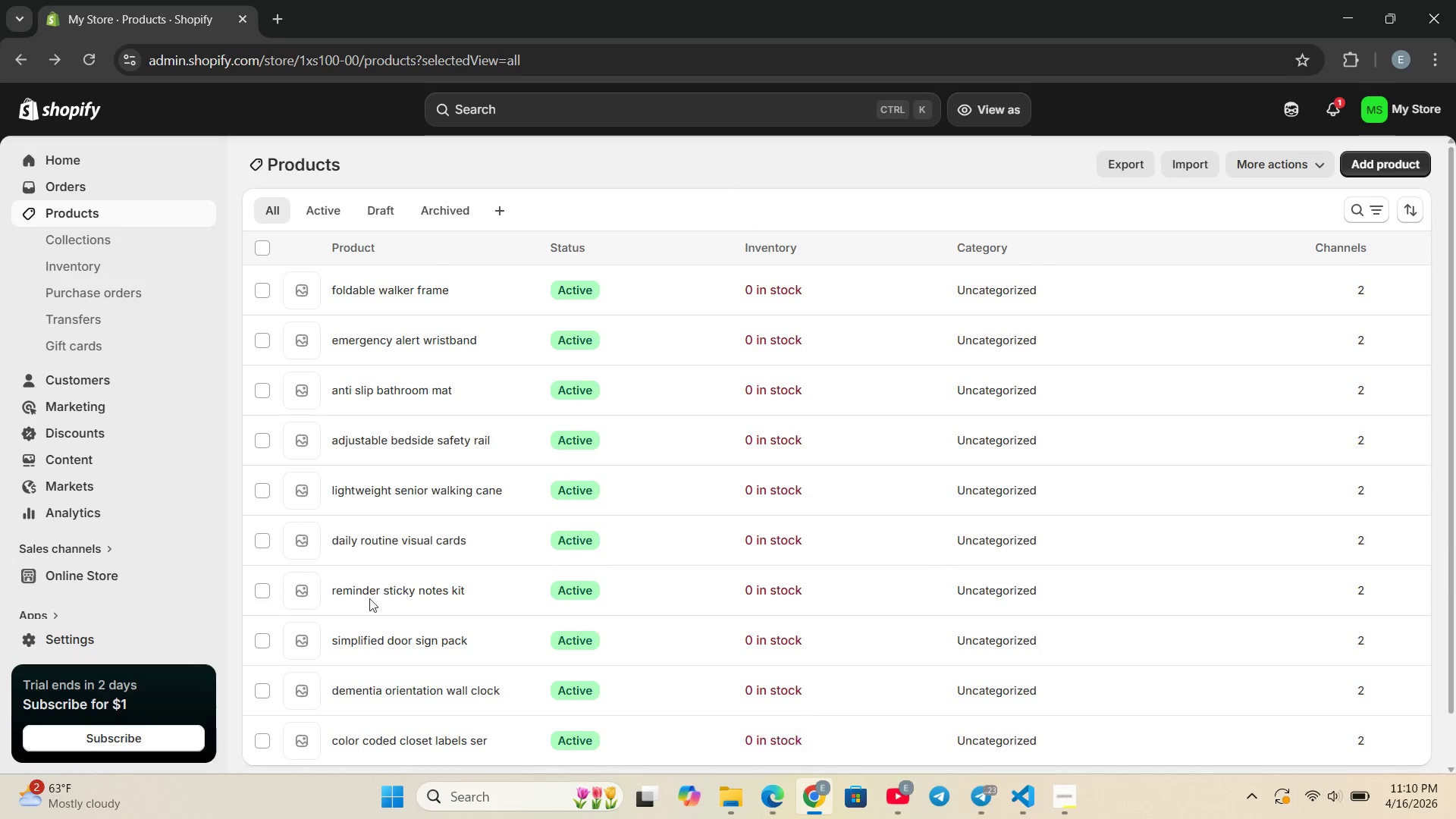 
left_click([387, 638])
 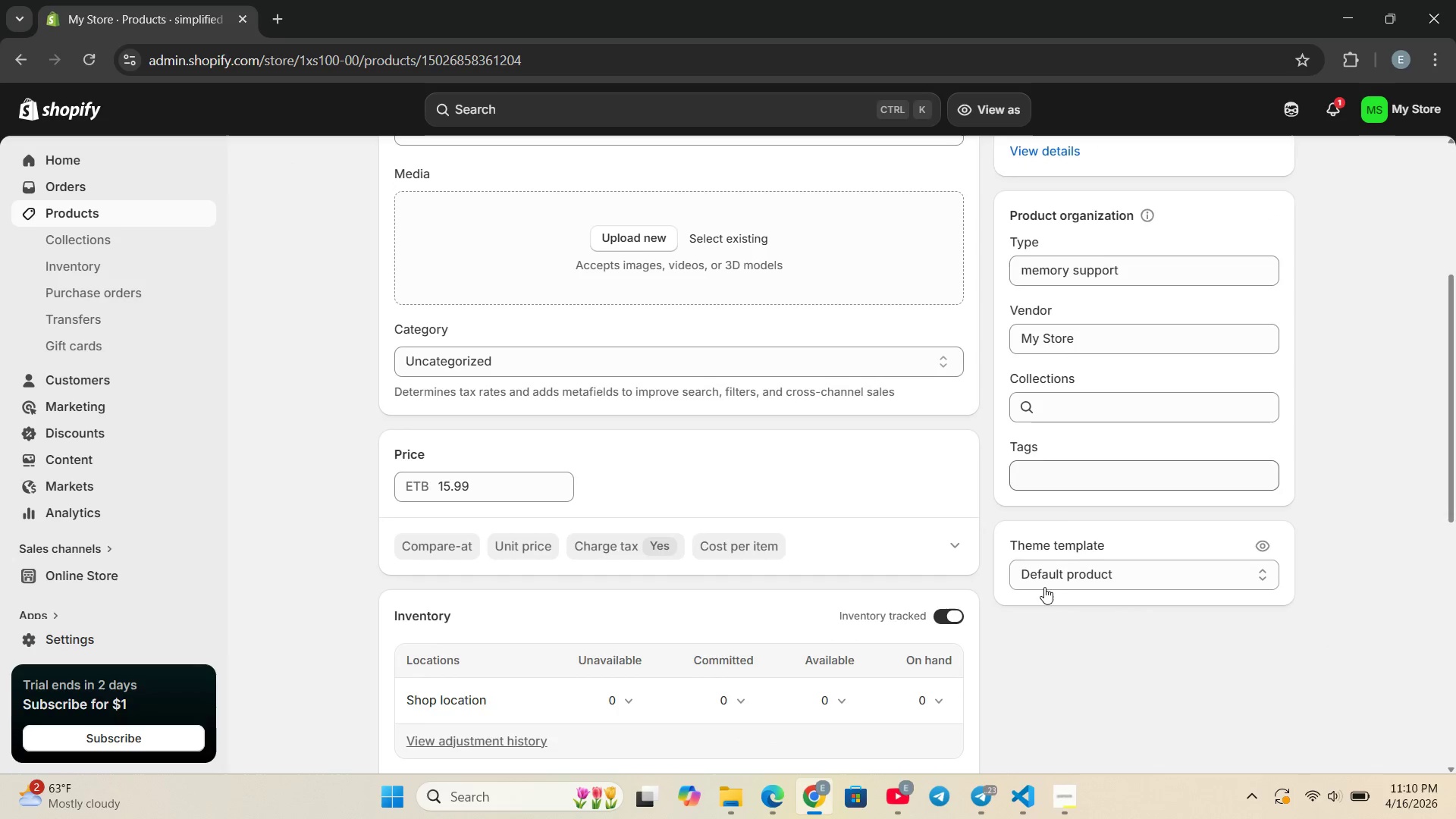 
left_click([1038, 472])
 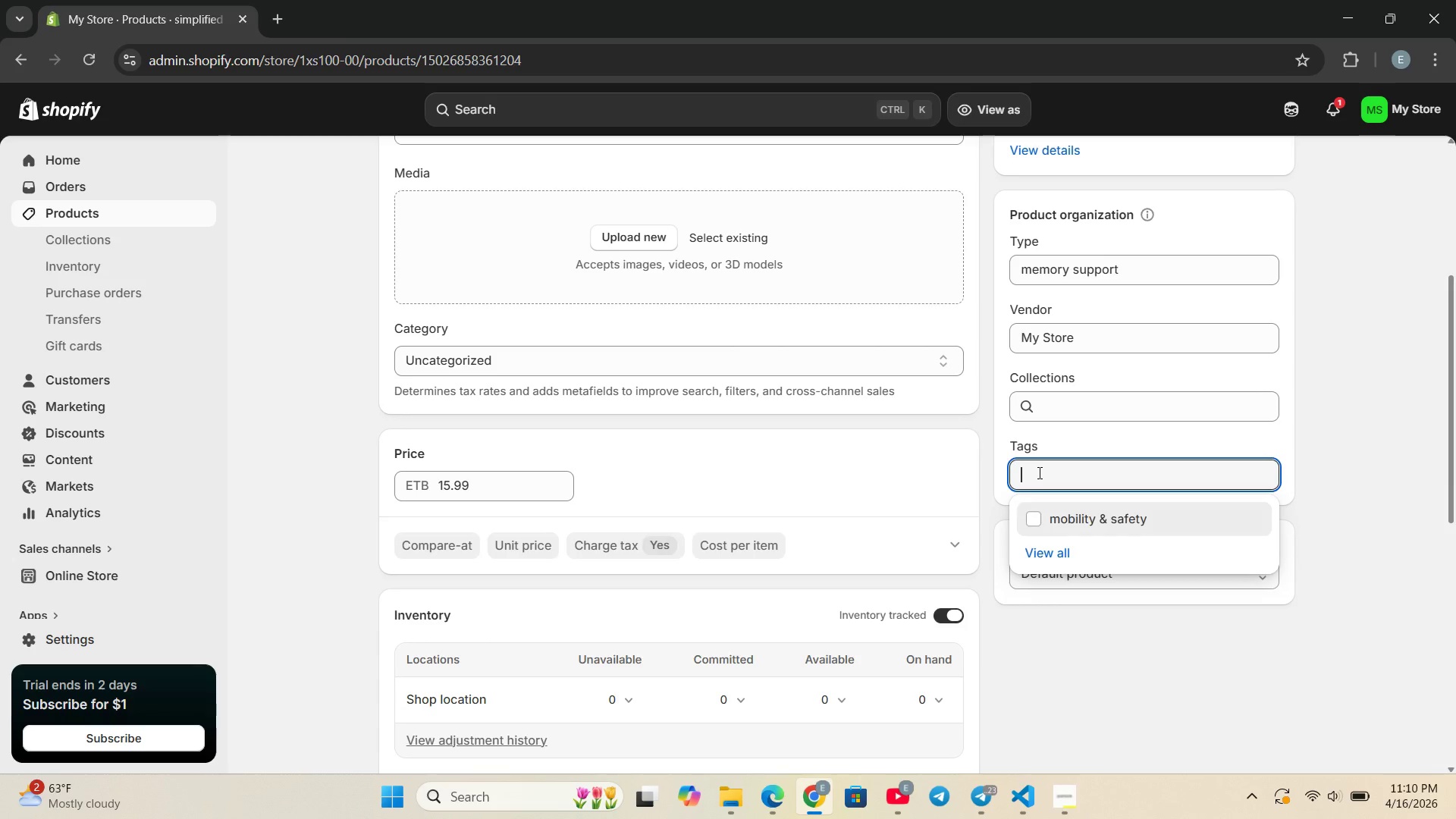 
key(Control+ControlLeft)
 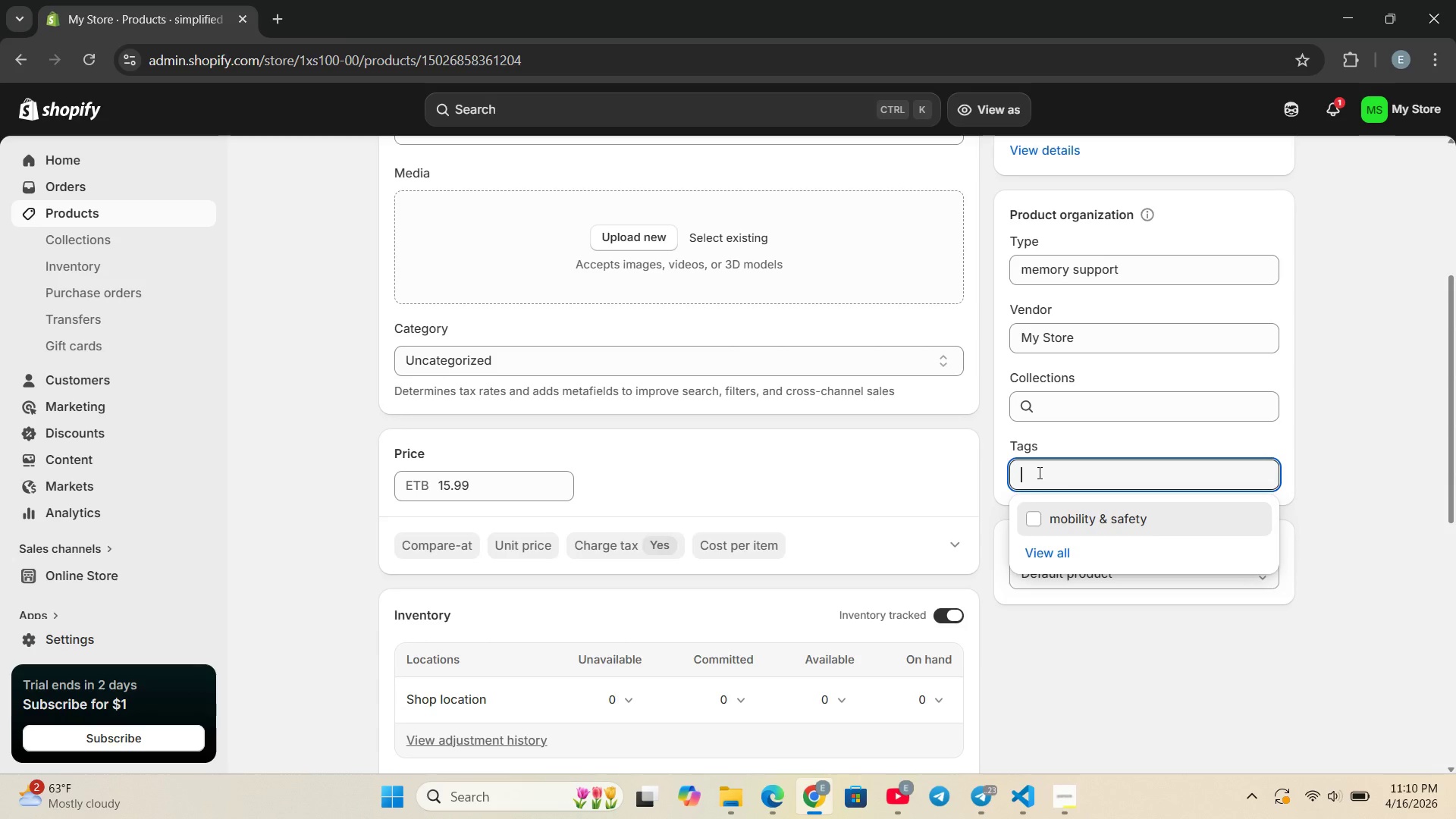 
key(Control+V)
 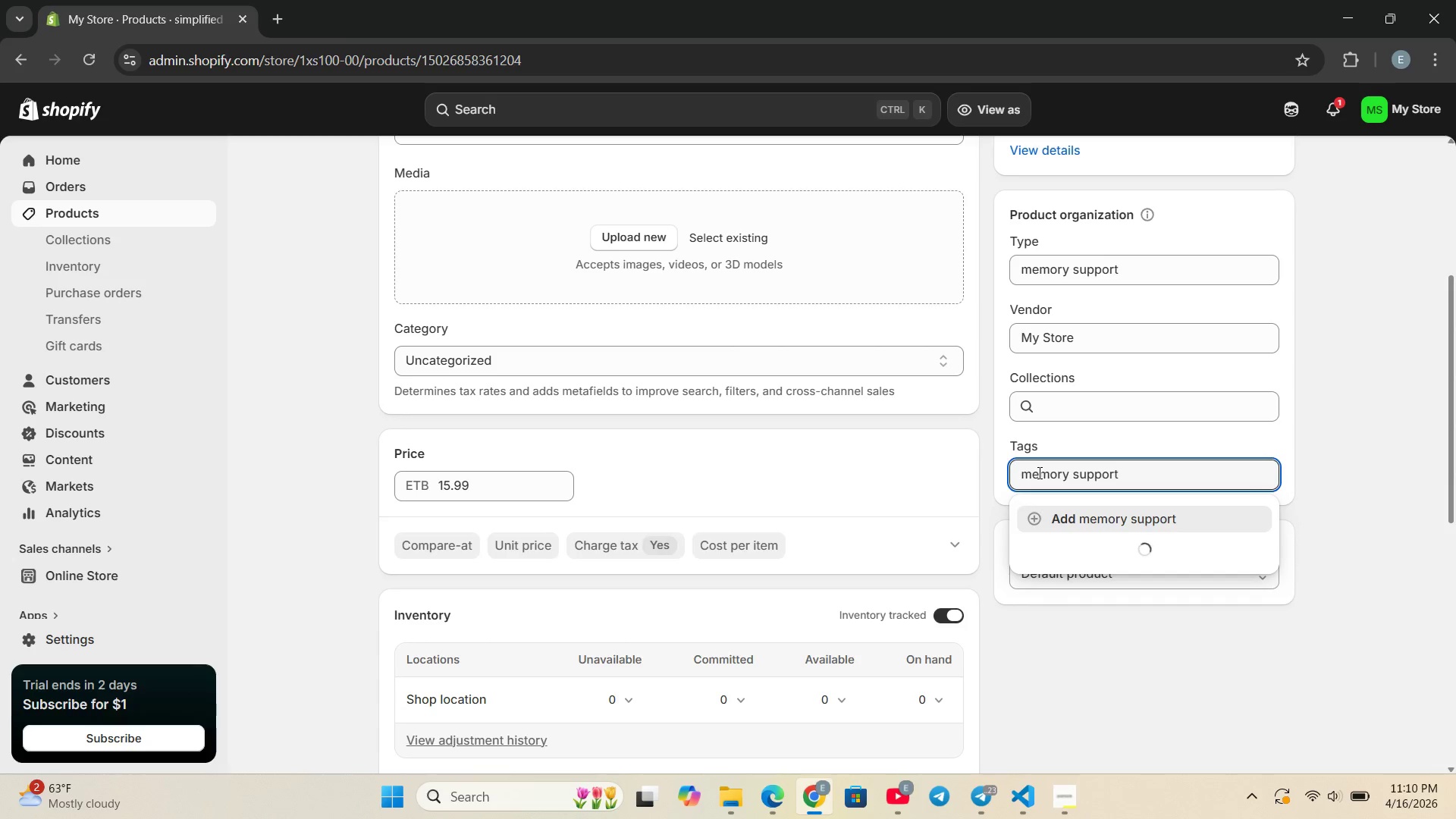 
key(Enter)
 